 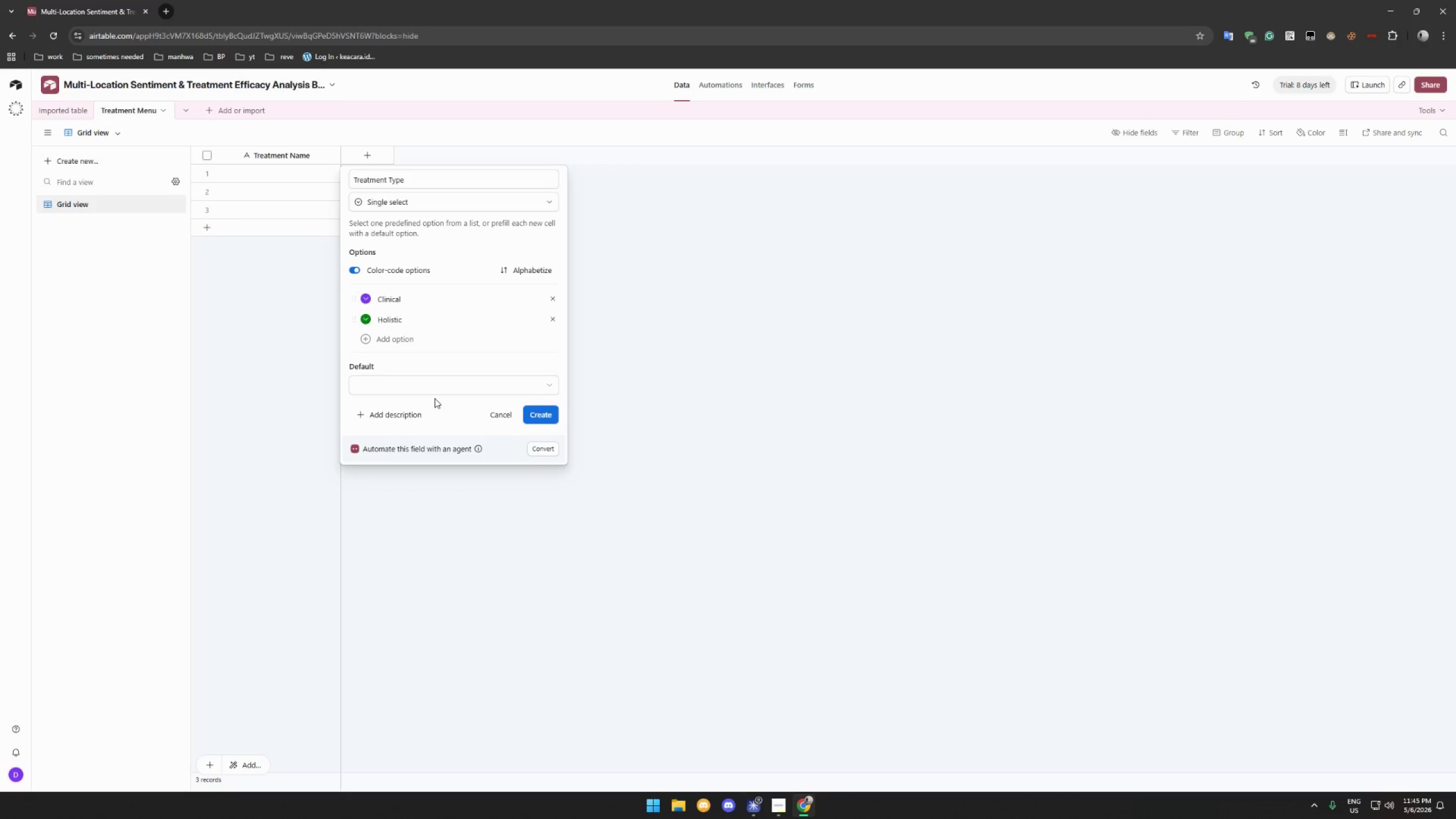 
left_click([548, 412])
 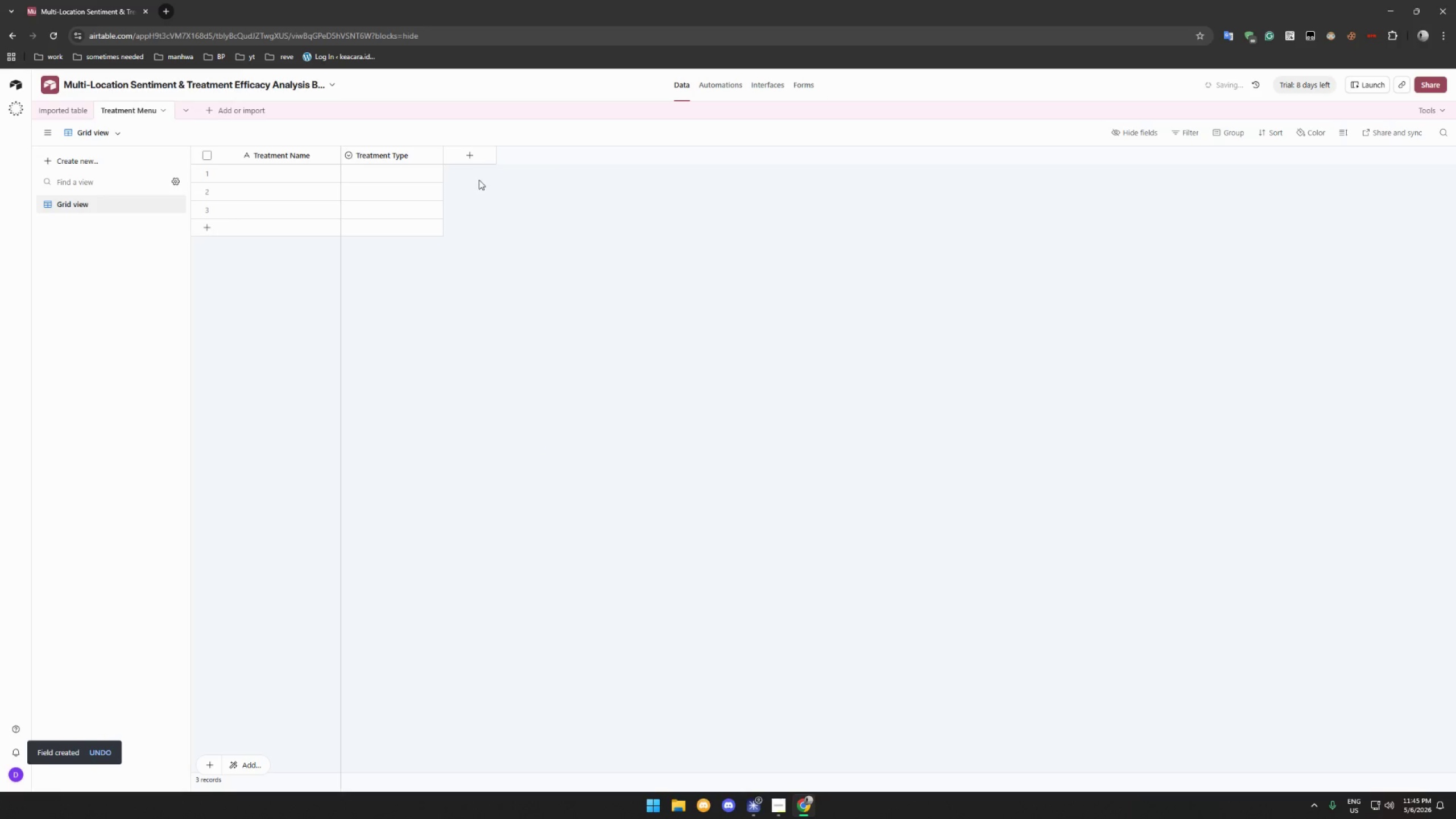 
left_click([478, 154])
 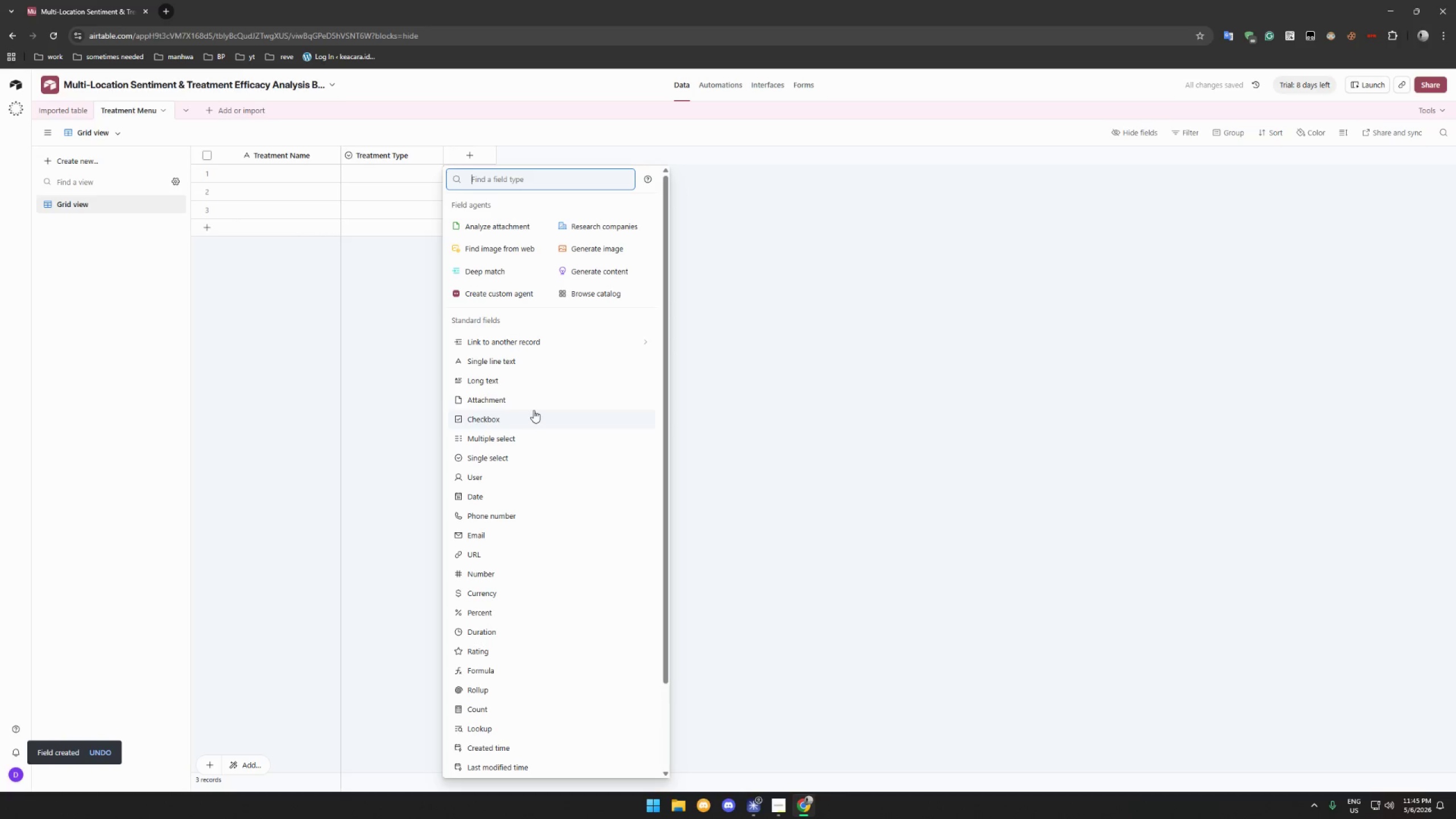 
left_click([539, 386])
 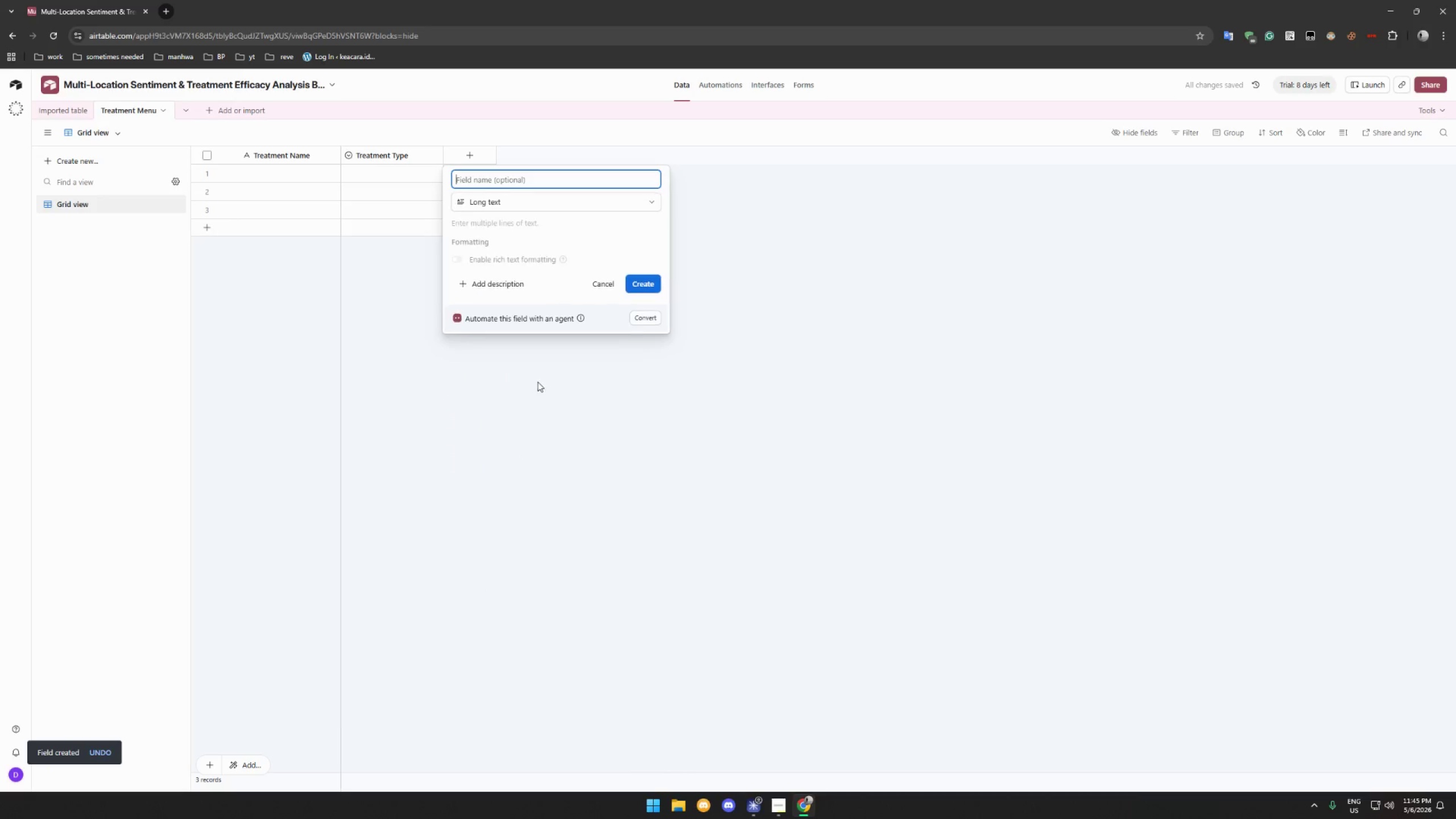 
type(Descroi)
key(Backspace)
key(Backspace)
type(io)
key(Backspace)
type(ption)
 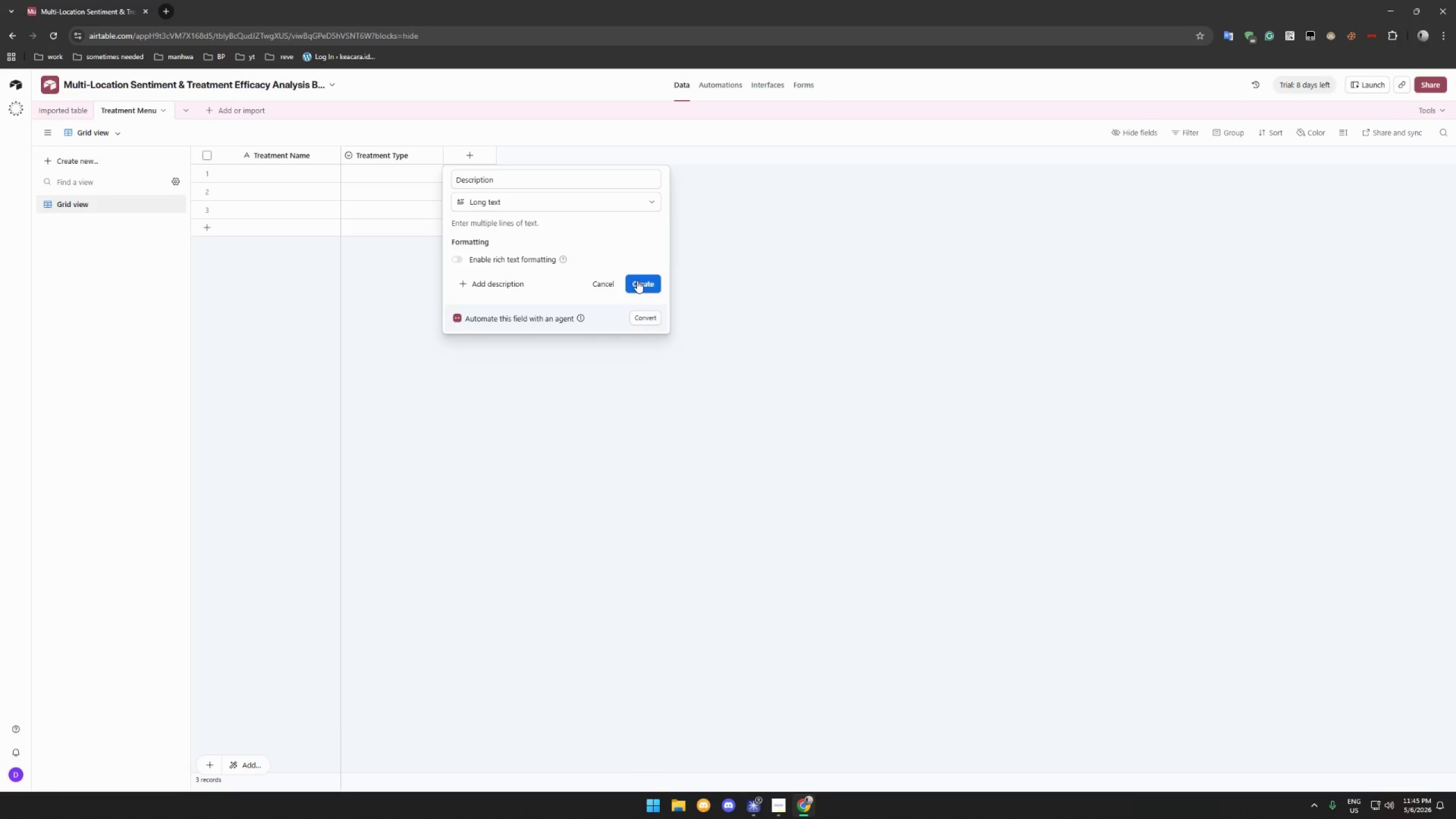 
left_click([637, 280])
 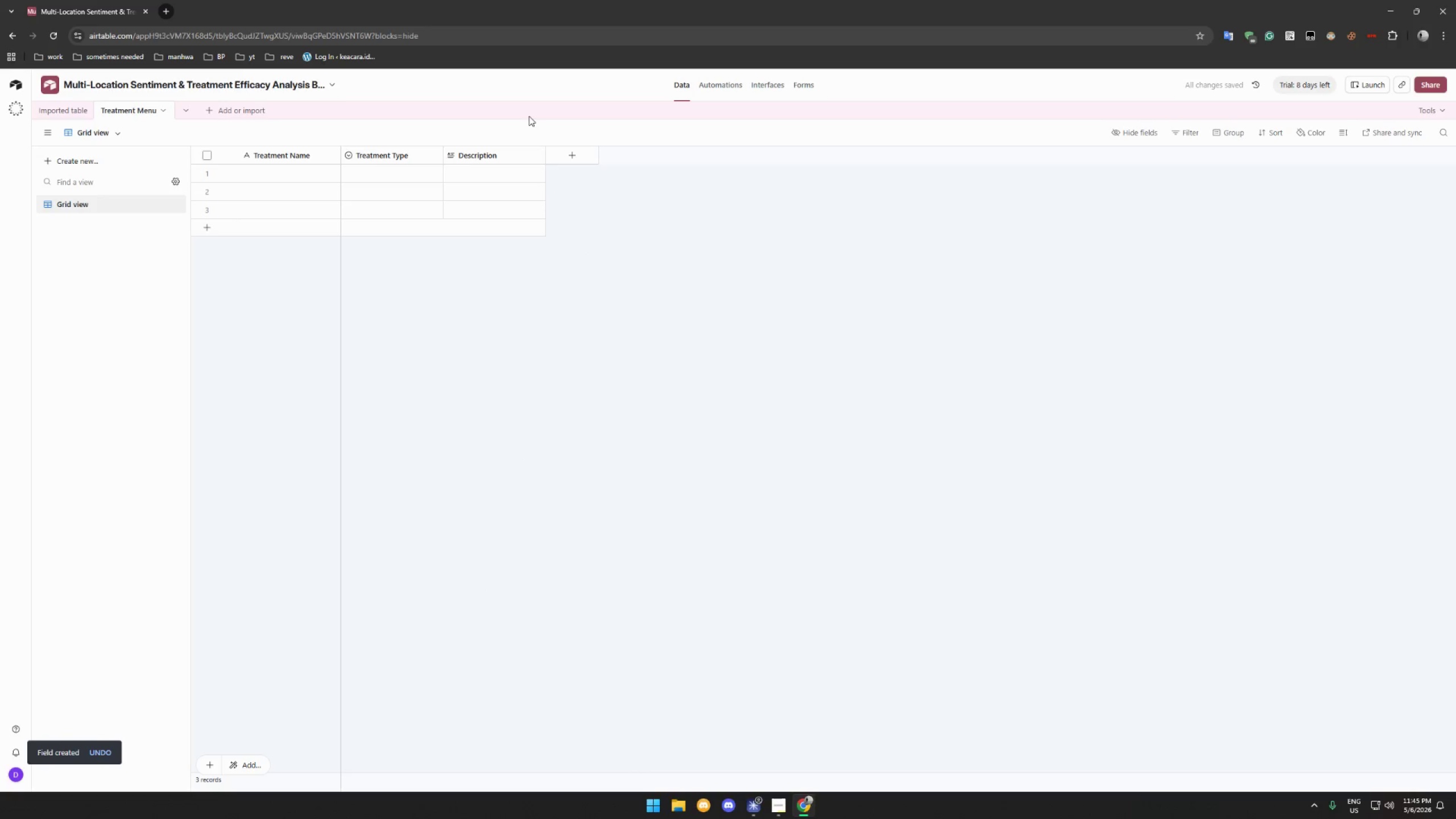 
left_click([582, 154])
 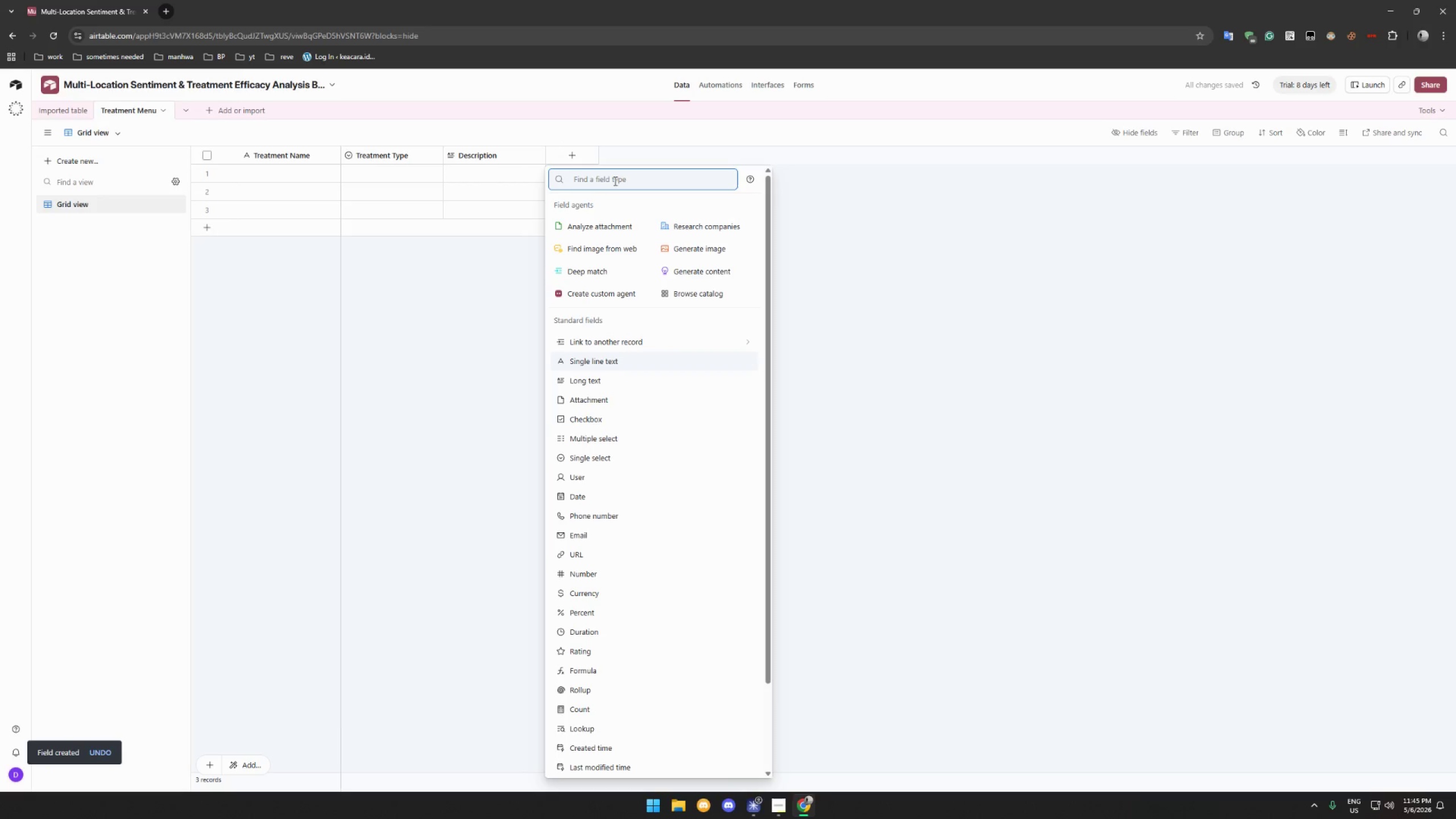 
hold_key(key=ShiftLeft, duration=0.33)
 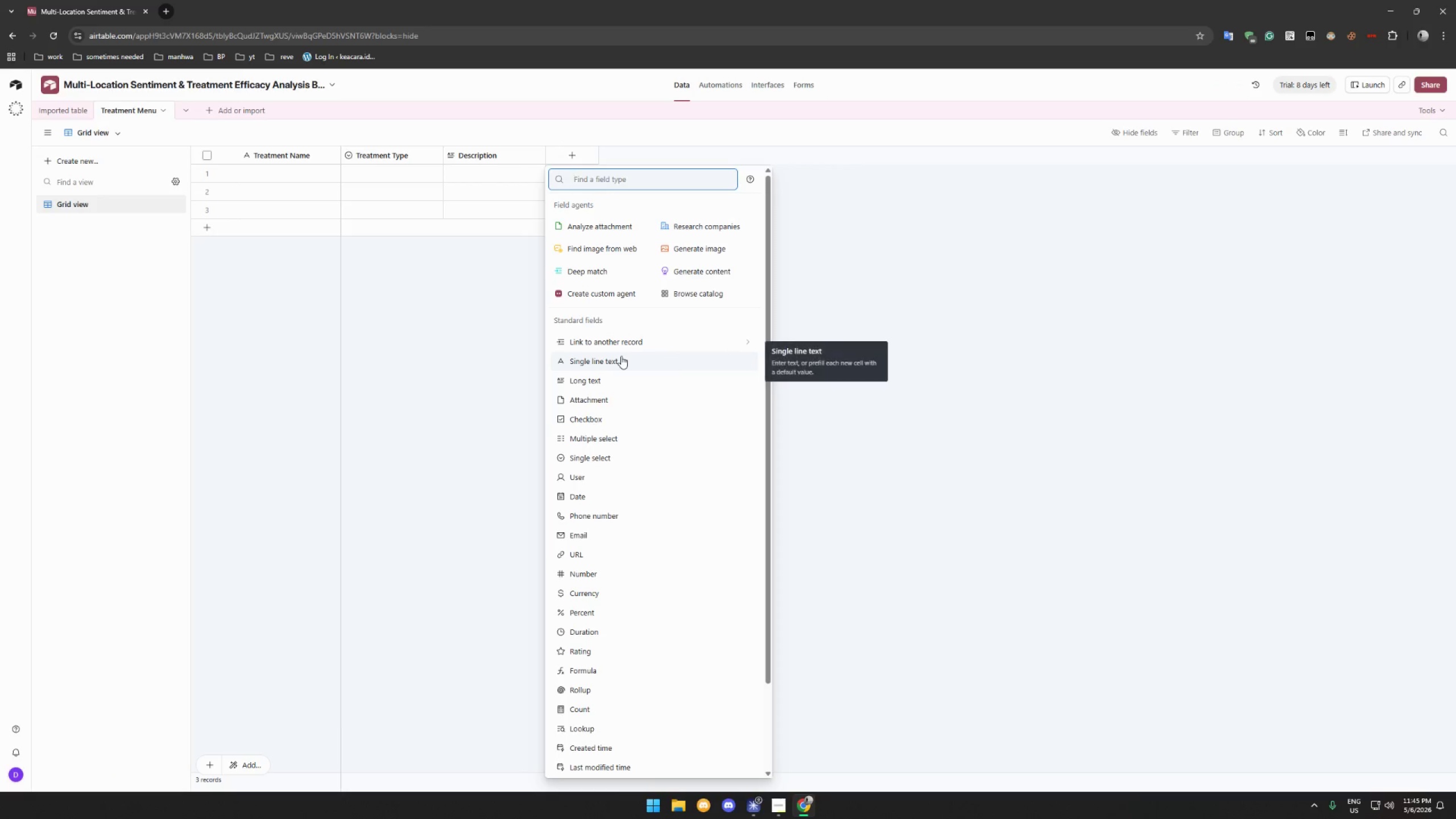 
wait(12.98)
 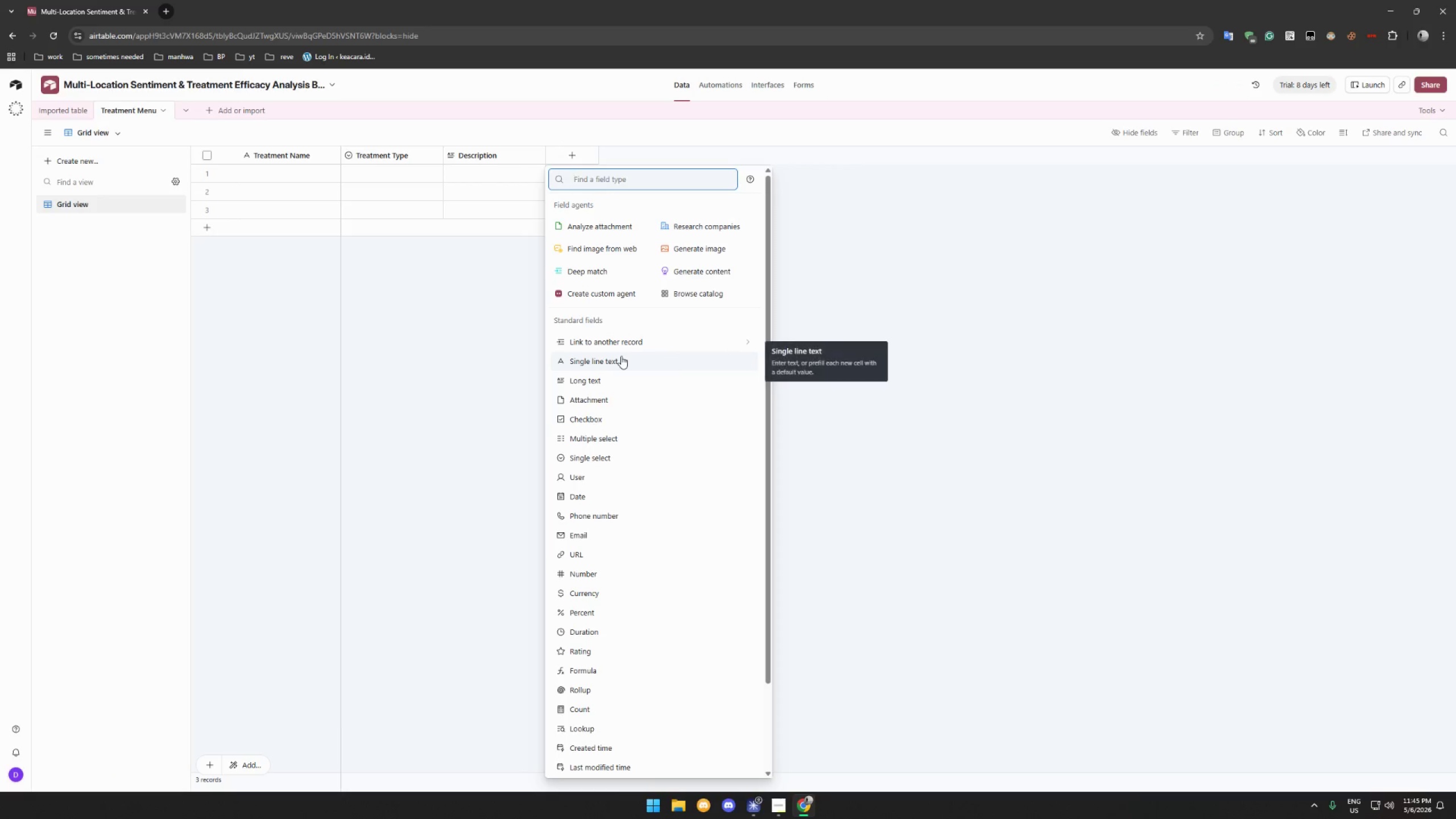 
left_click([611, 578])
 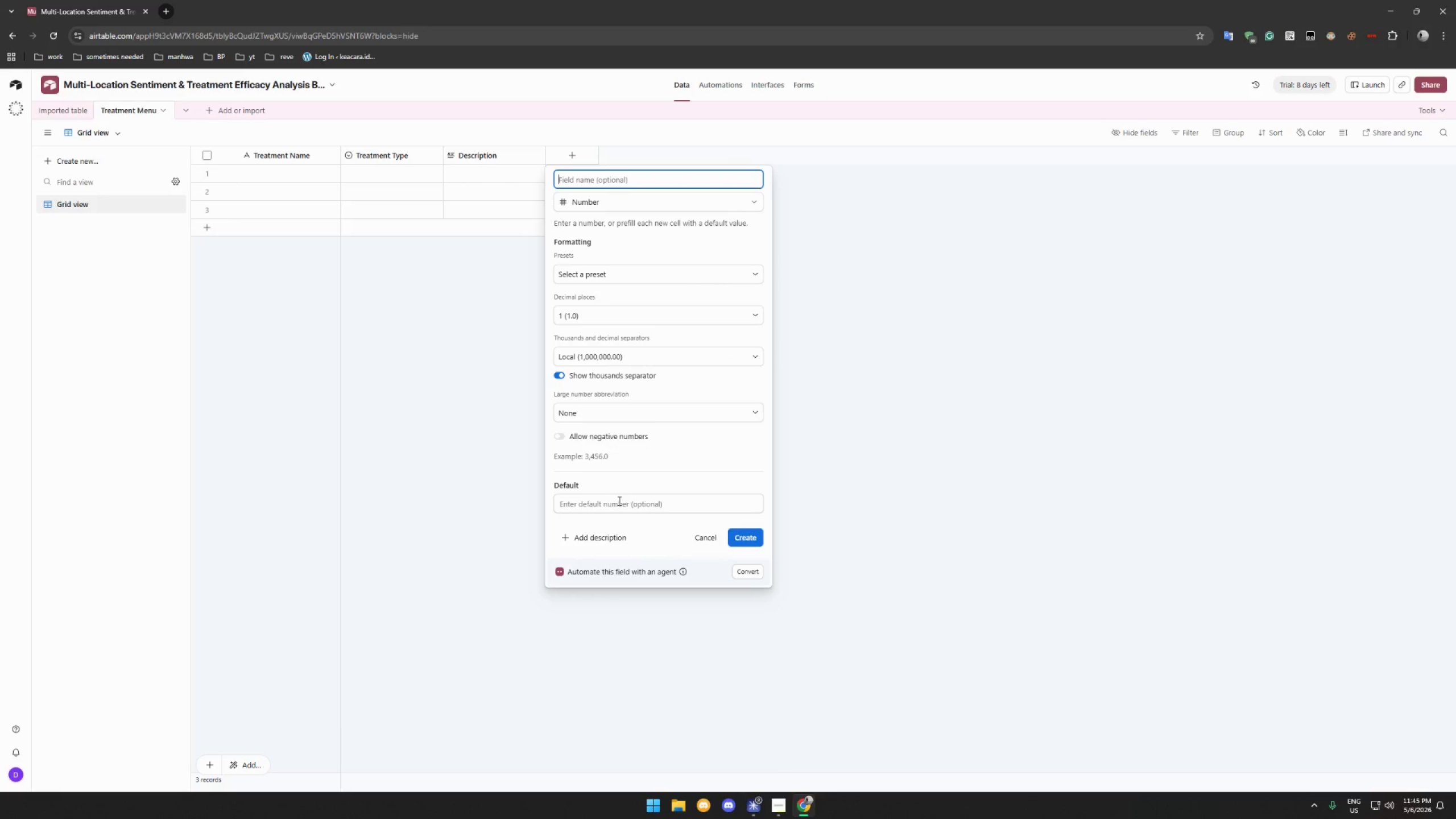 
type(Avg Duration (mins))
 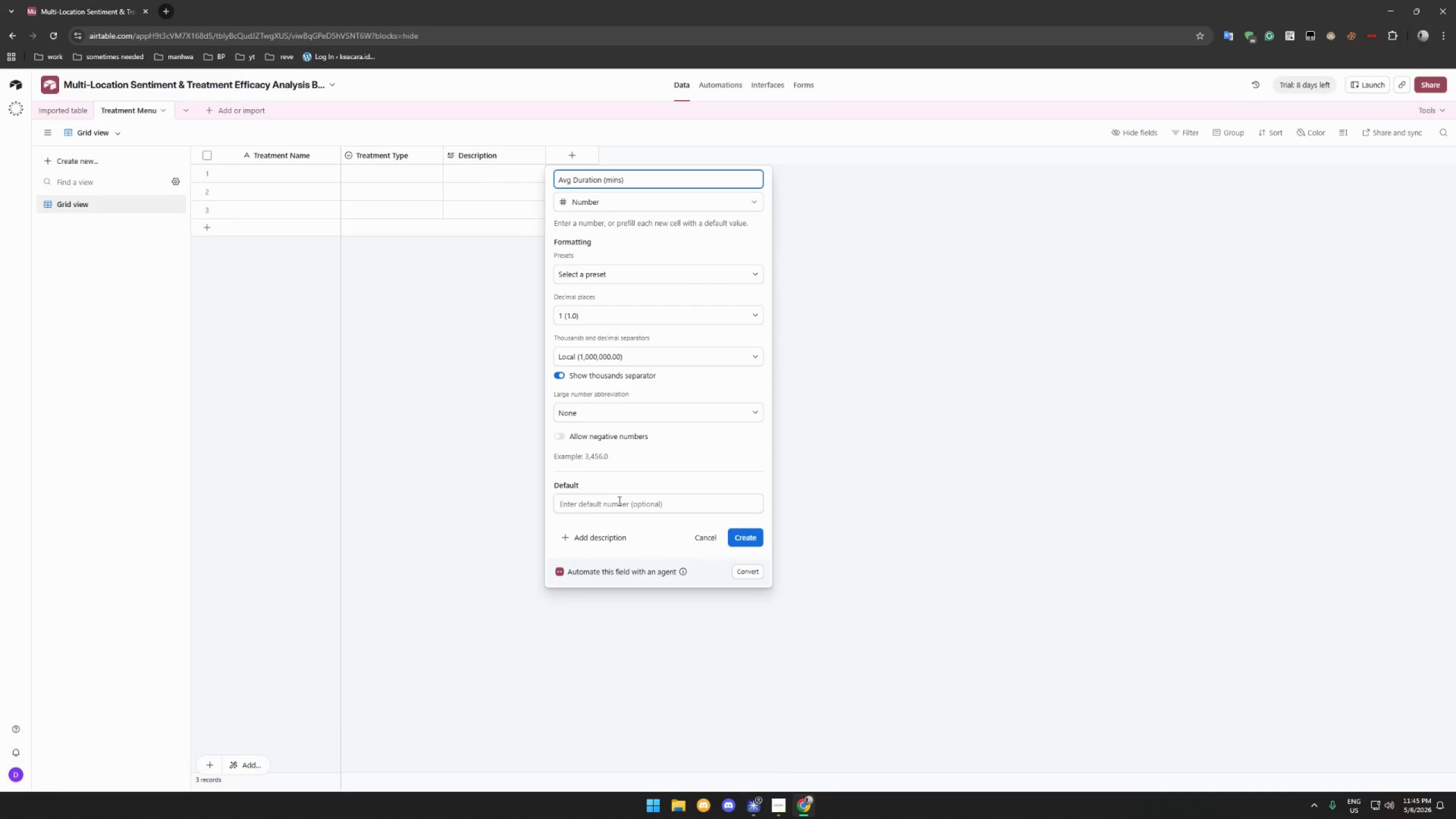 
left_click([635, 276])
 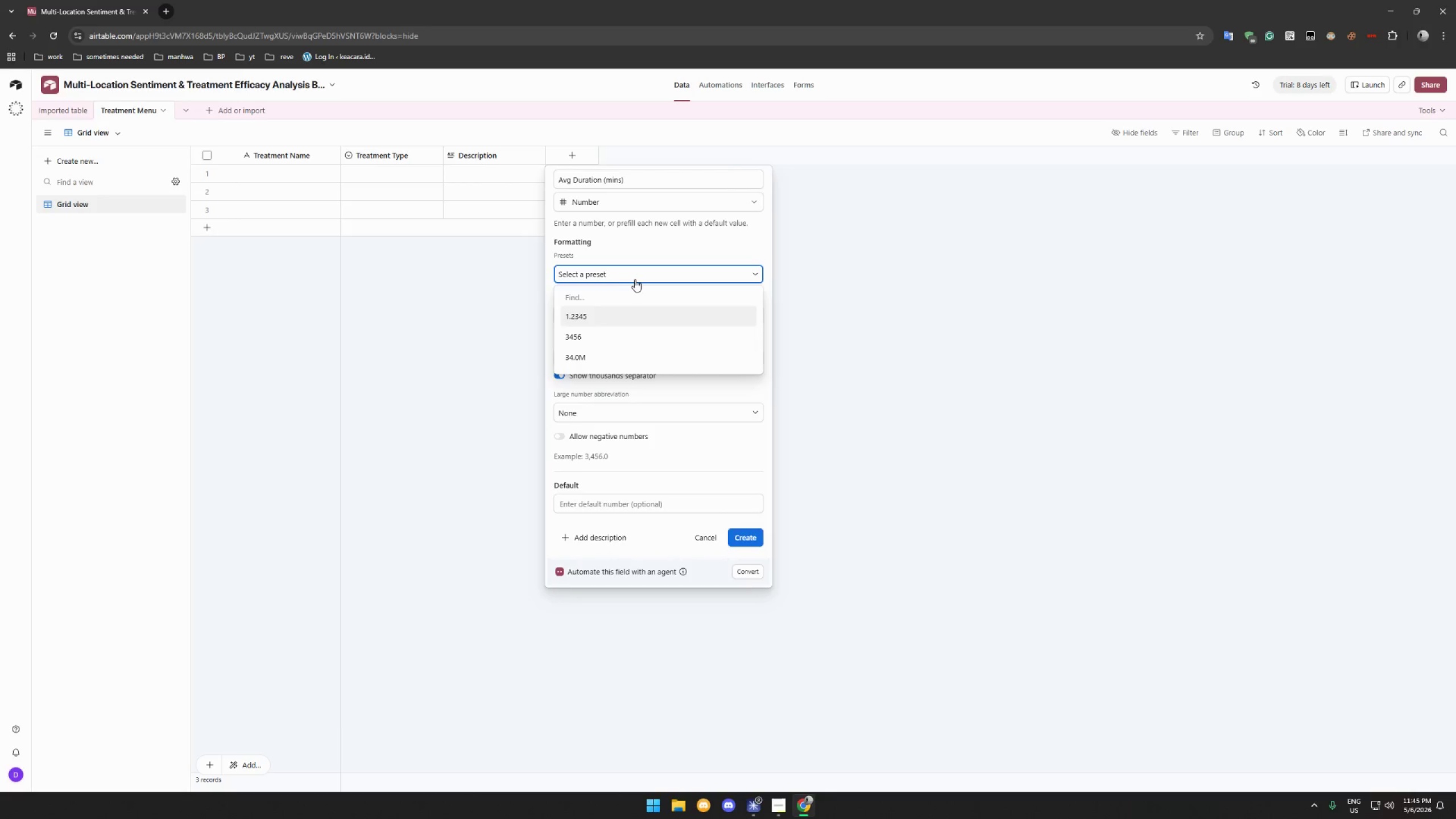 
left_click([636, 276])
 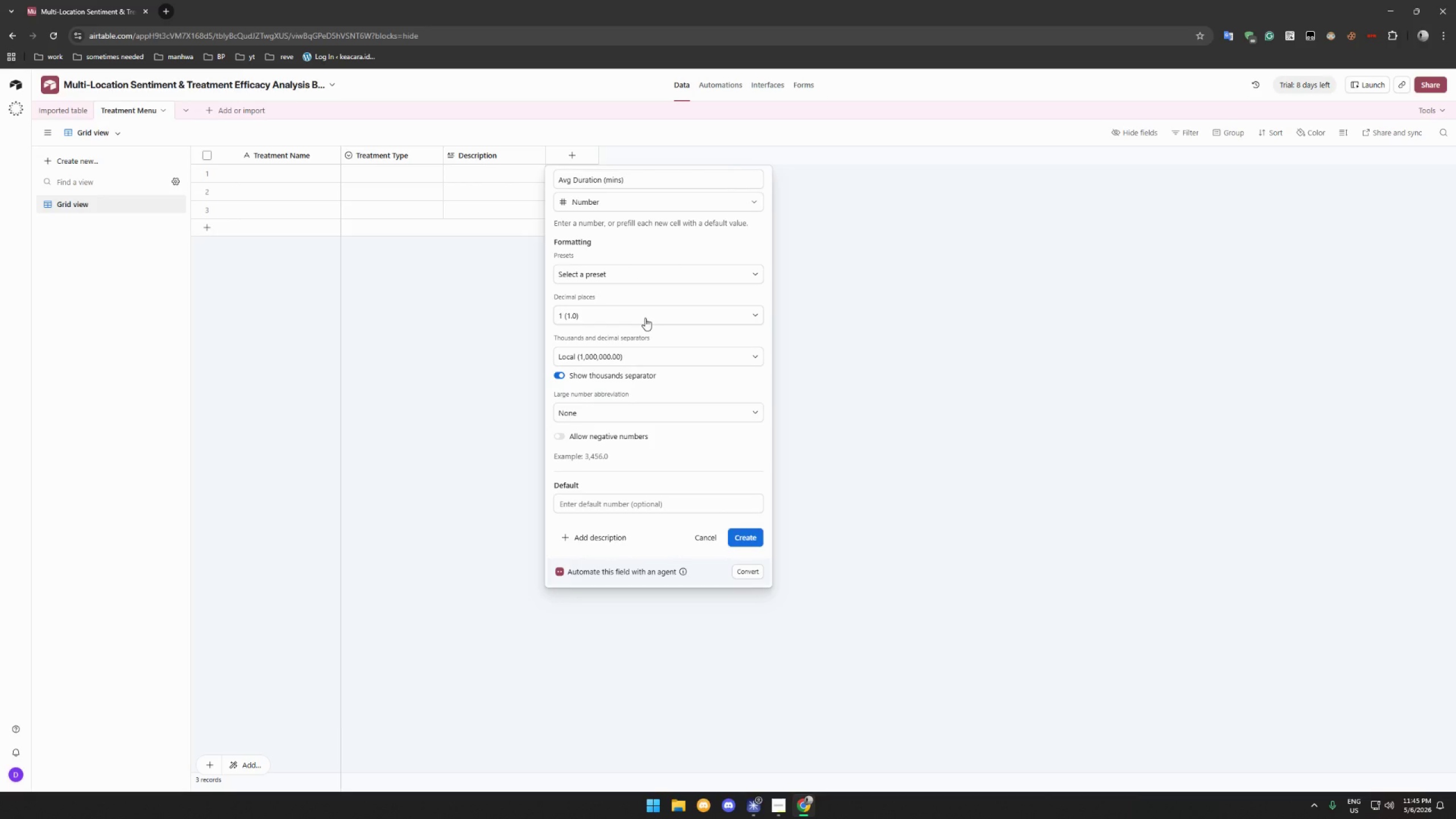 
left_click([645, 318])
 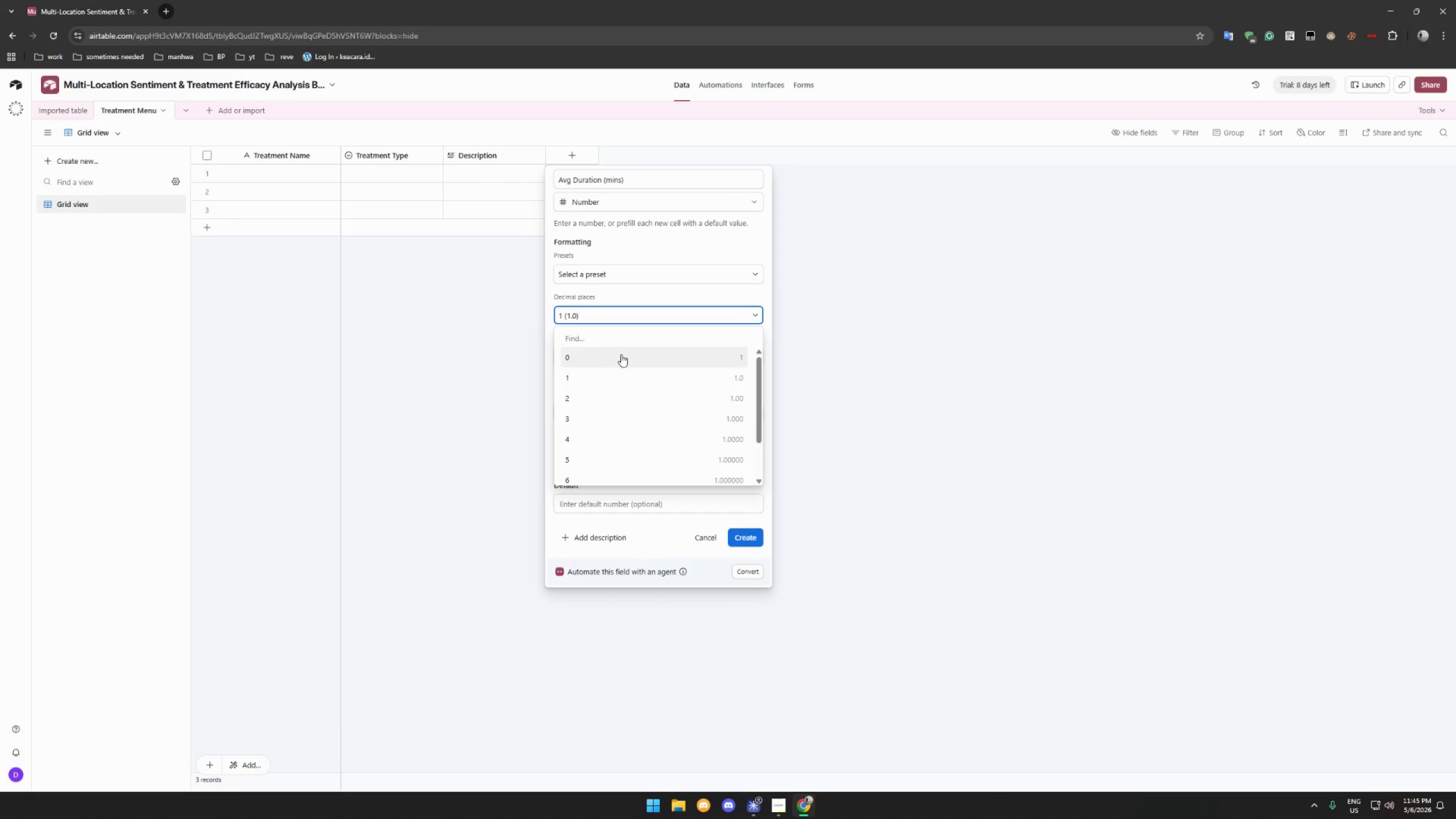 
left_click([621, 355])
 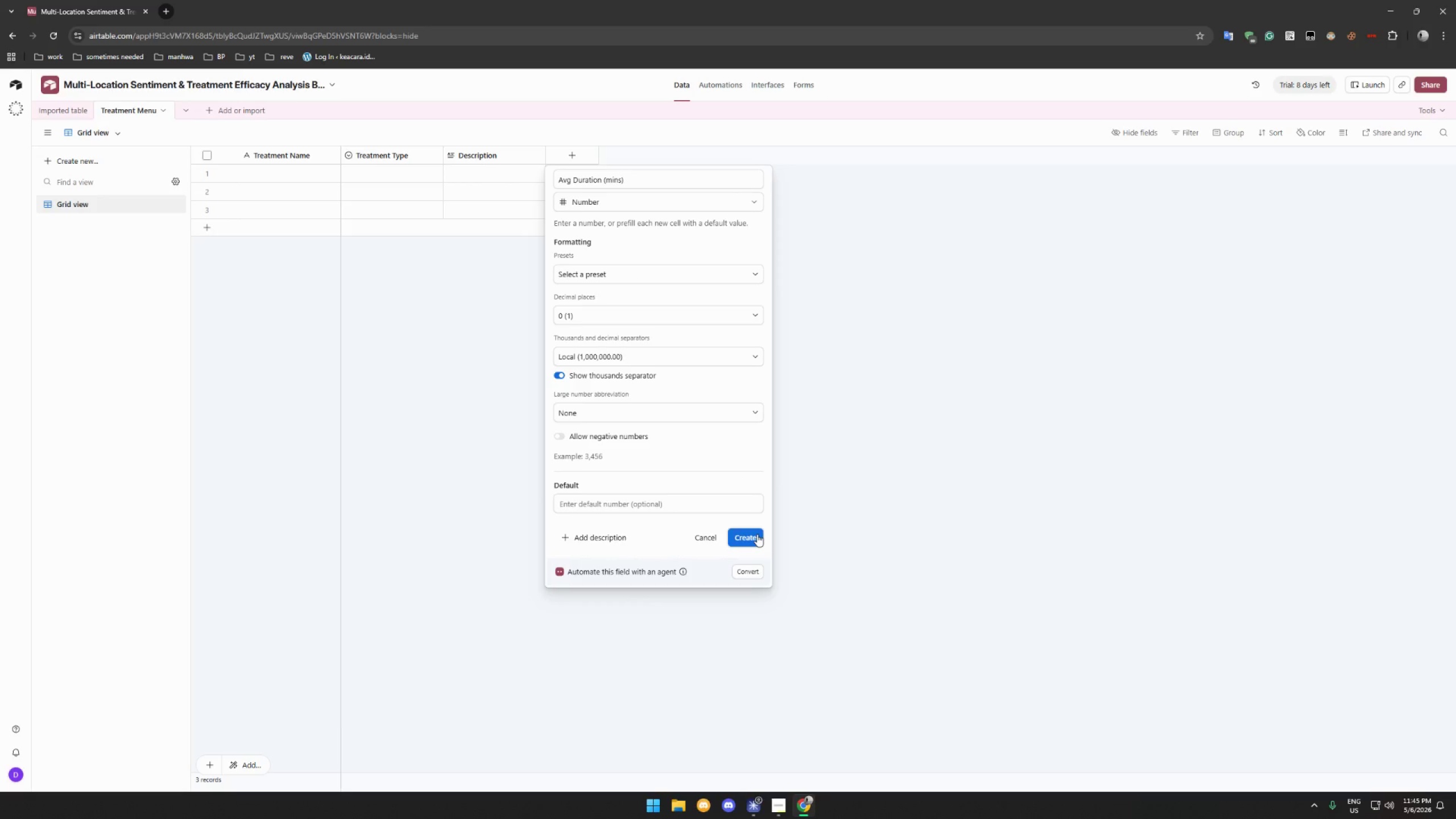 
left_click([757, 534])
 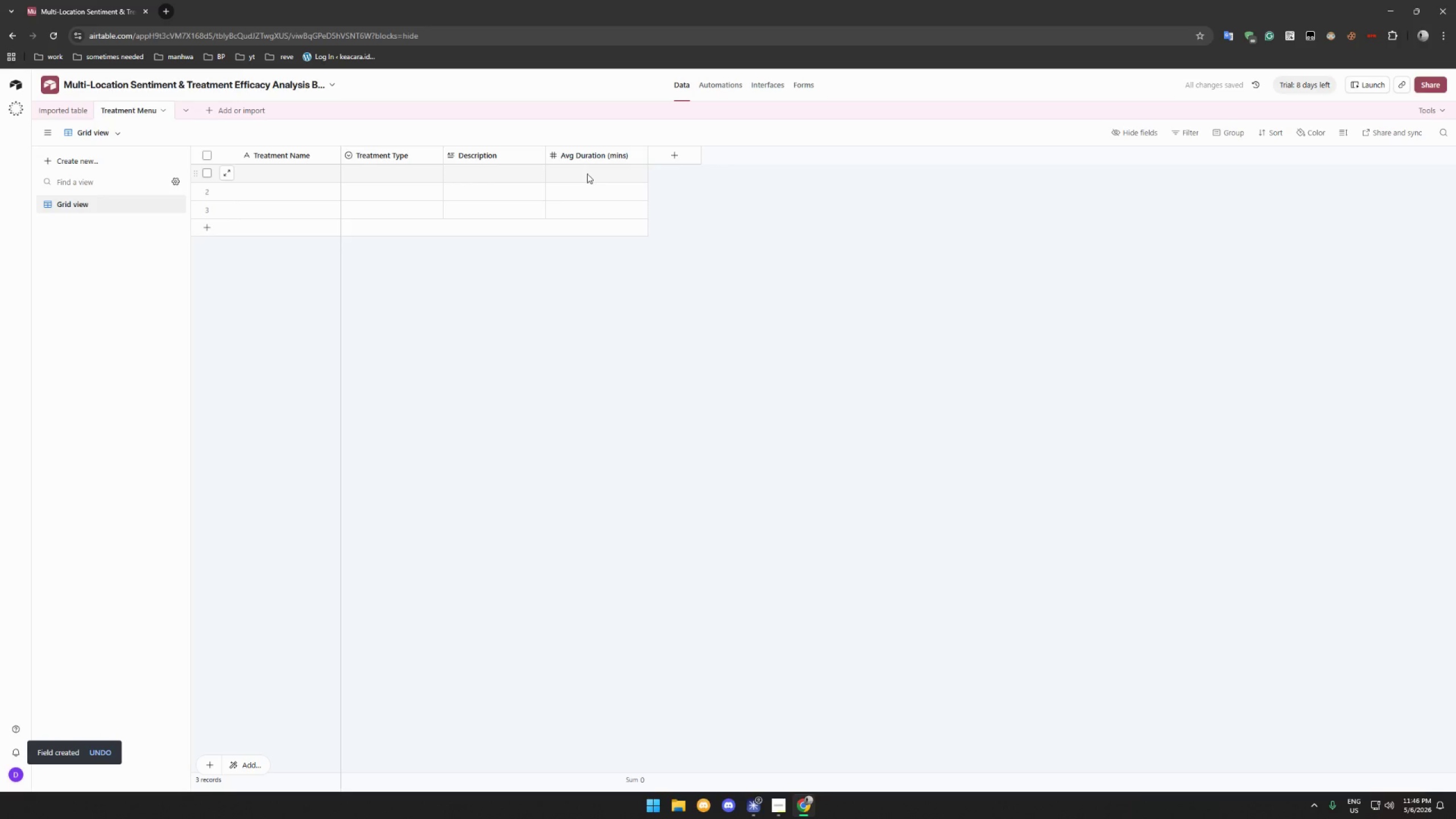 
wait(7.94)
 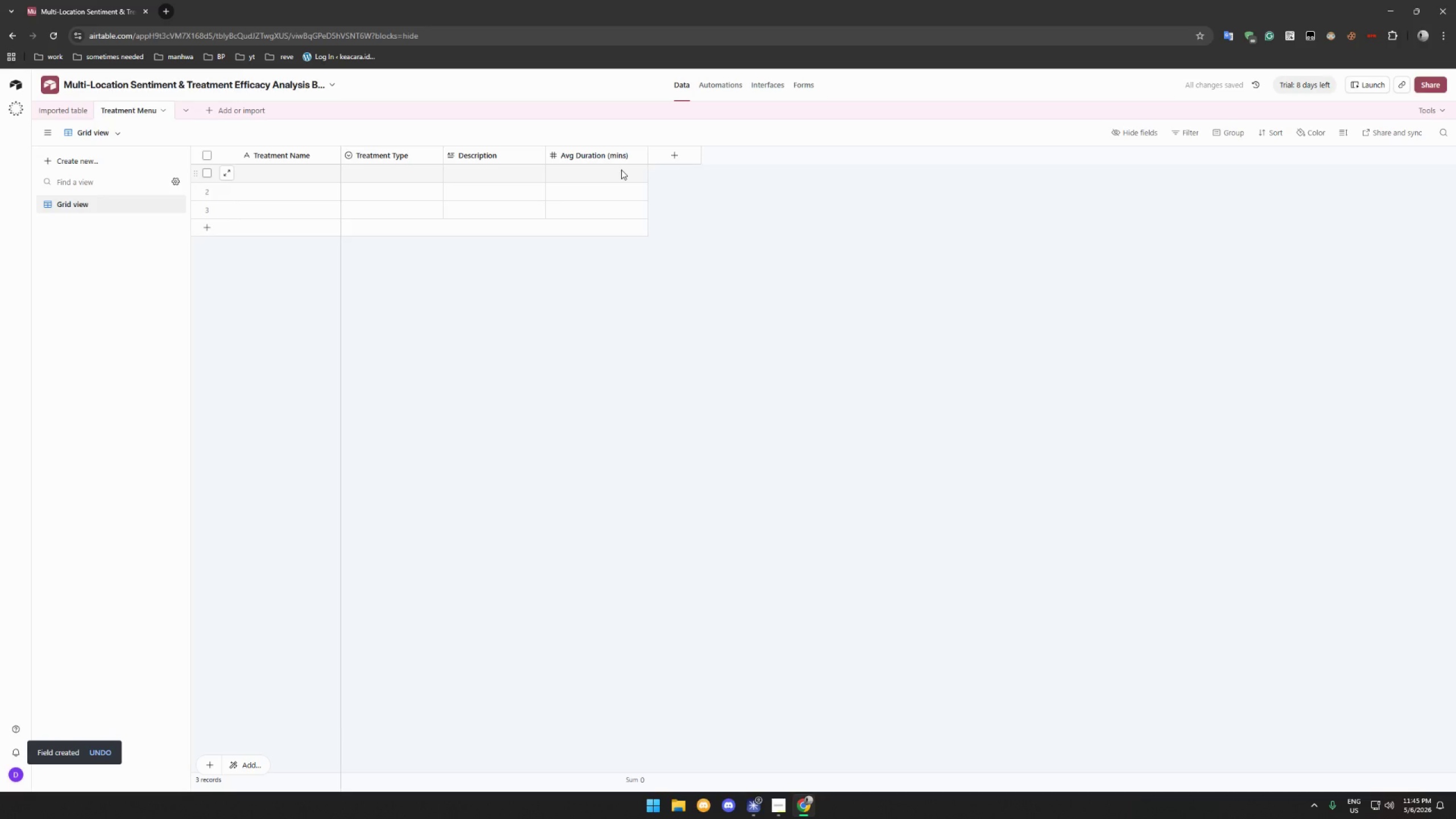 
left_click([57, 111])
 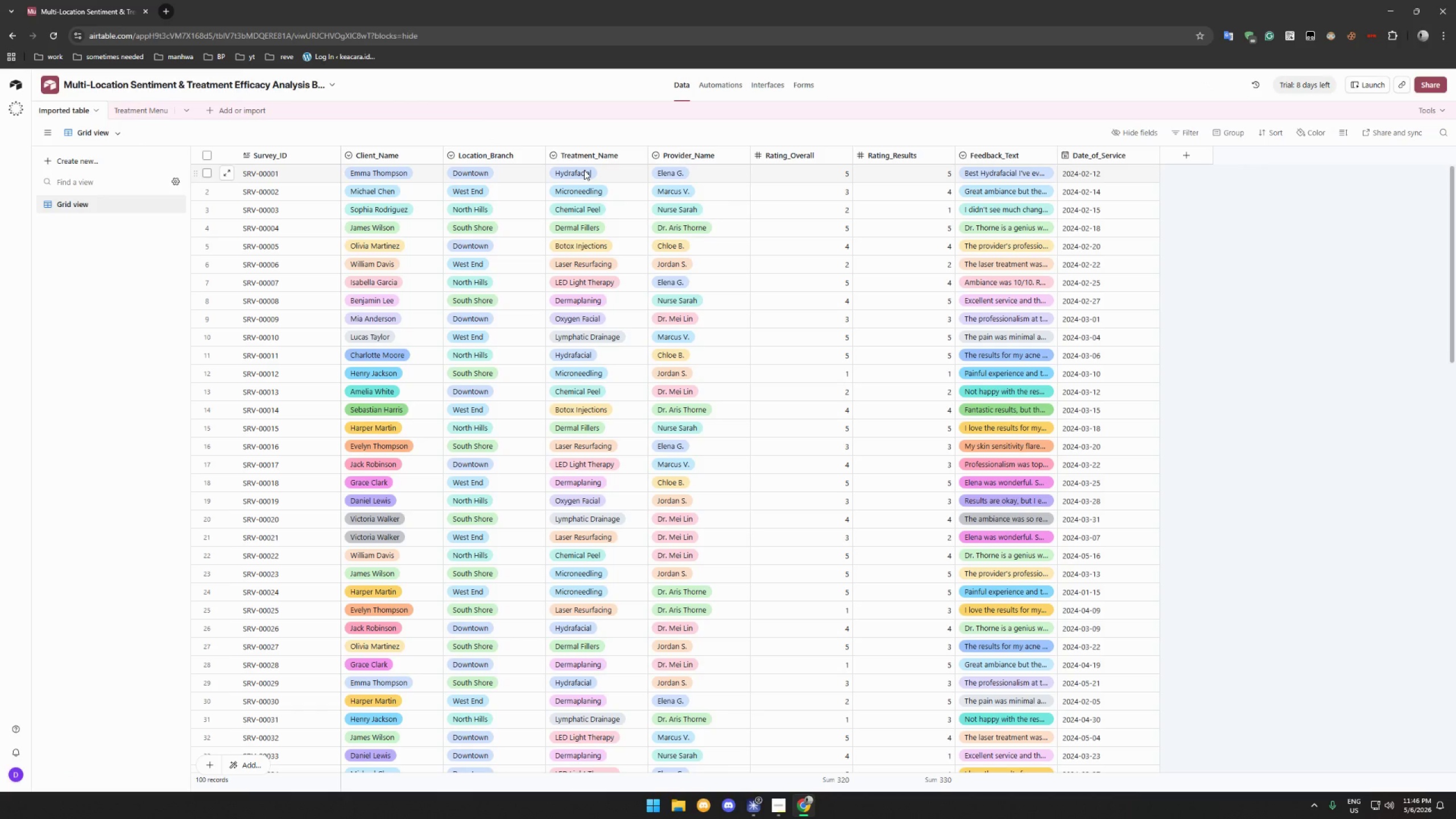 
left_click([584, 170])
 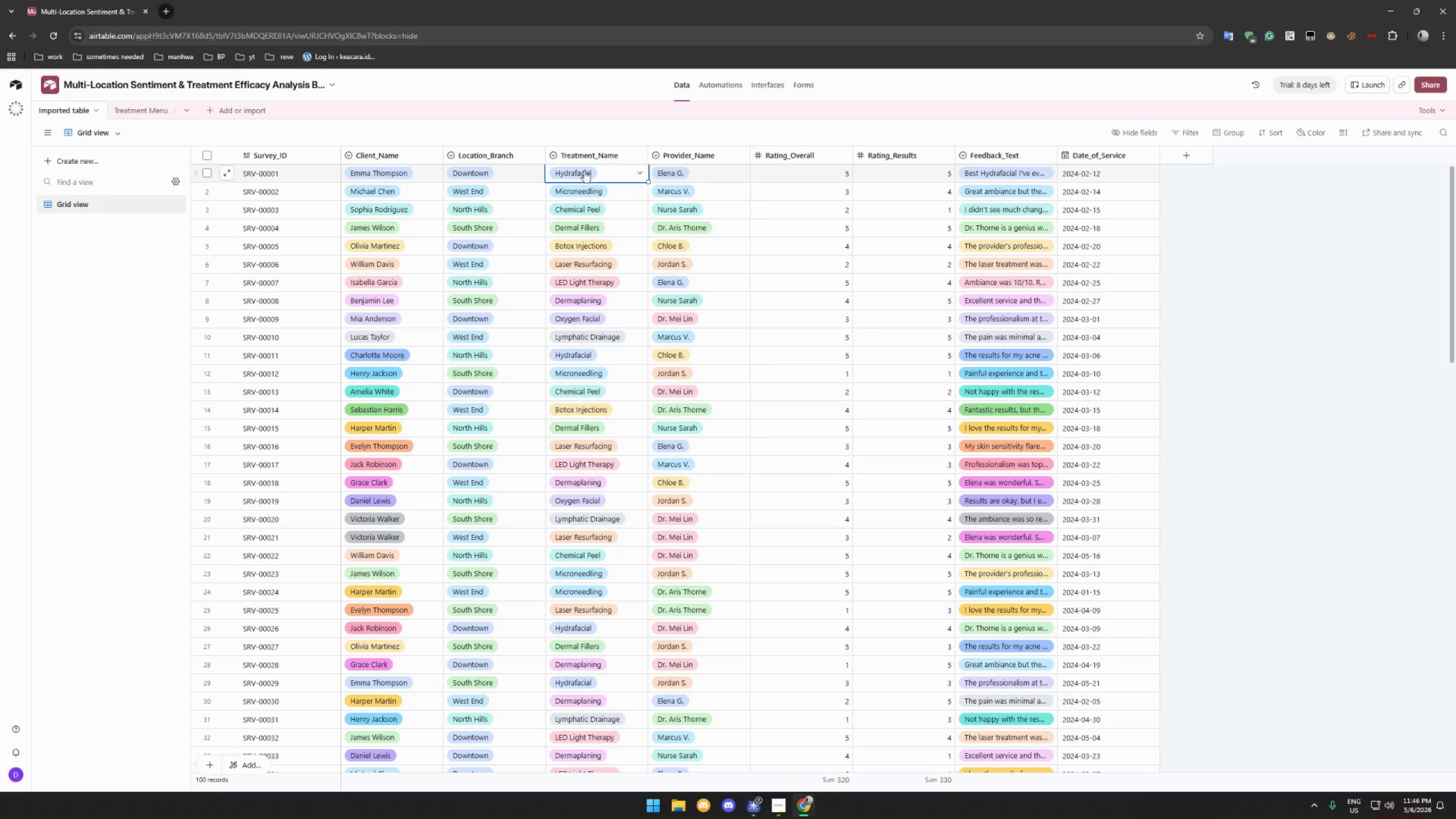 
key(Control+C)
 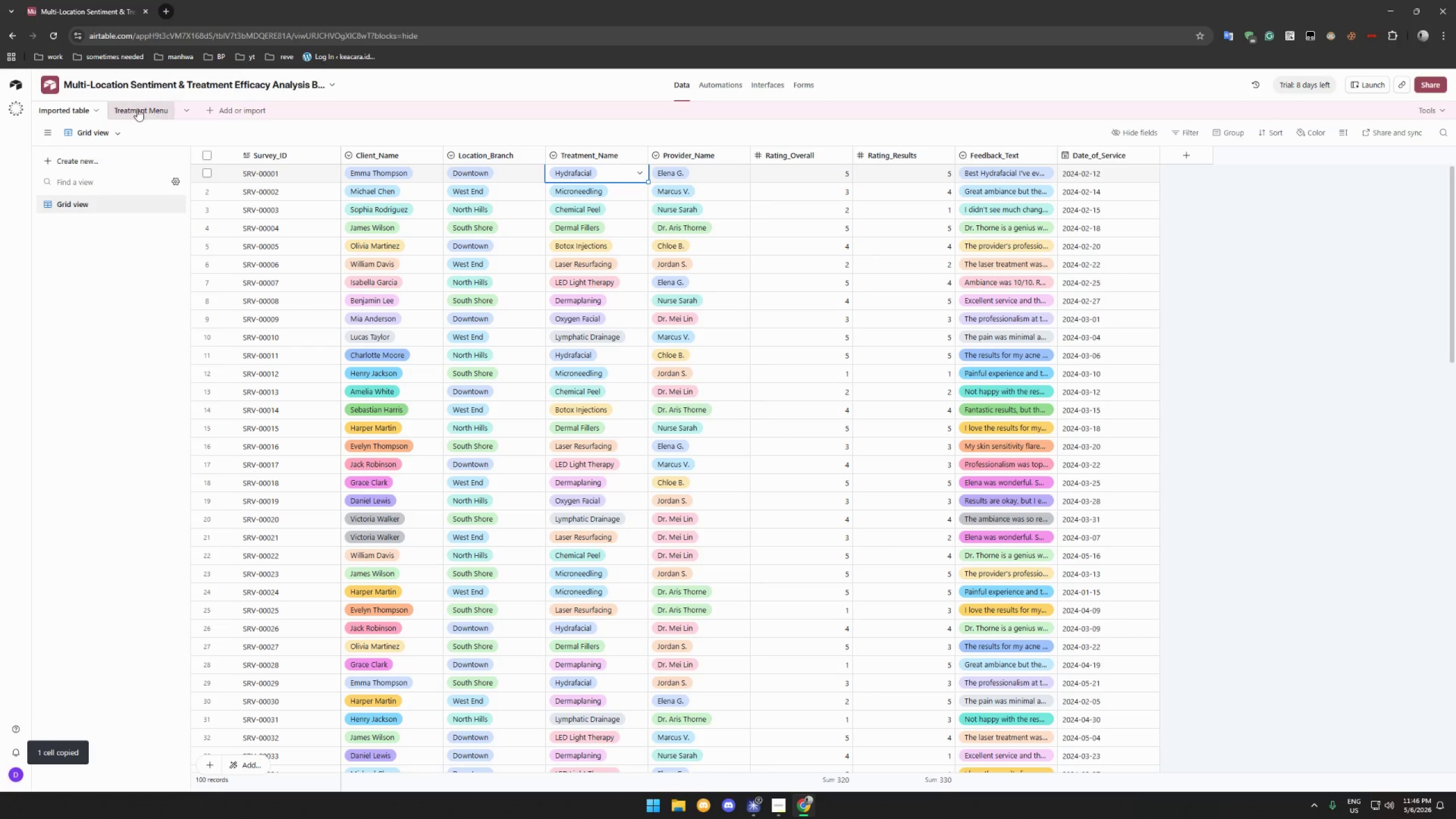 
left_click([136, 109])
 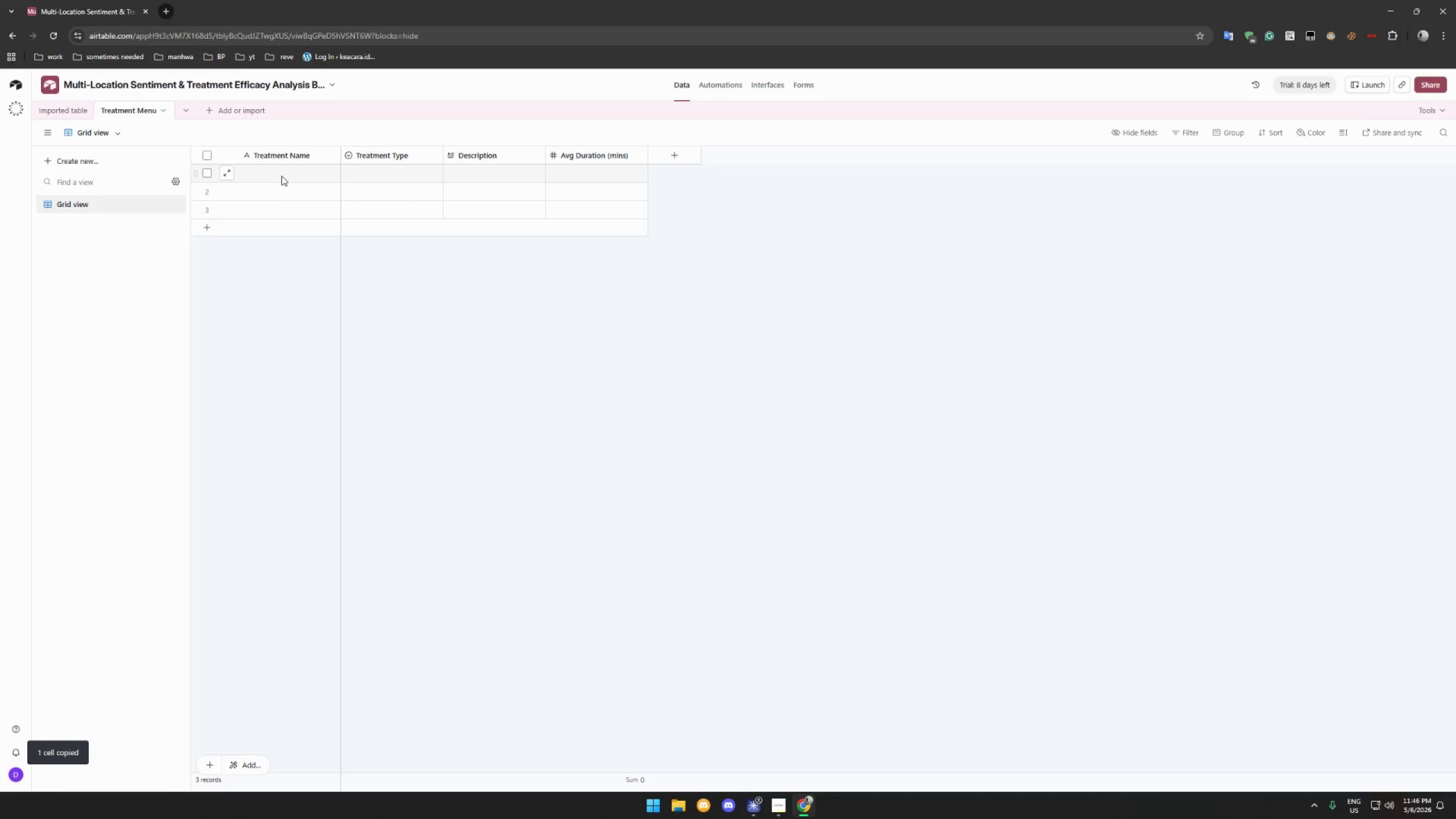 
left_click([282, 175])
 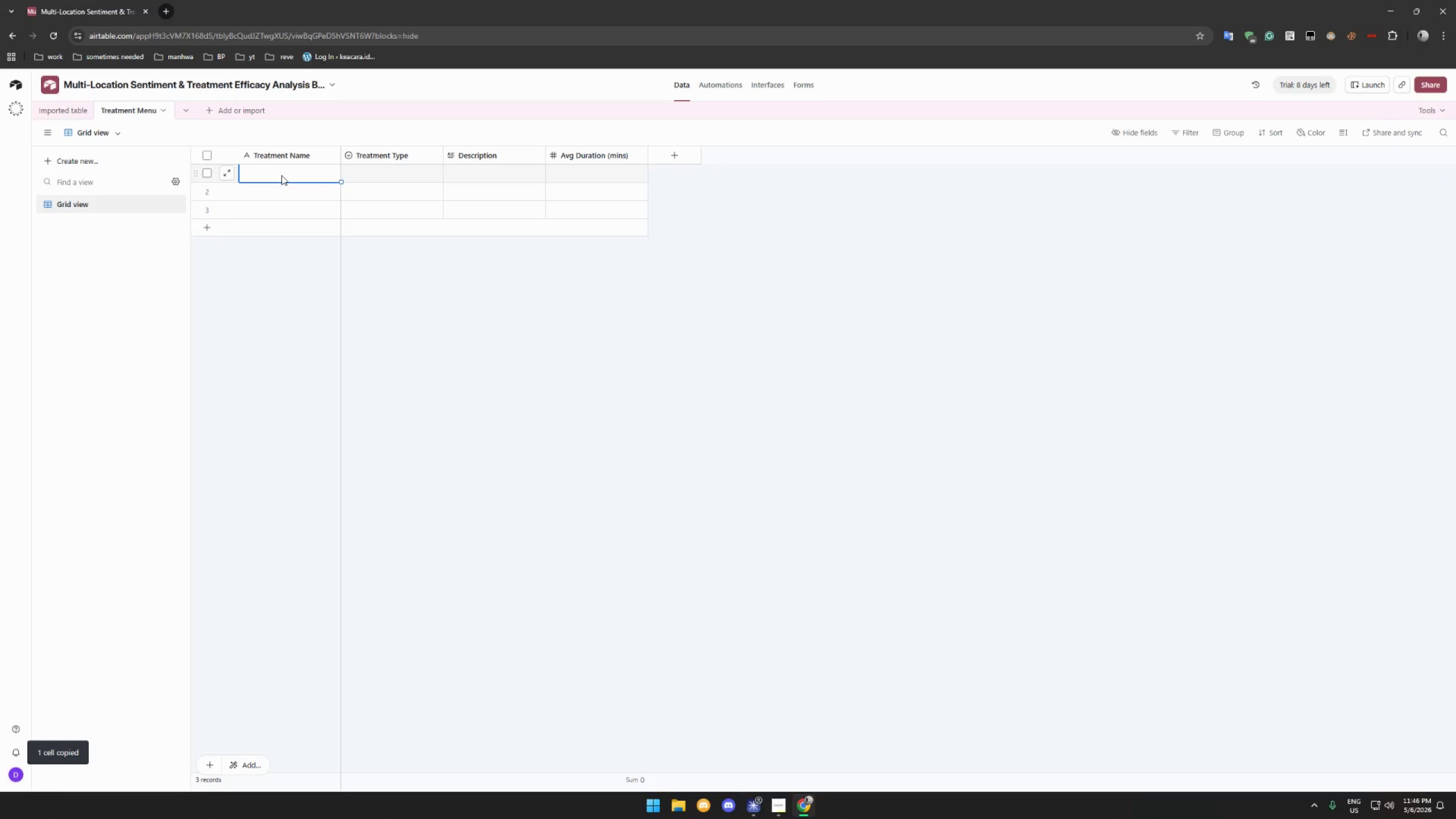 
key(Control+V)
 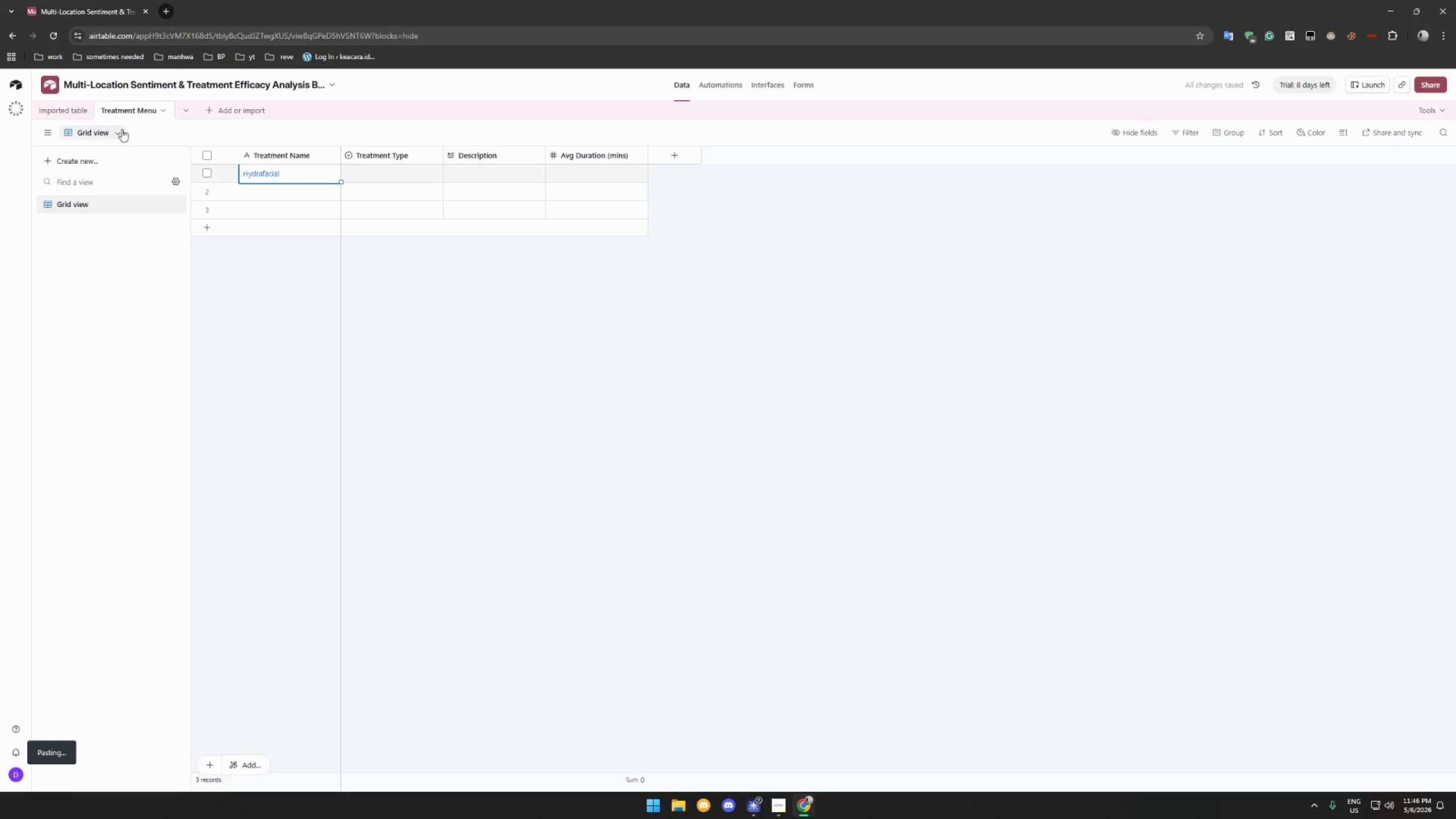 
left_click([69, 117])
 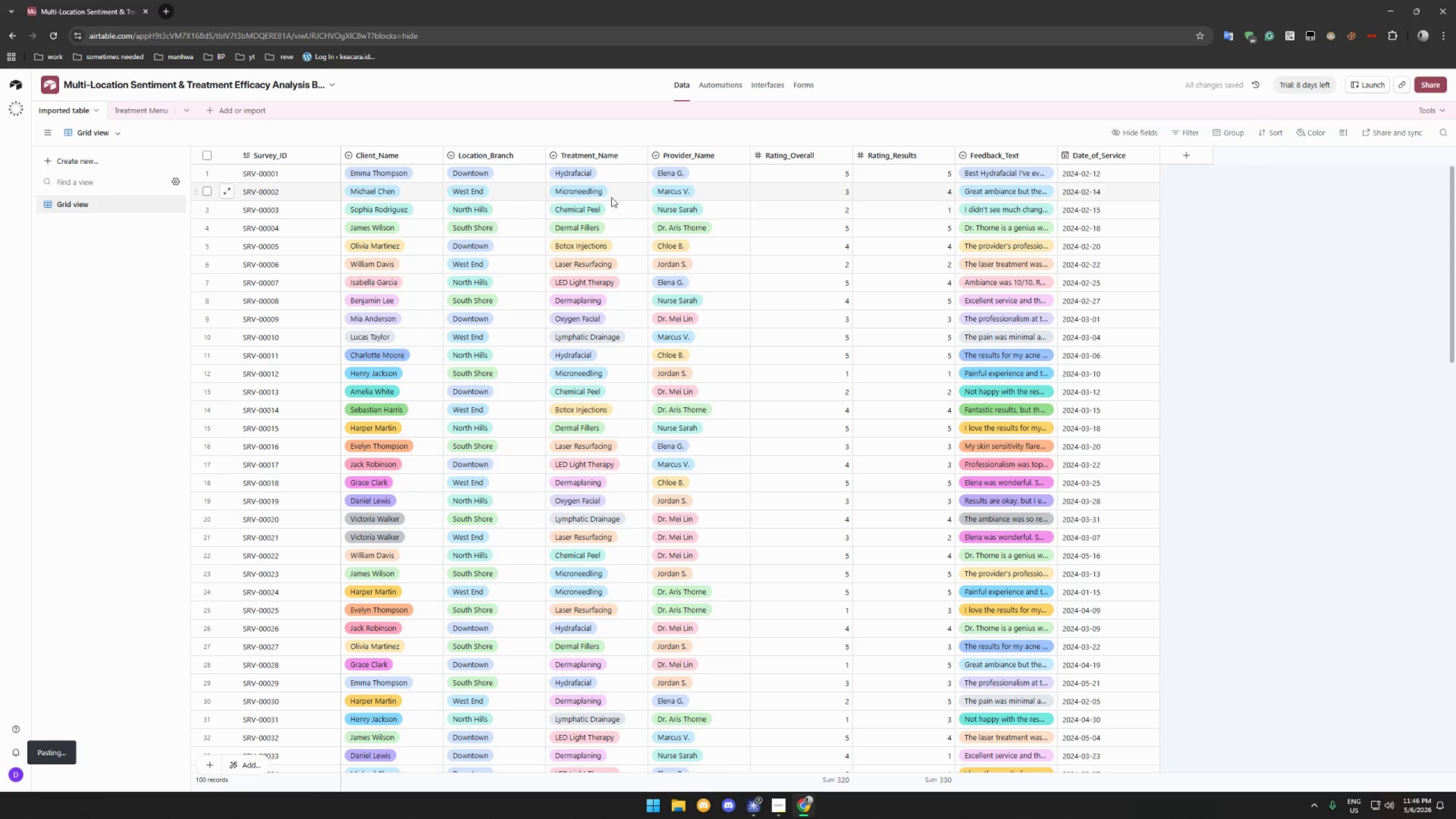 
left_click([593, 196])
 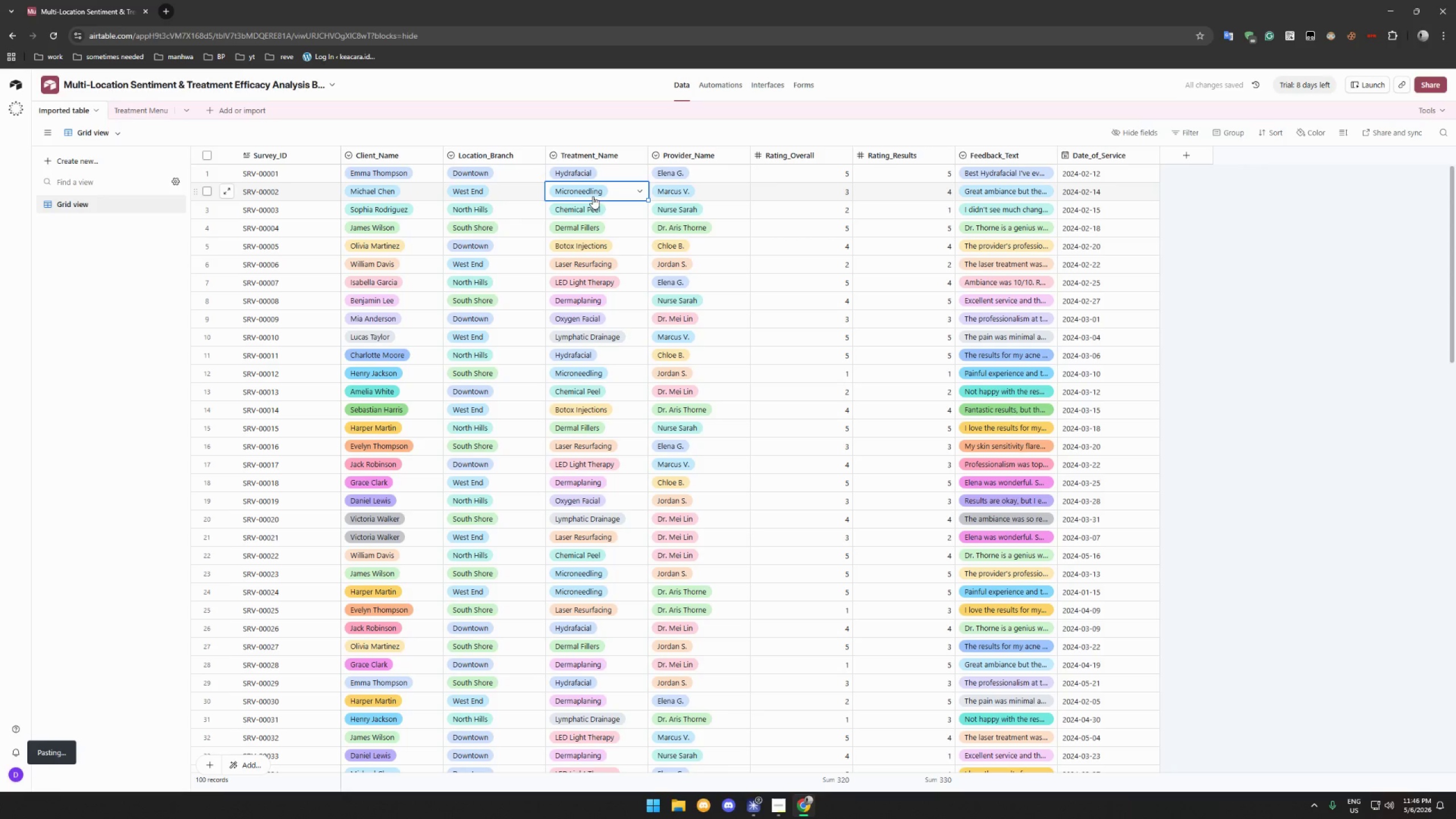 
key(Control+C)
 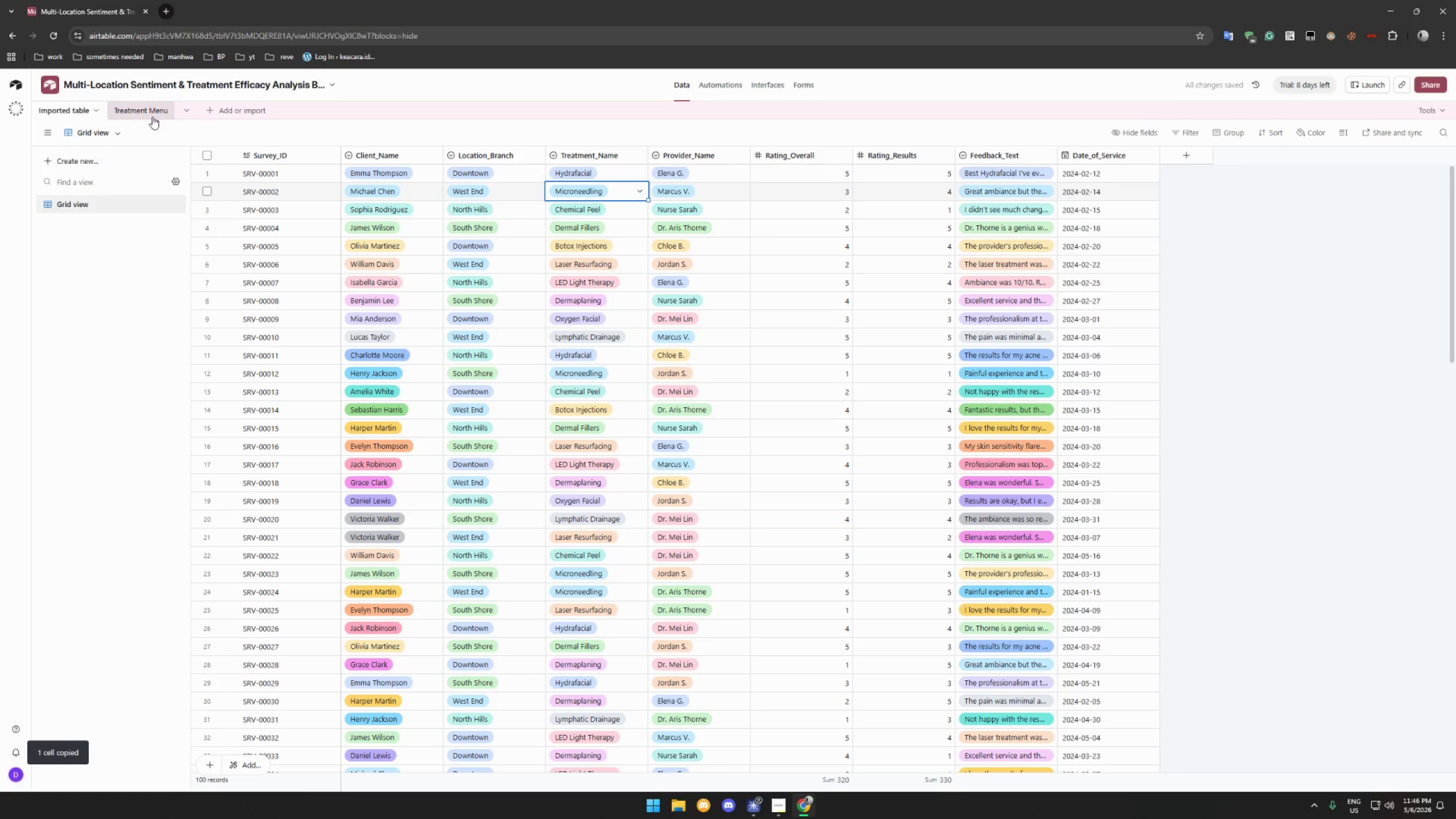 
left_click([152, 111])
 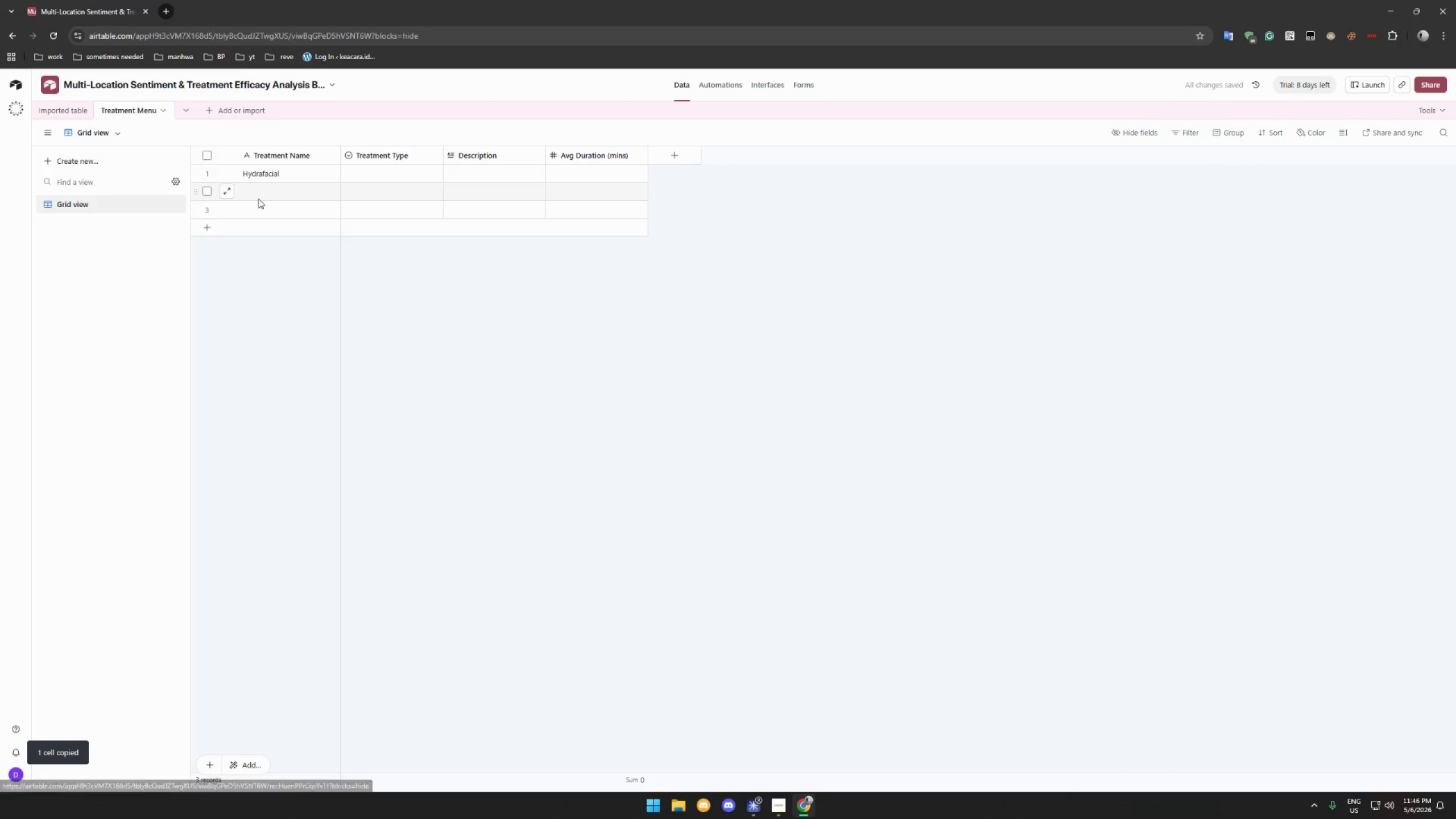 
left_click([274, 189])
 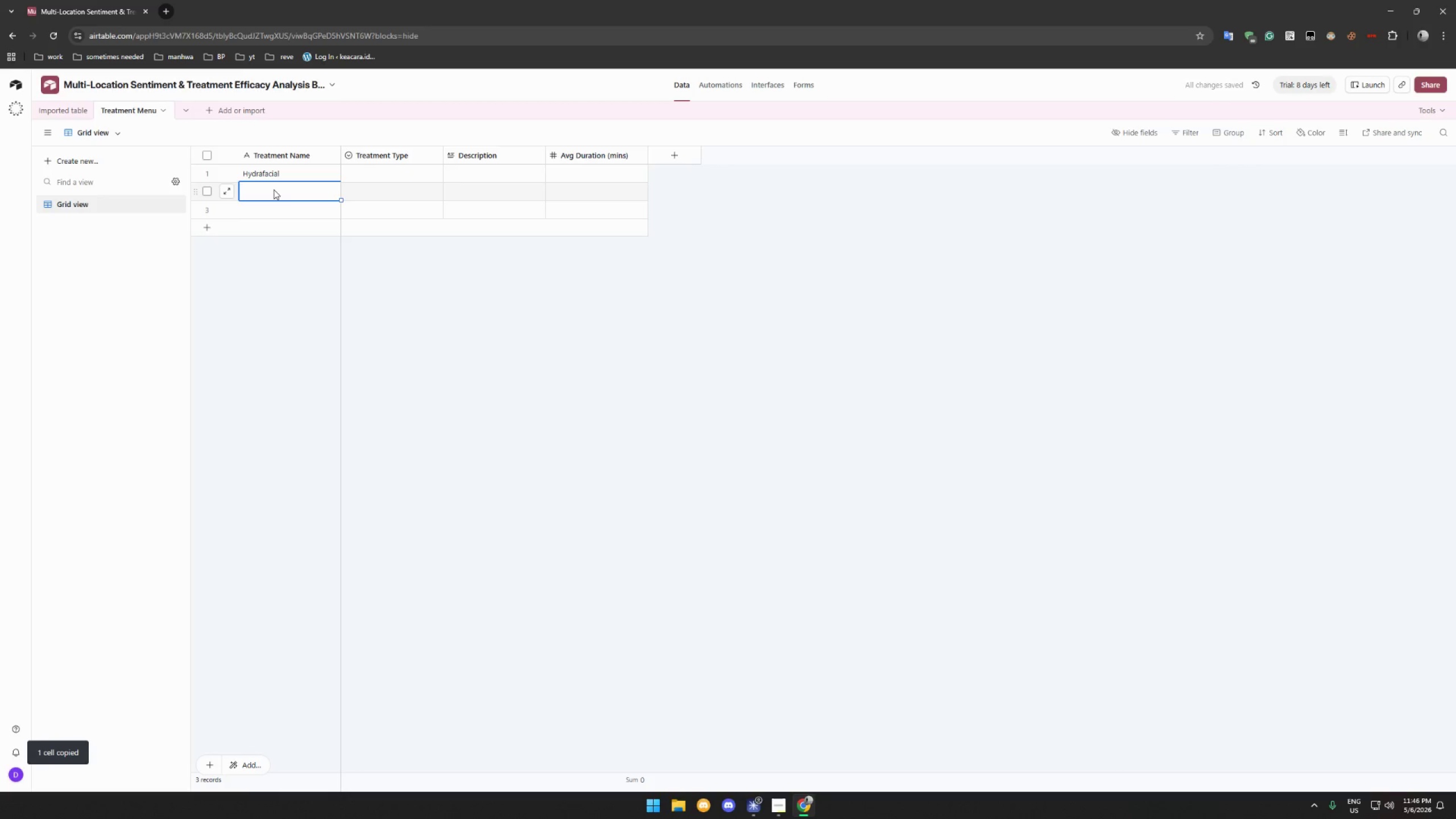 
key(Control+V)
 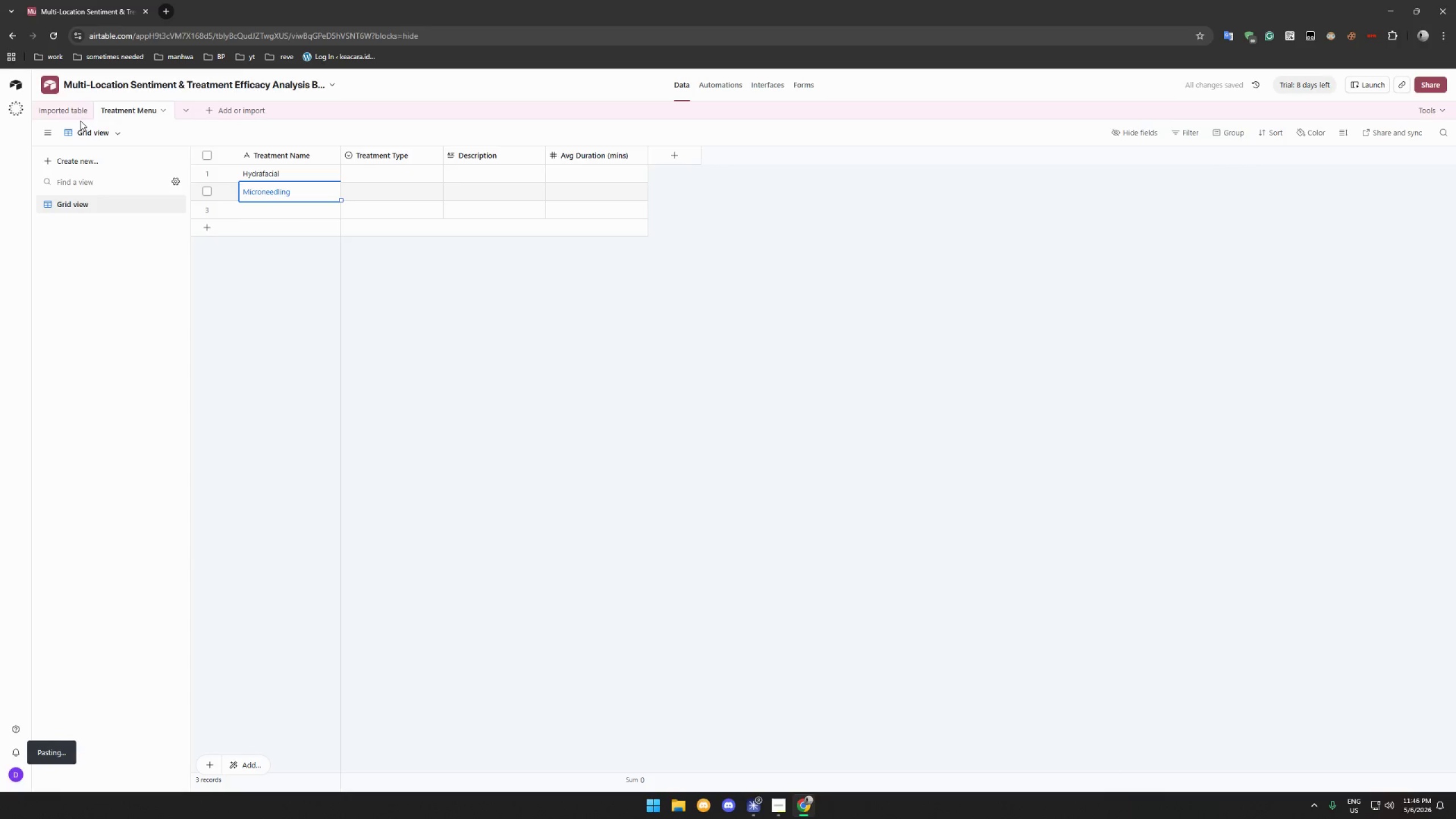 
left_click([63, 108])
 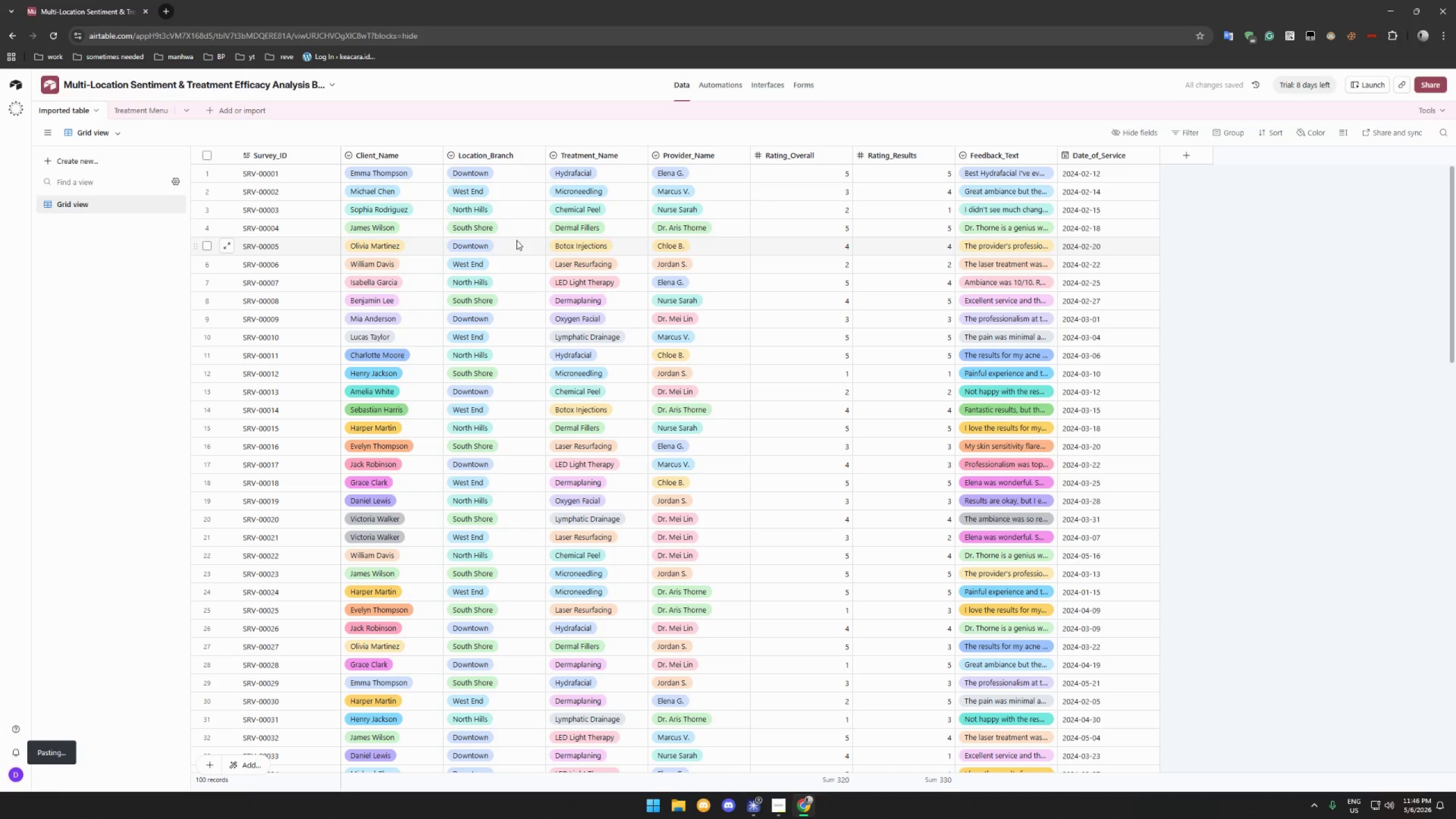 
left_click([585, 209])
 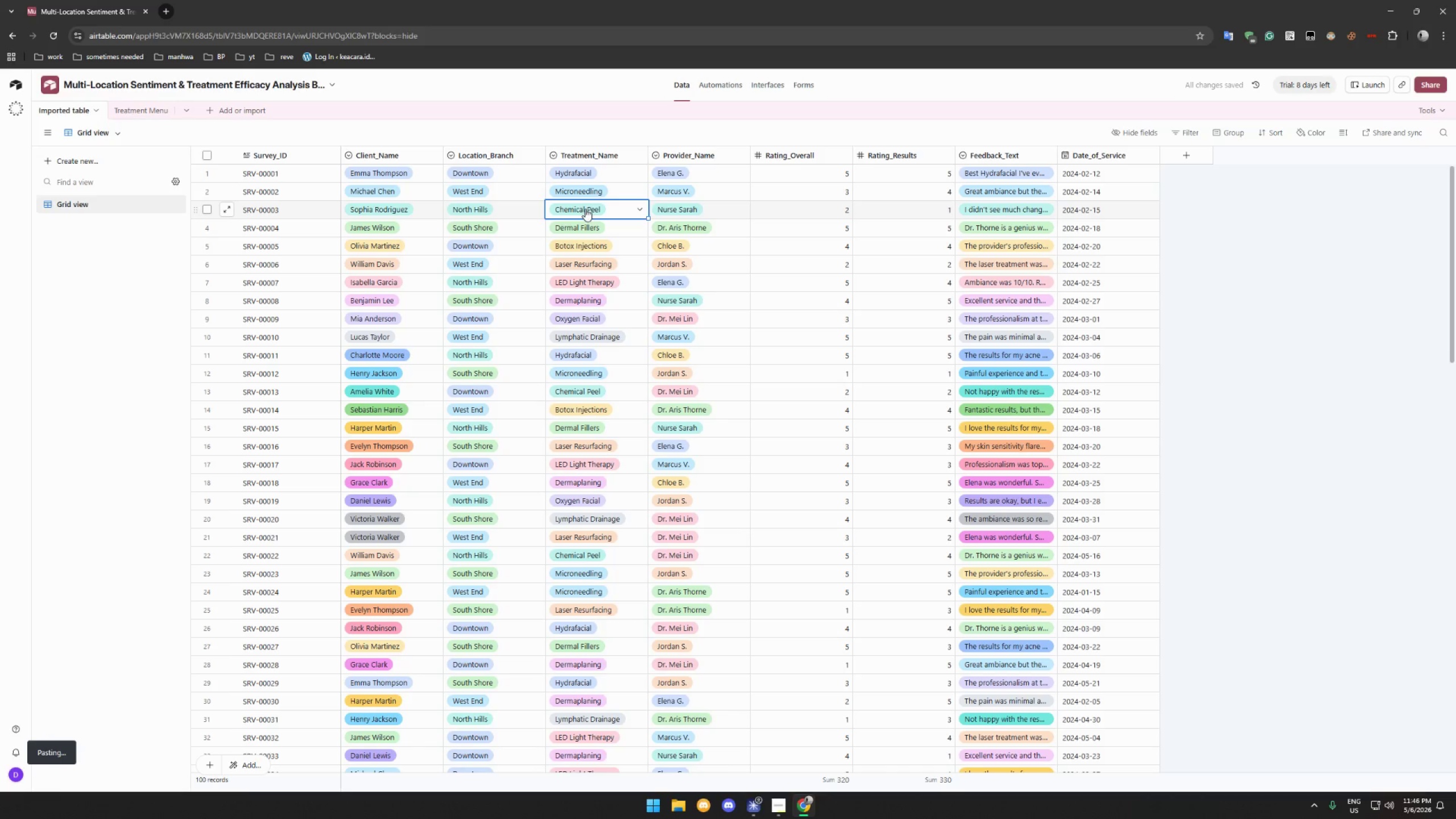 
key(Control+C)
 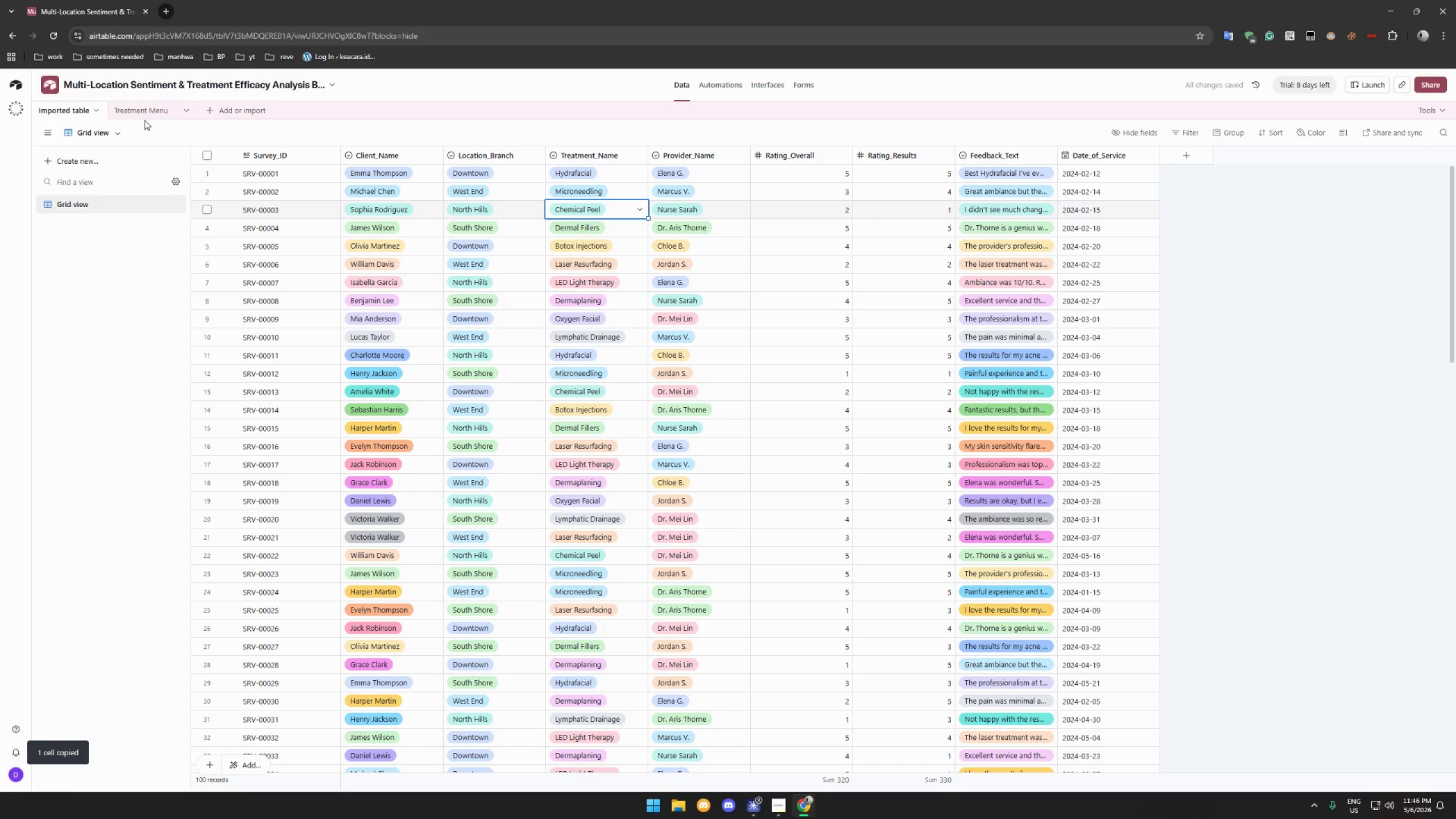 
left_click([144, 111])
 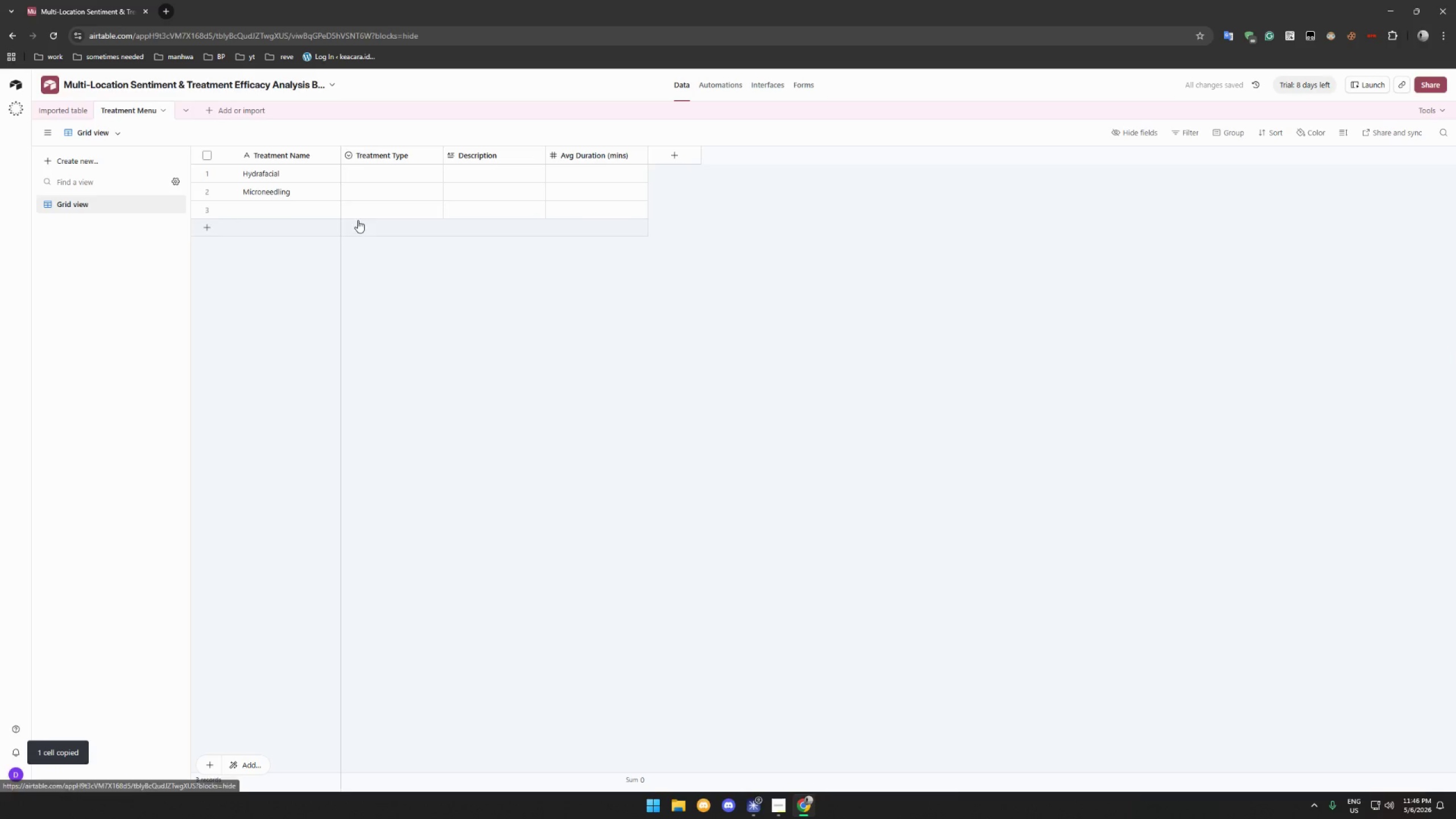 
left_click([296, 206])
 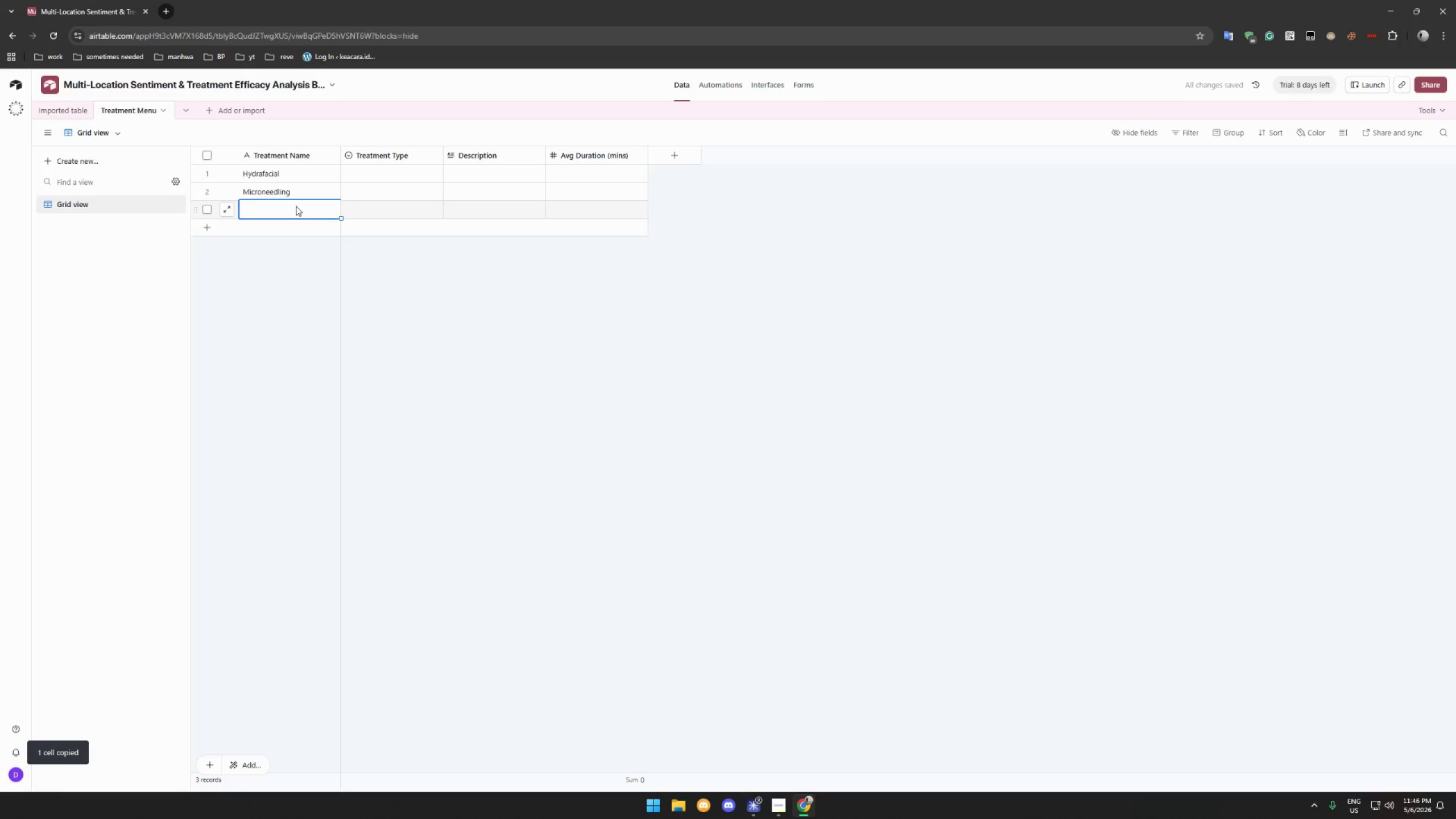 
key(Control+V)
 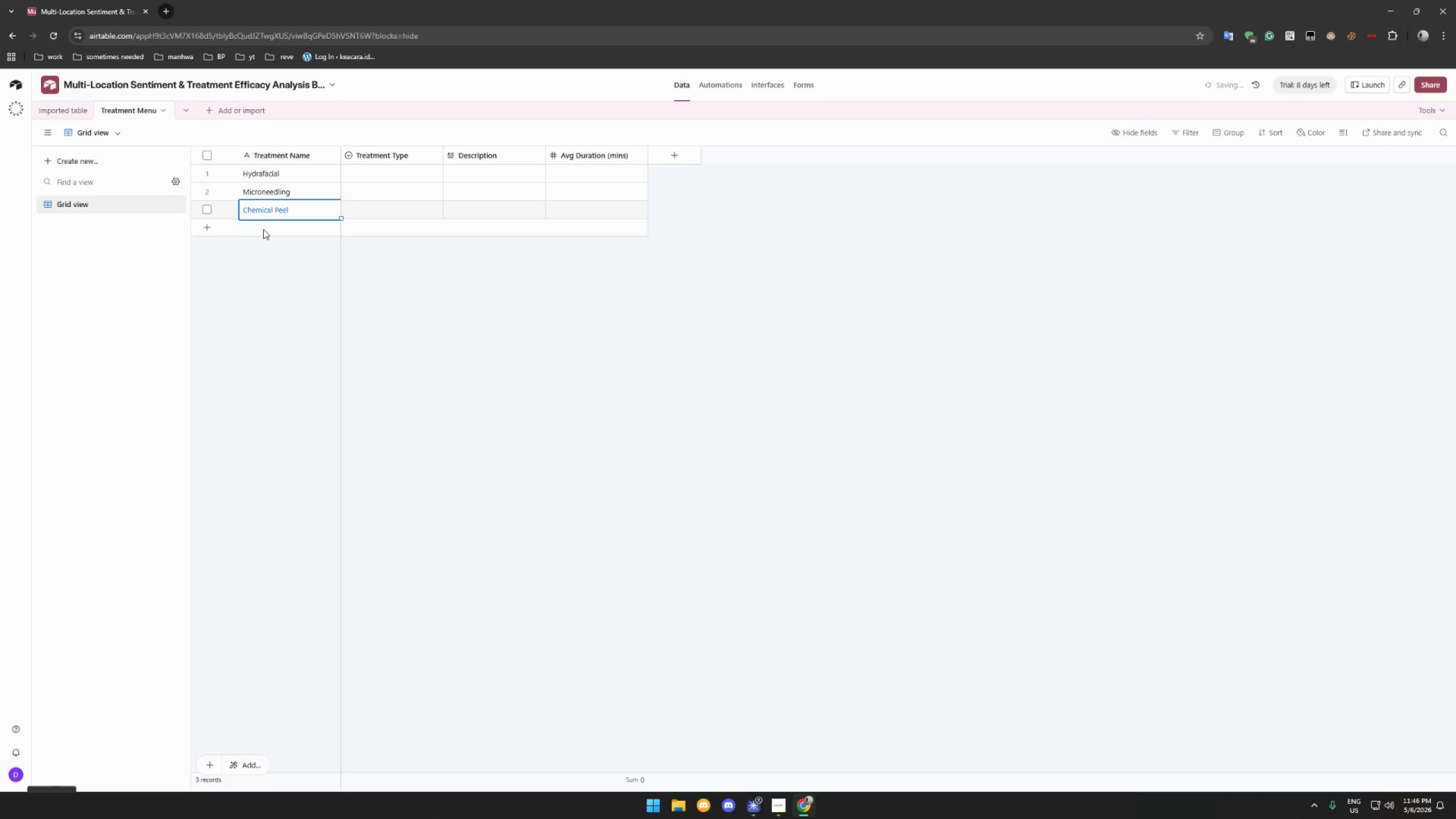 
left_click([272, 230])
 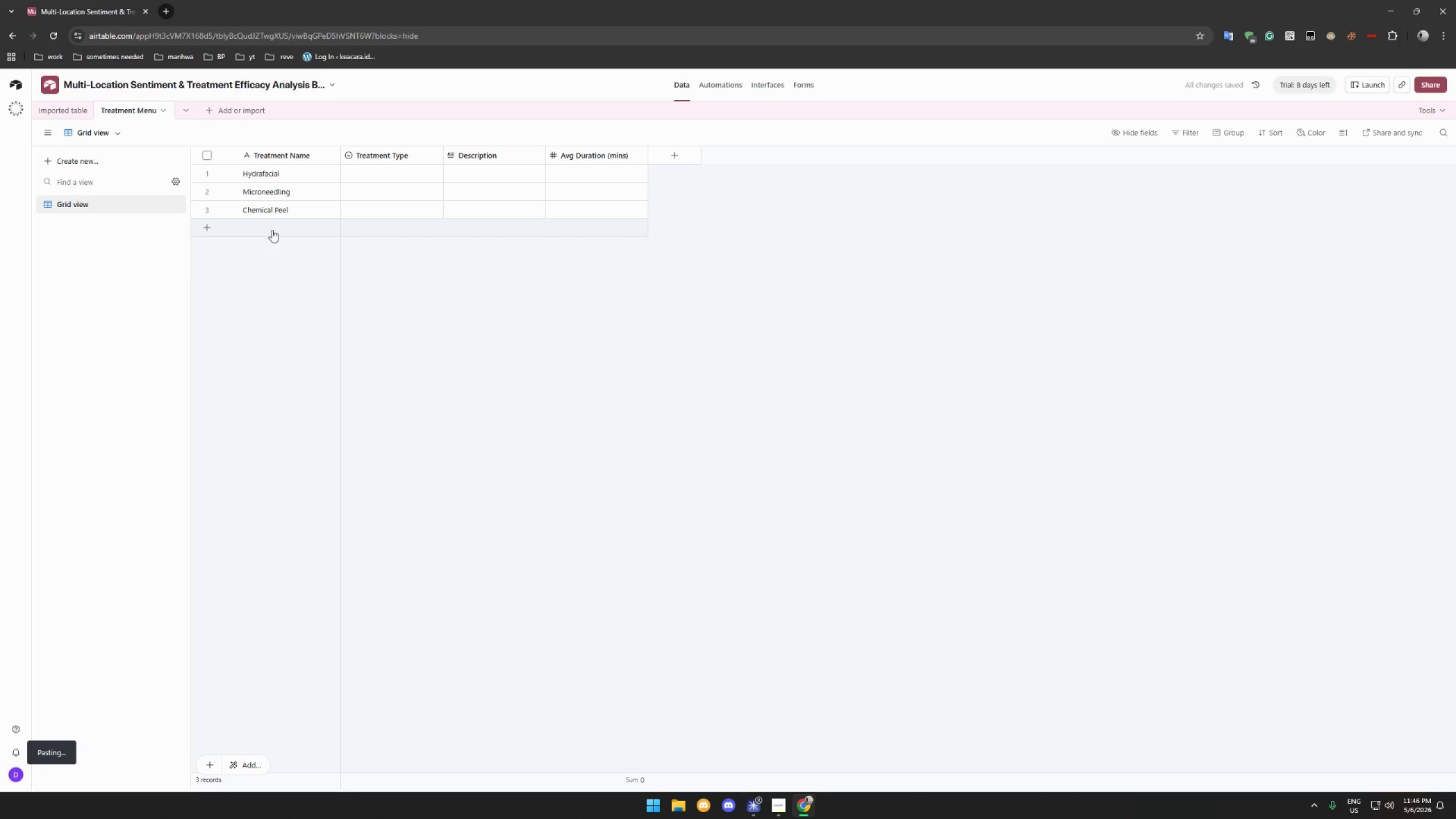 
key(Shift+Enter)
 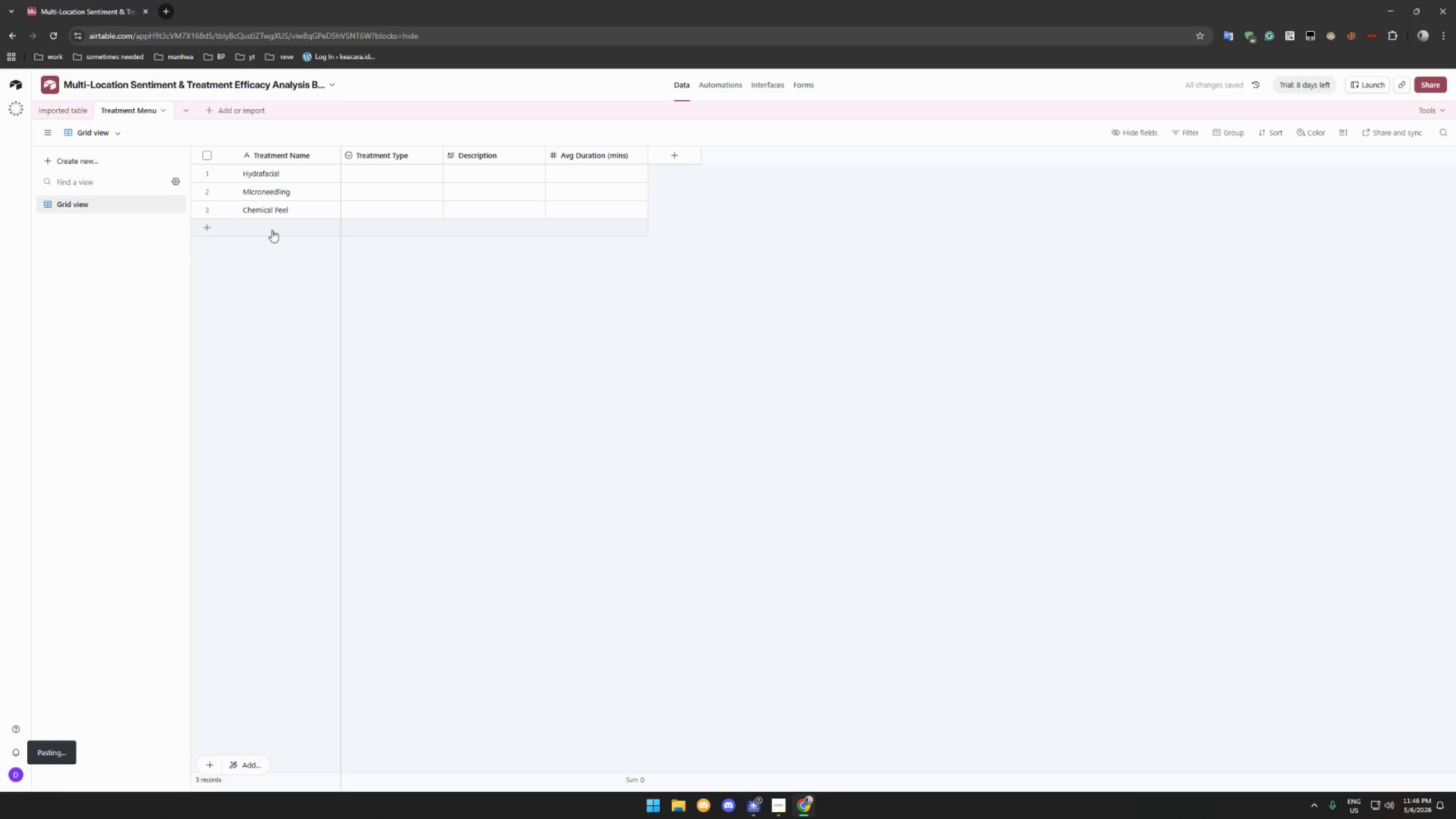 
key(Shift+Enter)
 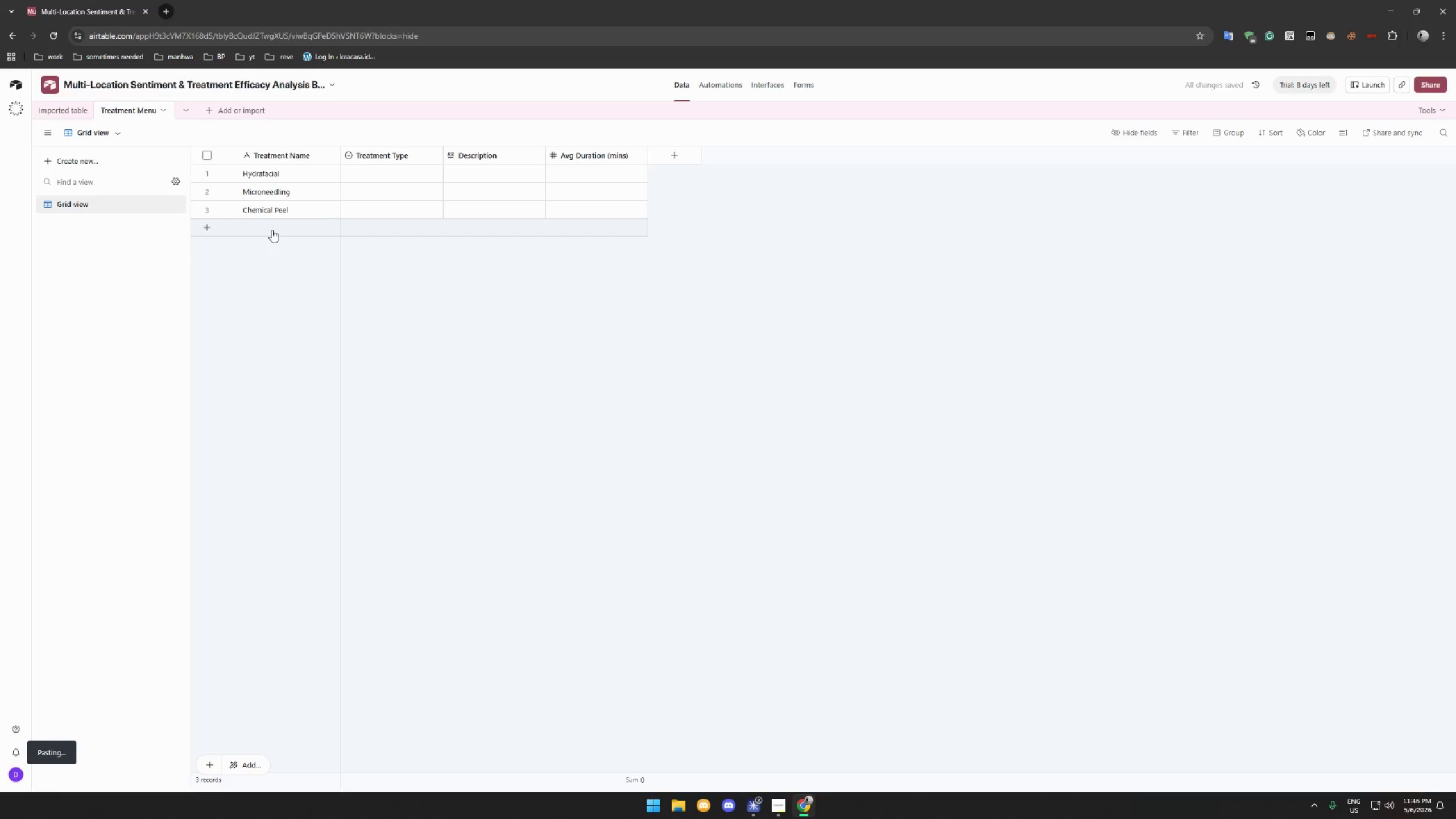 
key(Shift+Enter)
 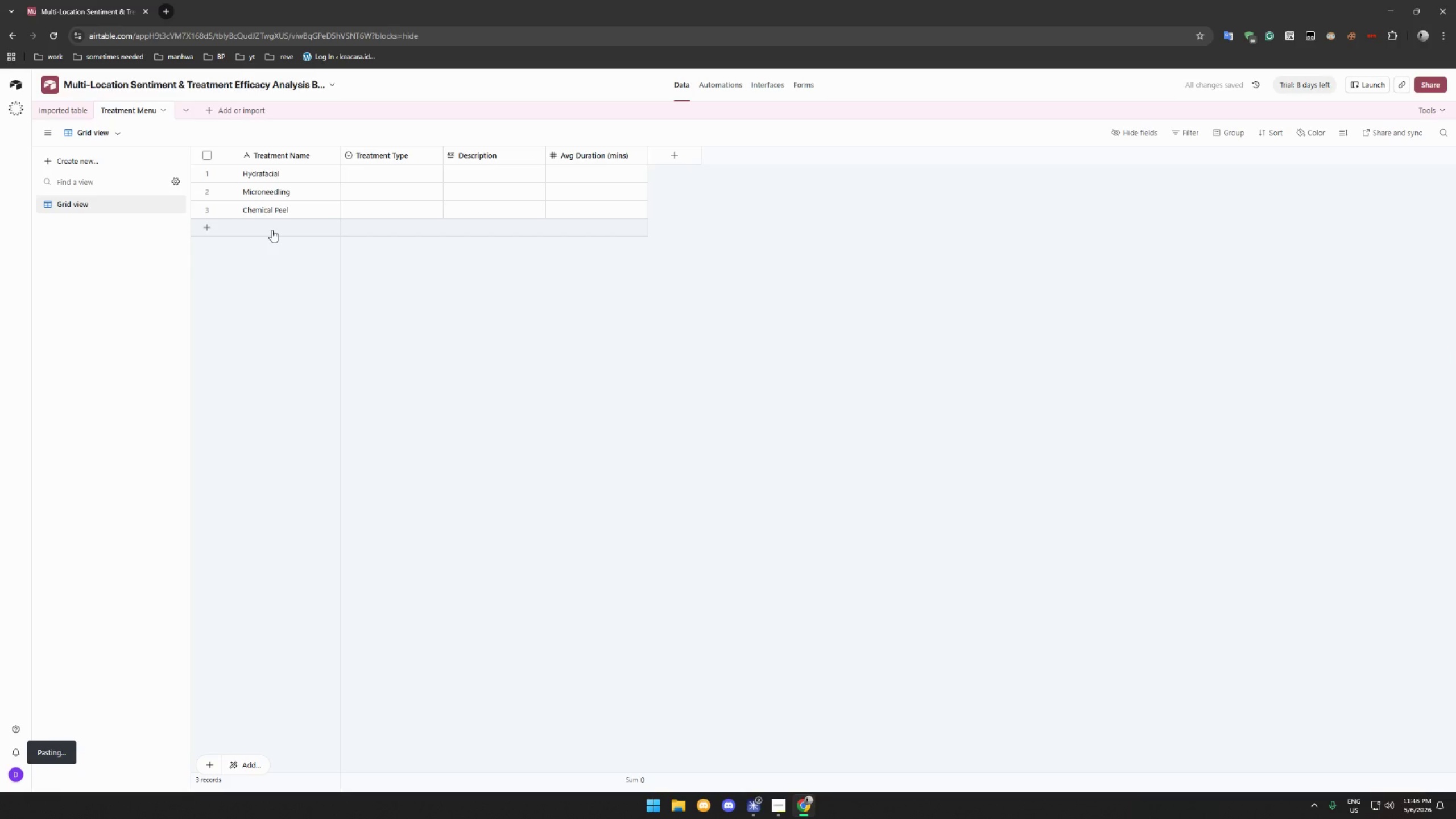 
key(Shift+Enter)
 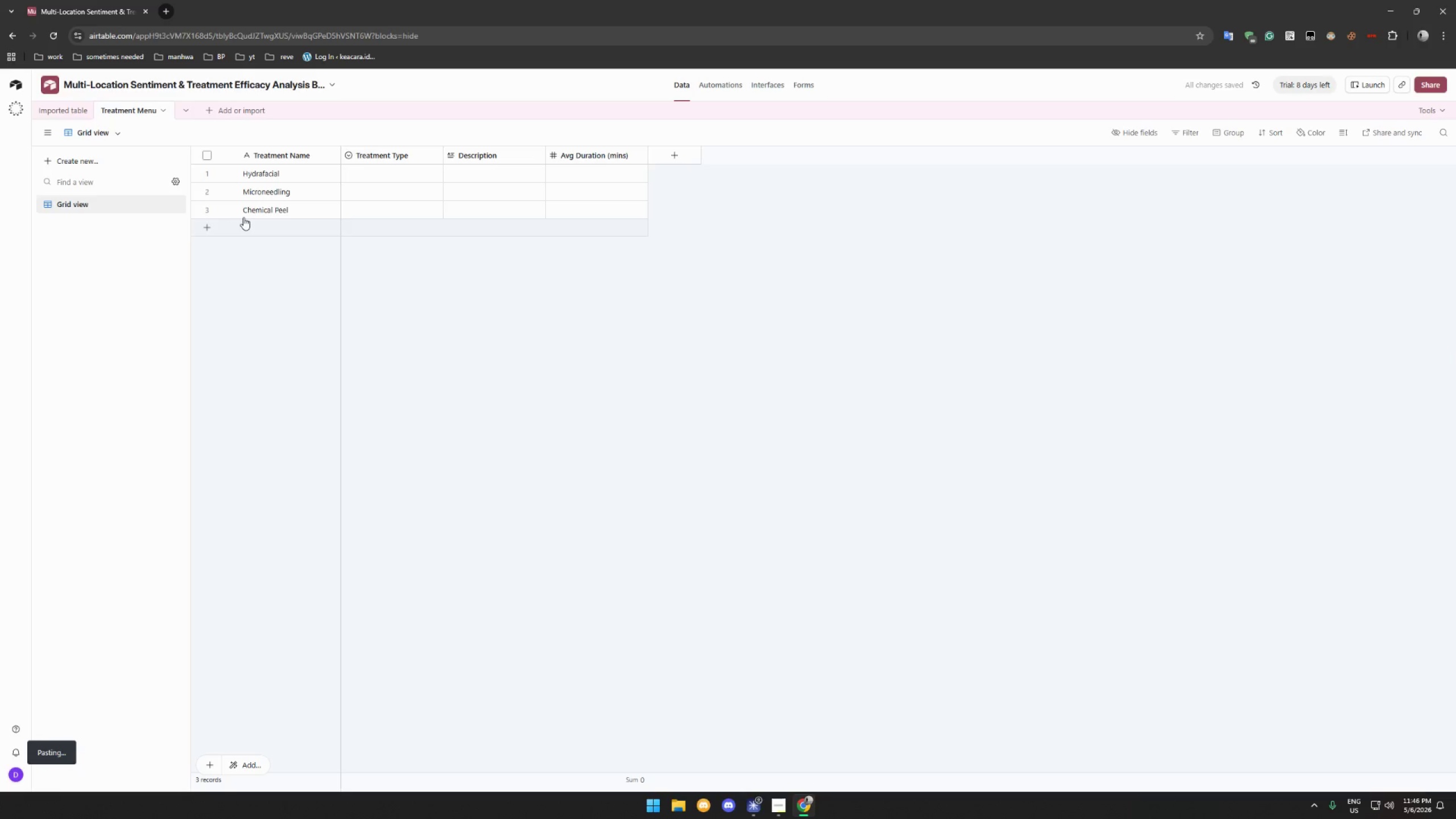 
key(Shift+ShiftLeft)
 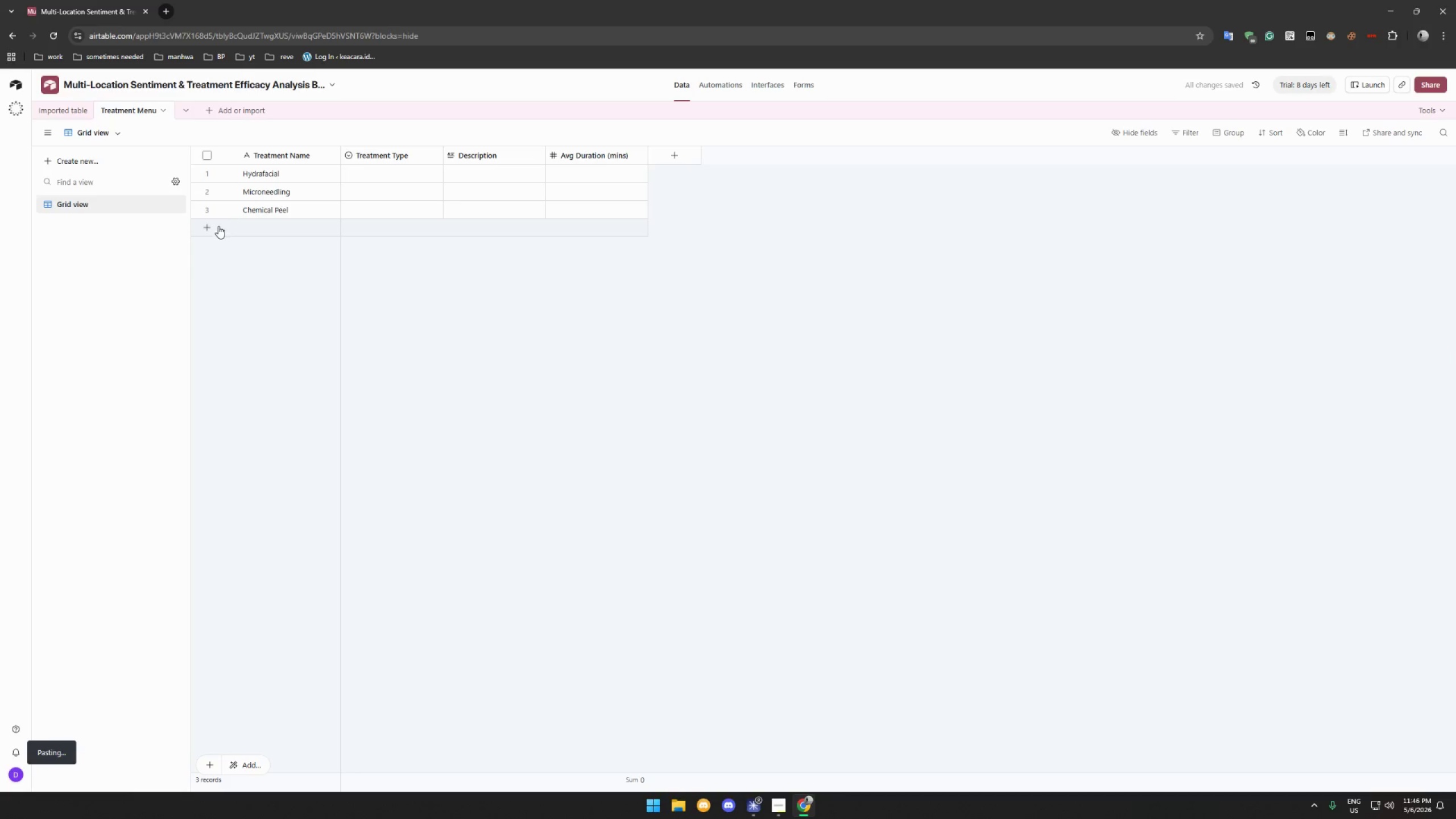 
hold_key(key=ShiftLeft, duration=1.5)
left_click([210, 226])
 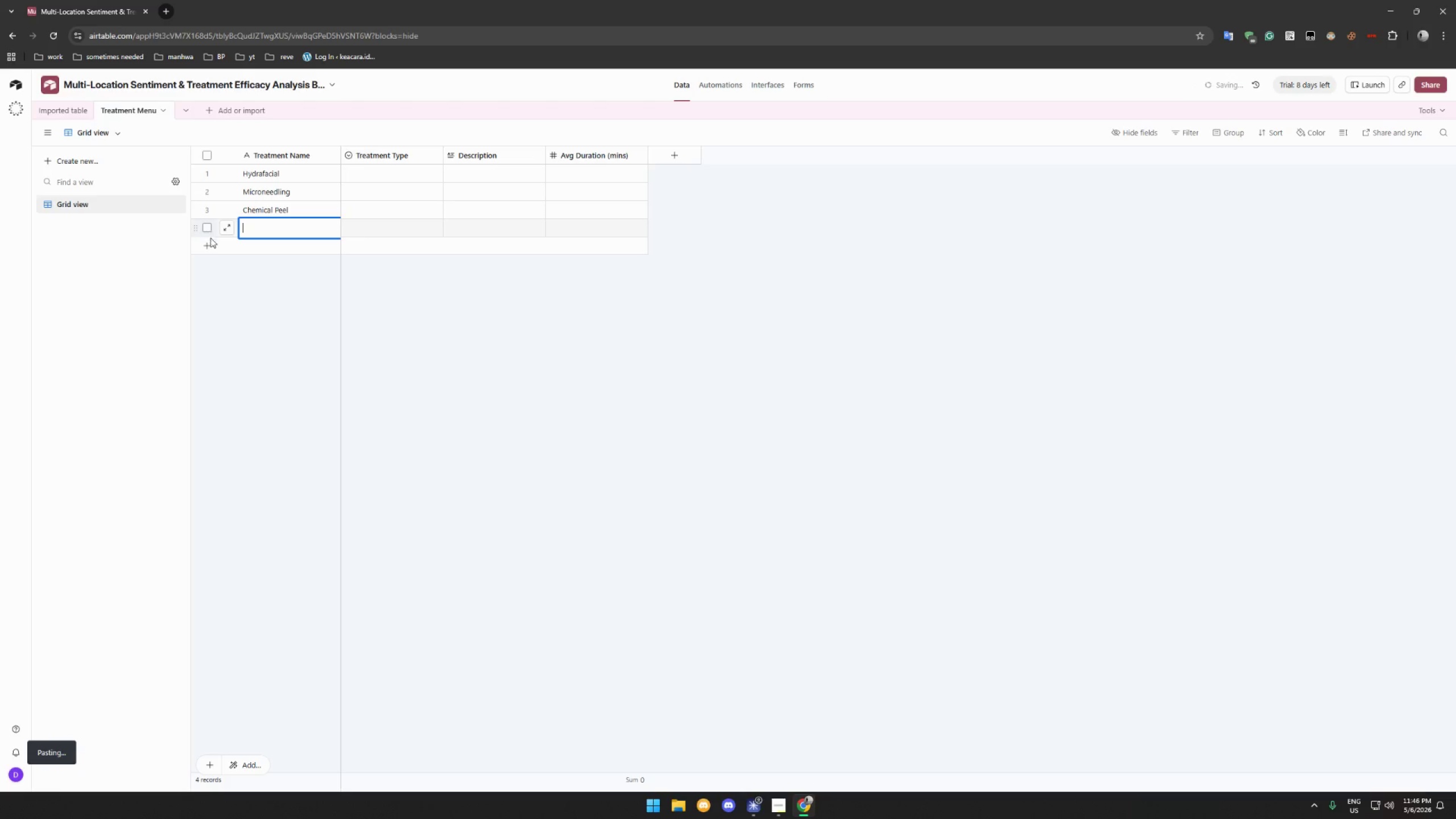 
left_click([209, 245])
 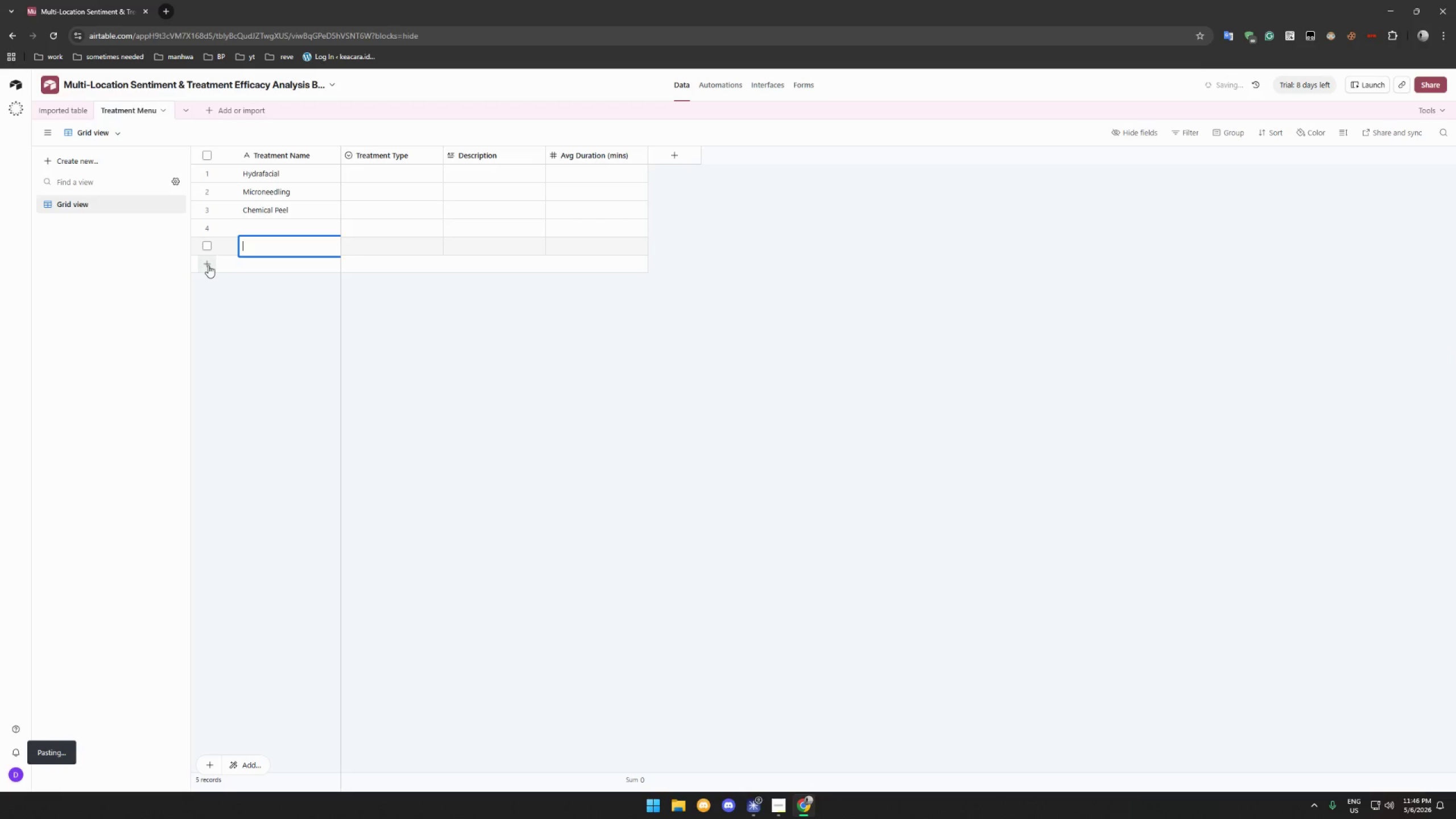 
double_click([208, 260])
 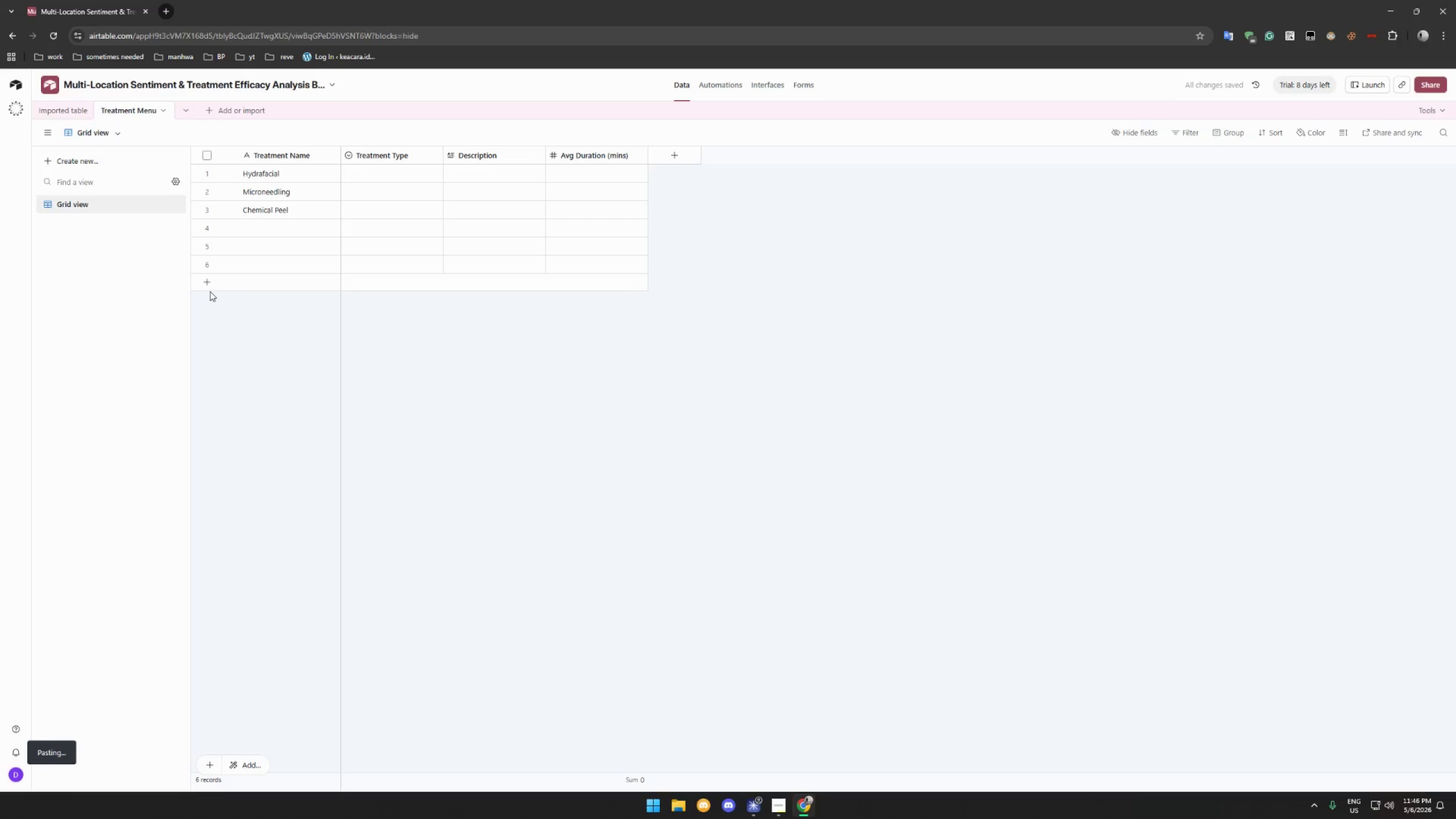 
double_click([209, 285])
 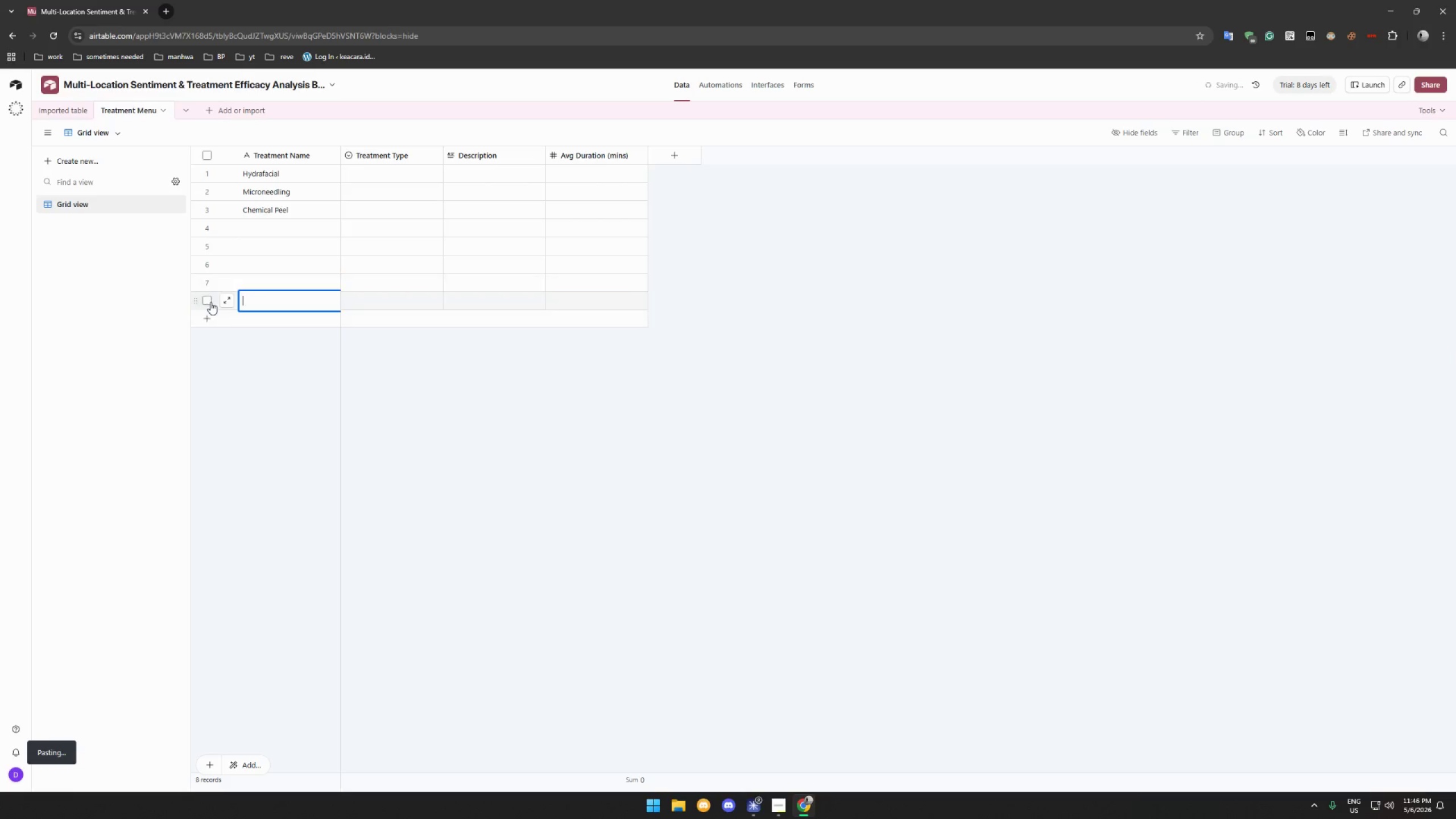 
double_click([205, 313])
 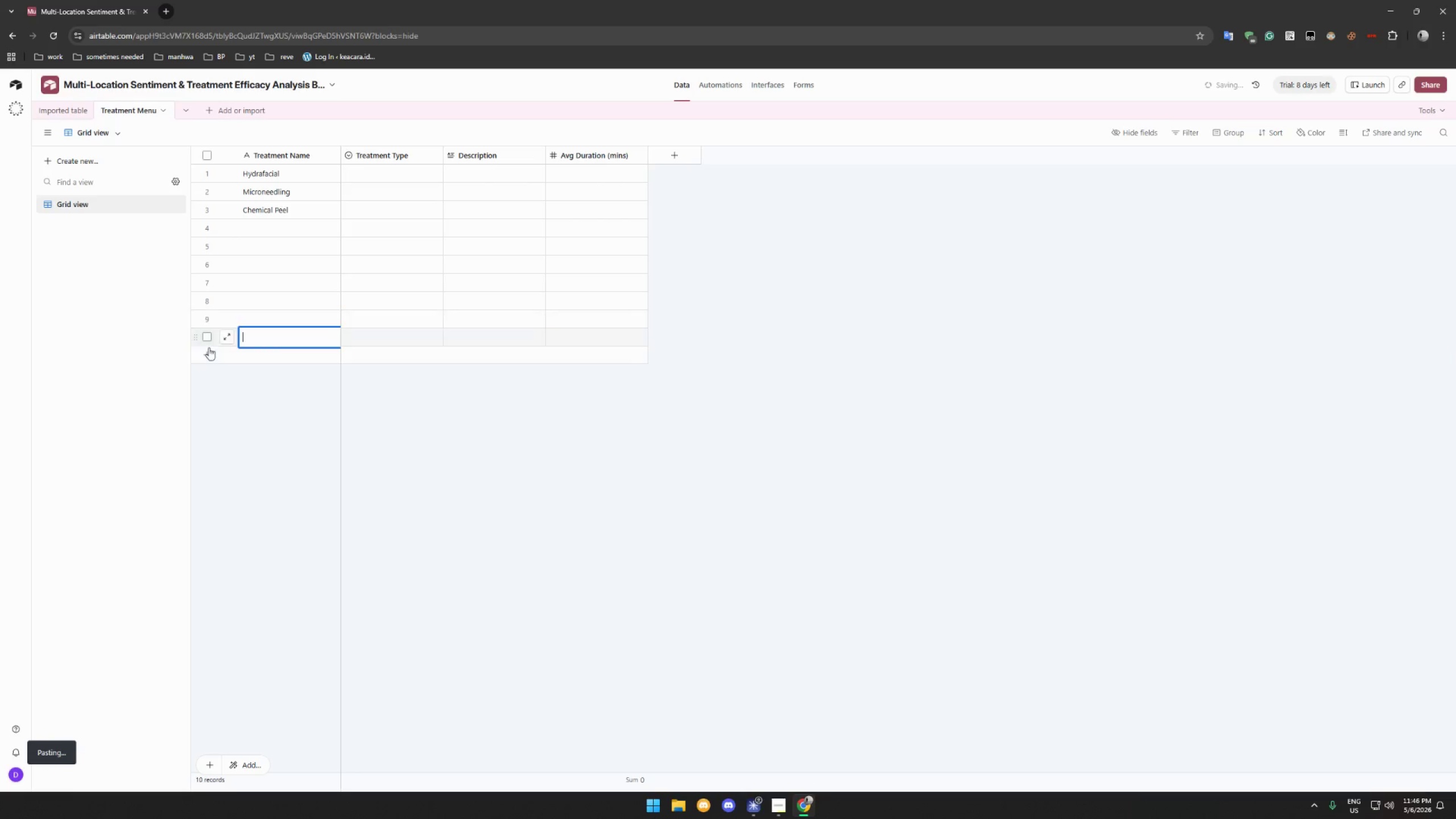 
double_click([209, 356])
 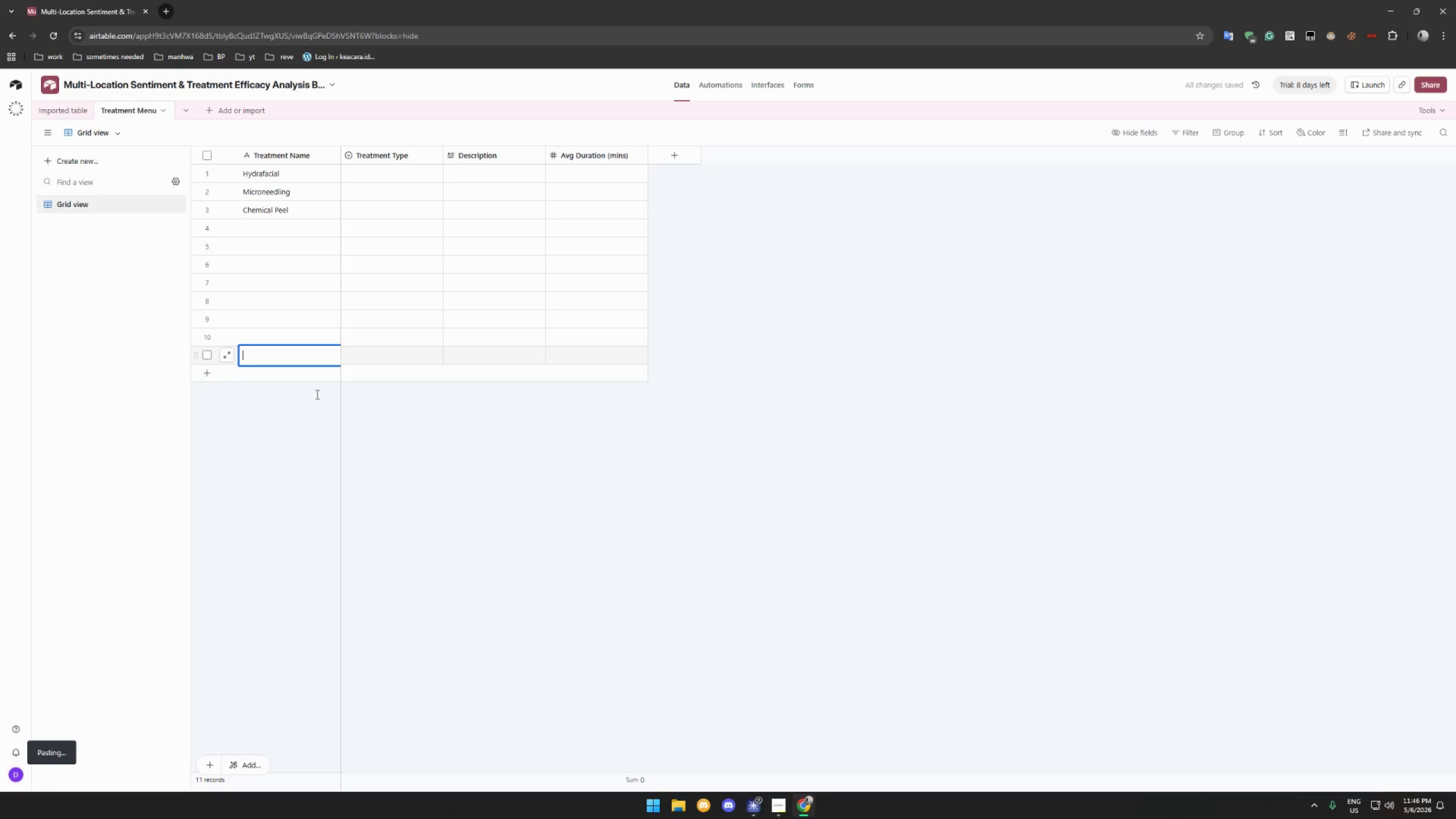 
left_click([440, 436])
 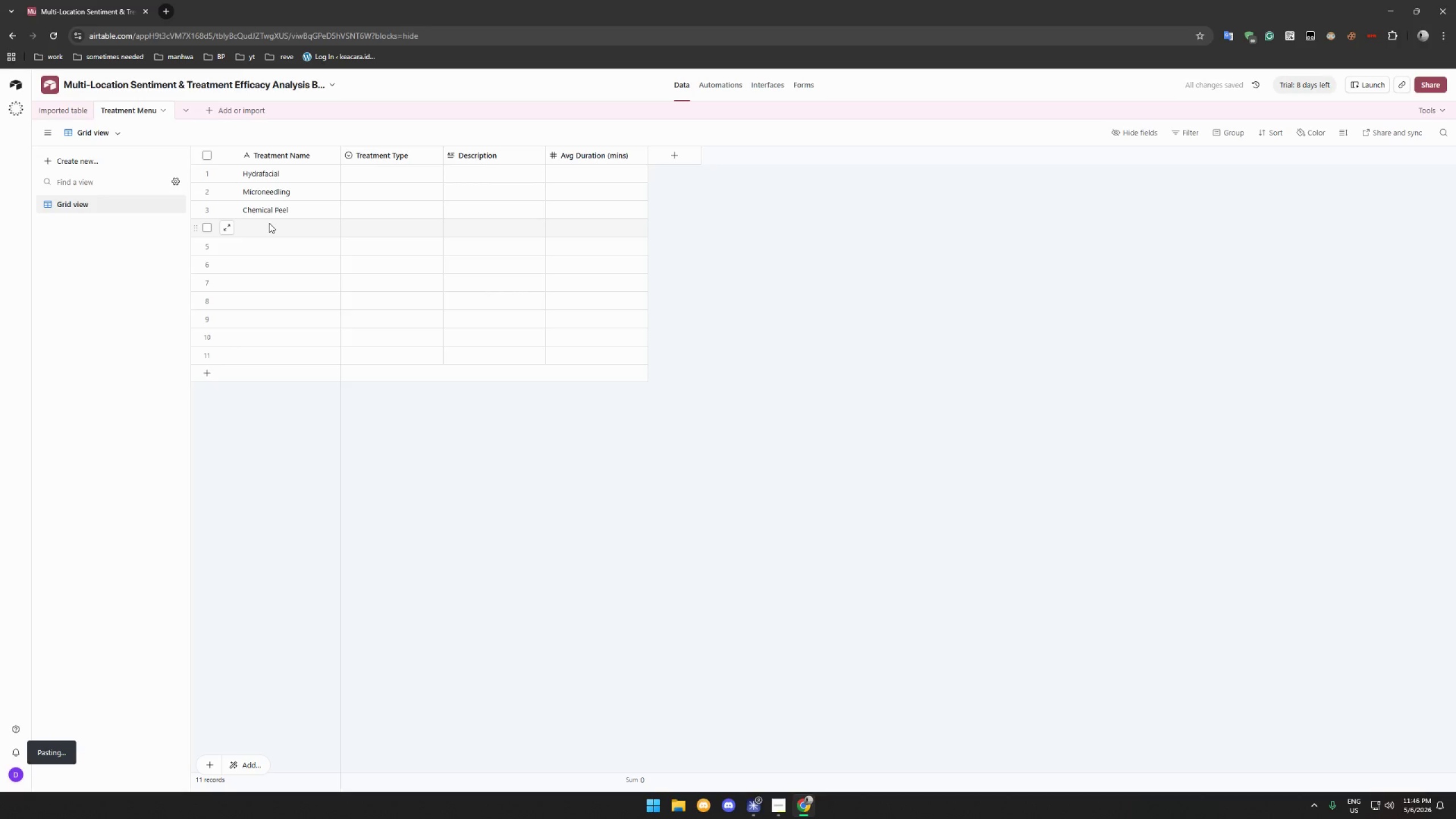 
wait(7.03)
 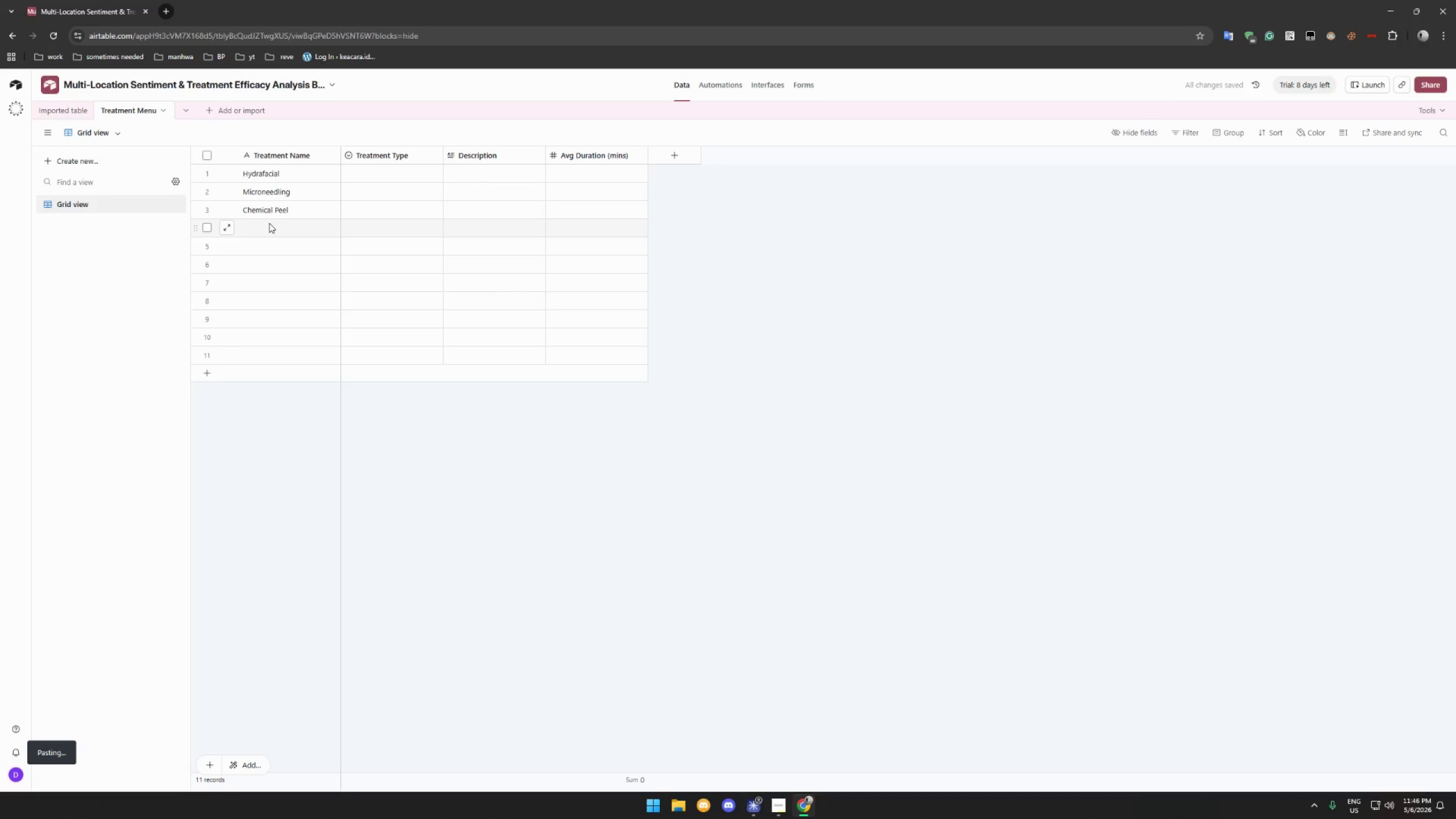 
left_click([75, 111])
 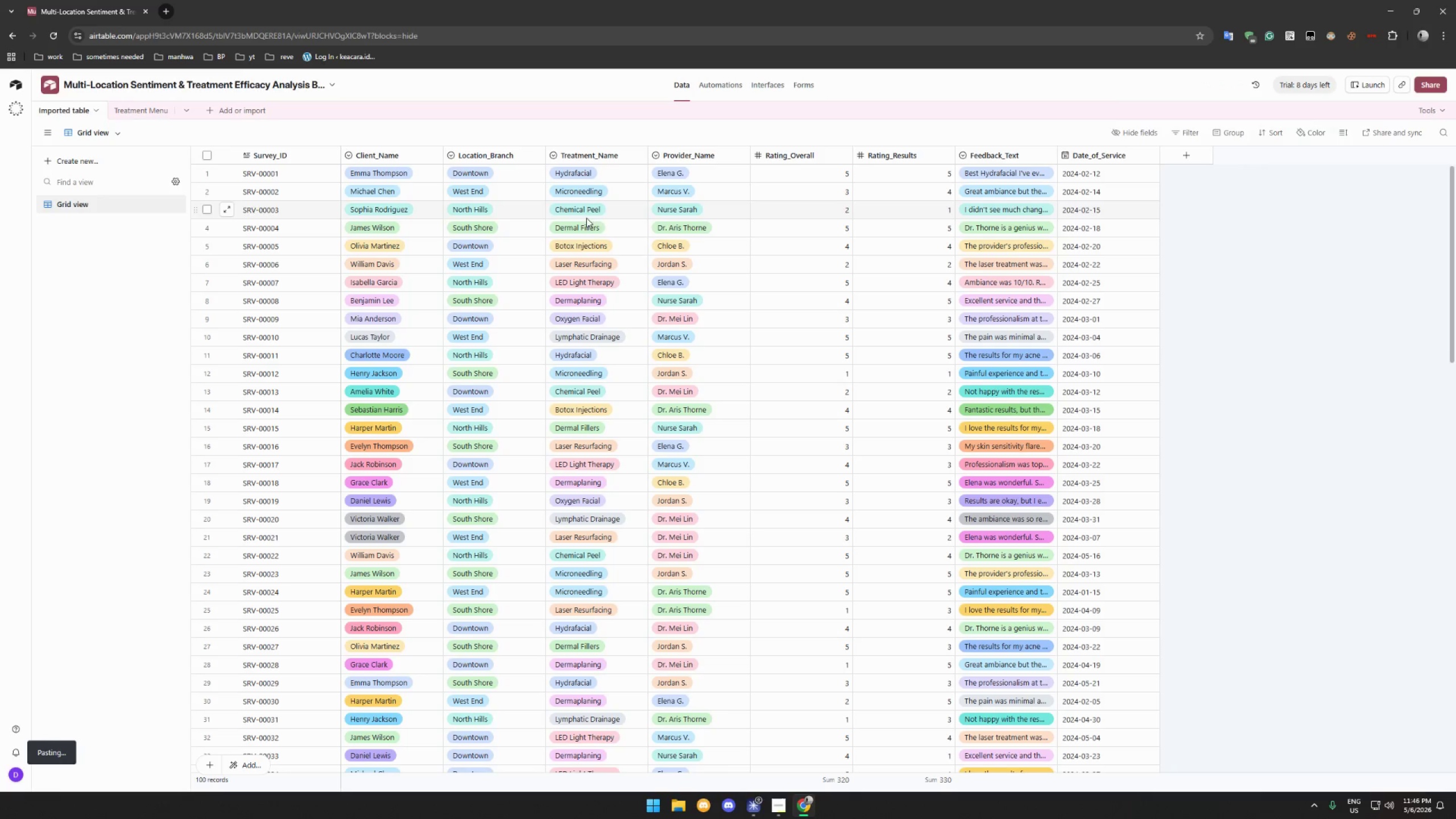 
left_click([601, 229])
 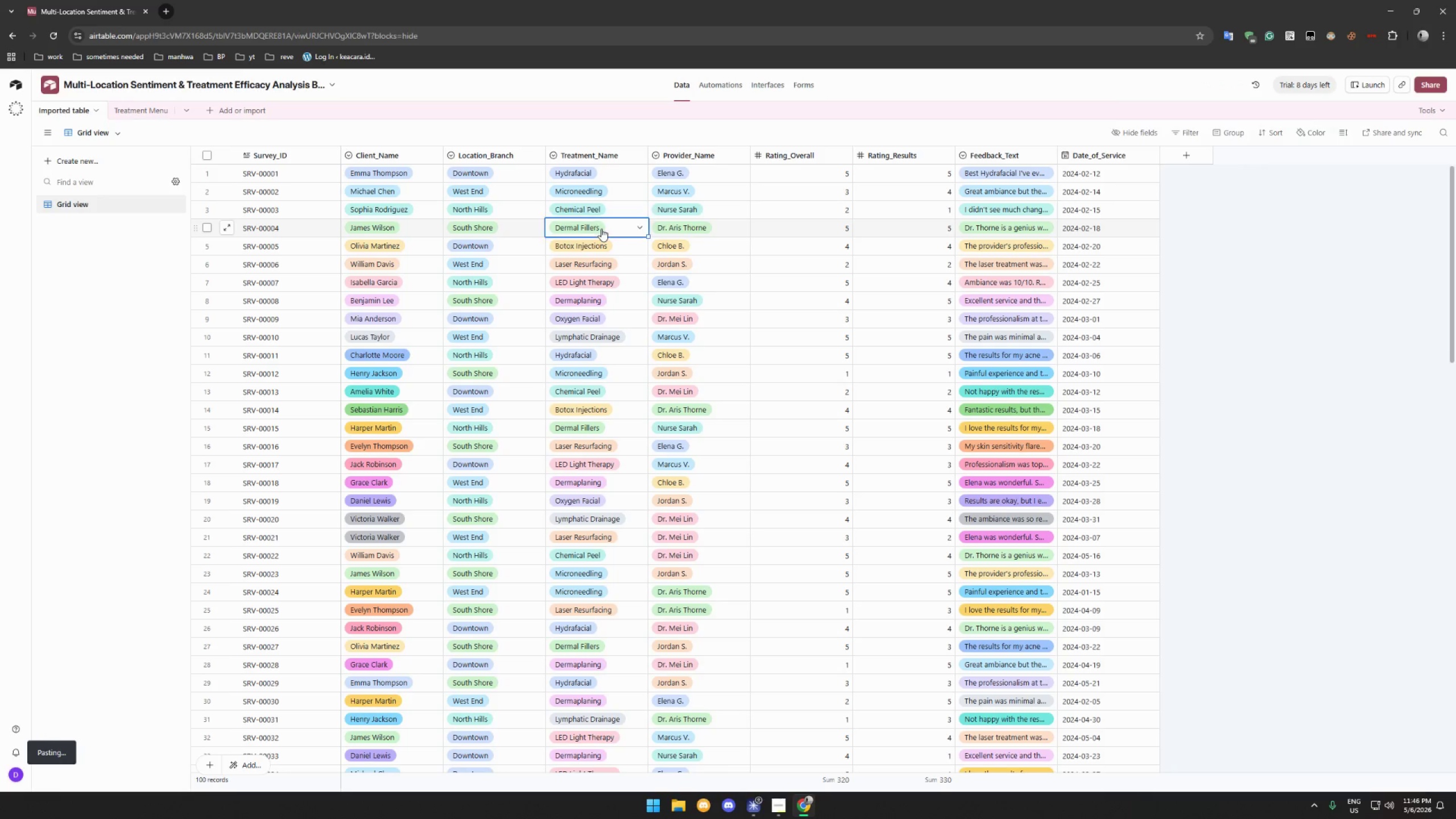 
key(Control+C)
 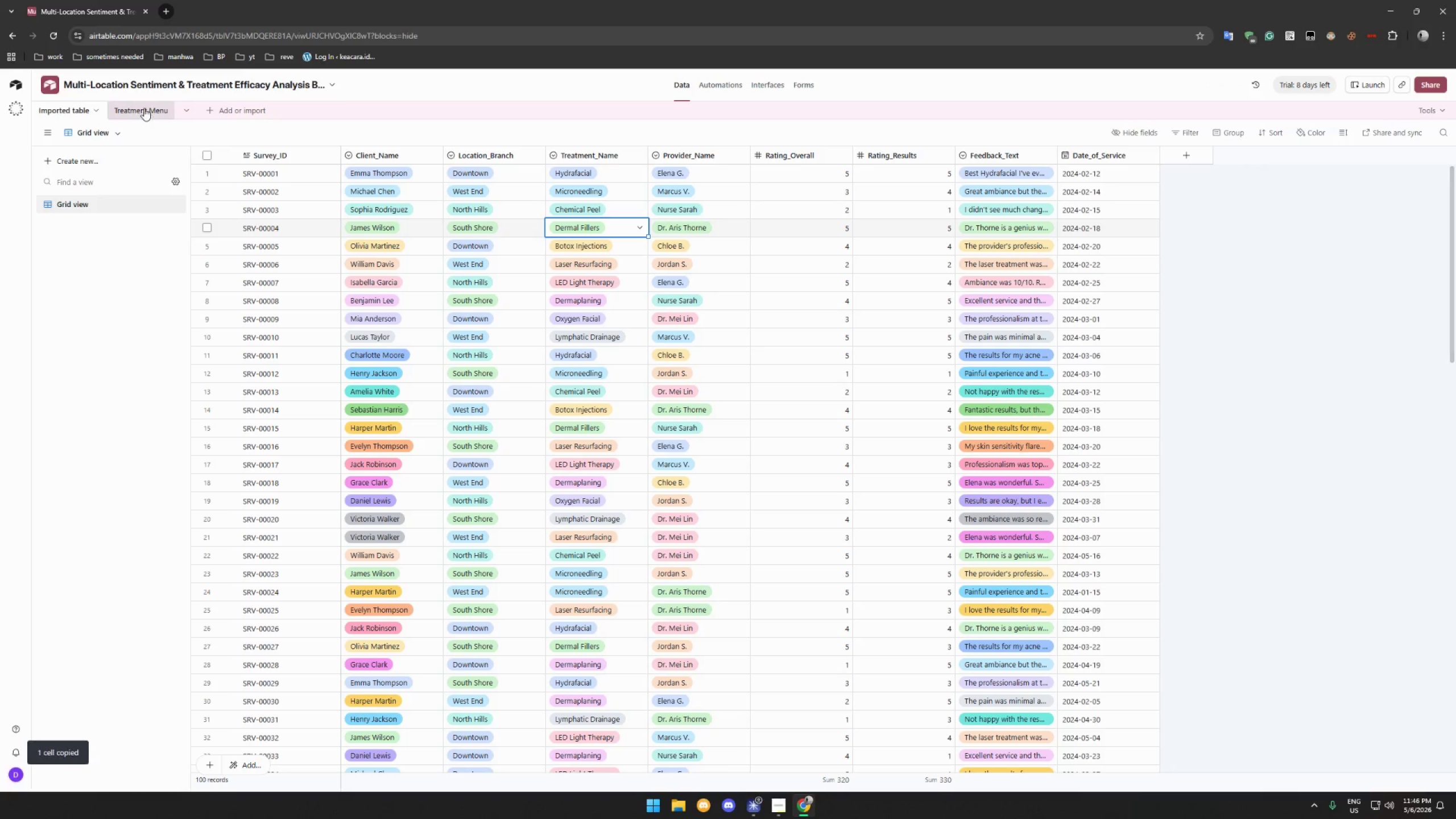 
left_click([144, 108])
 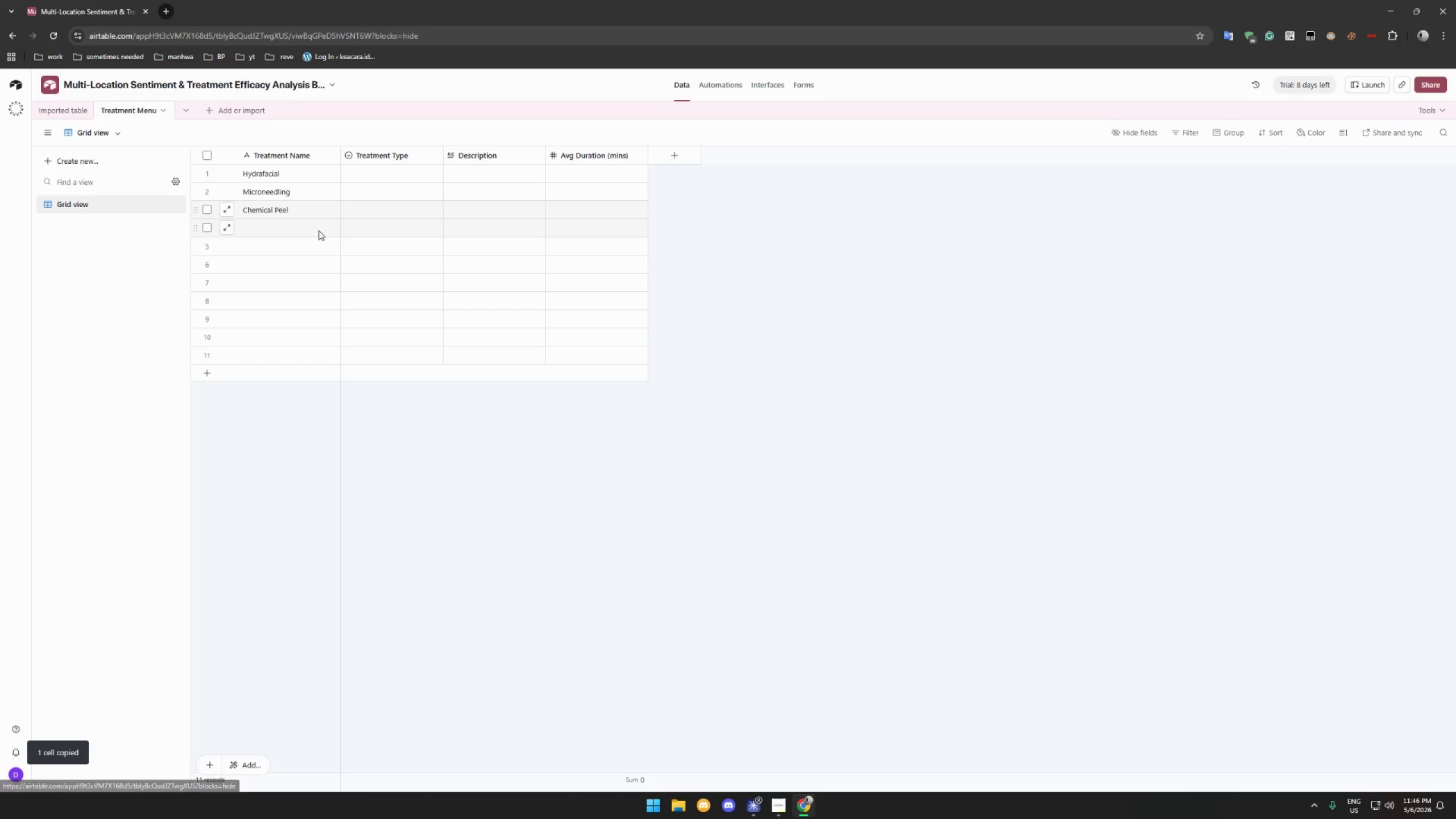 
left_click([300, 230])
 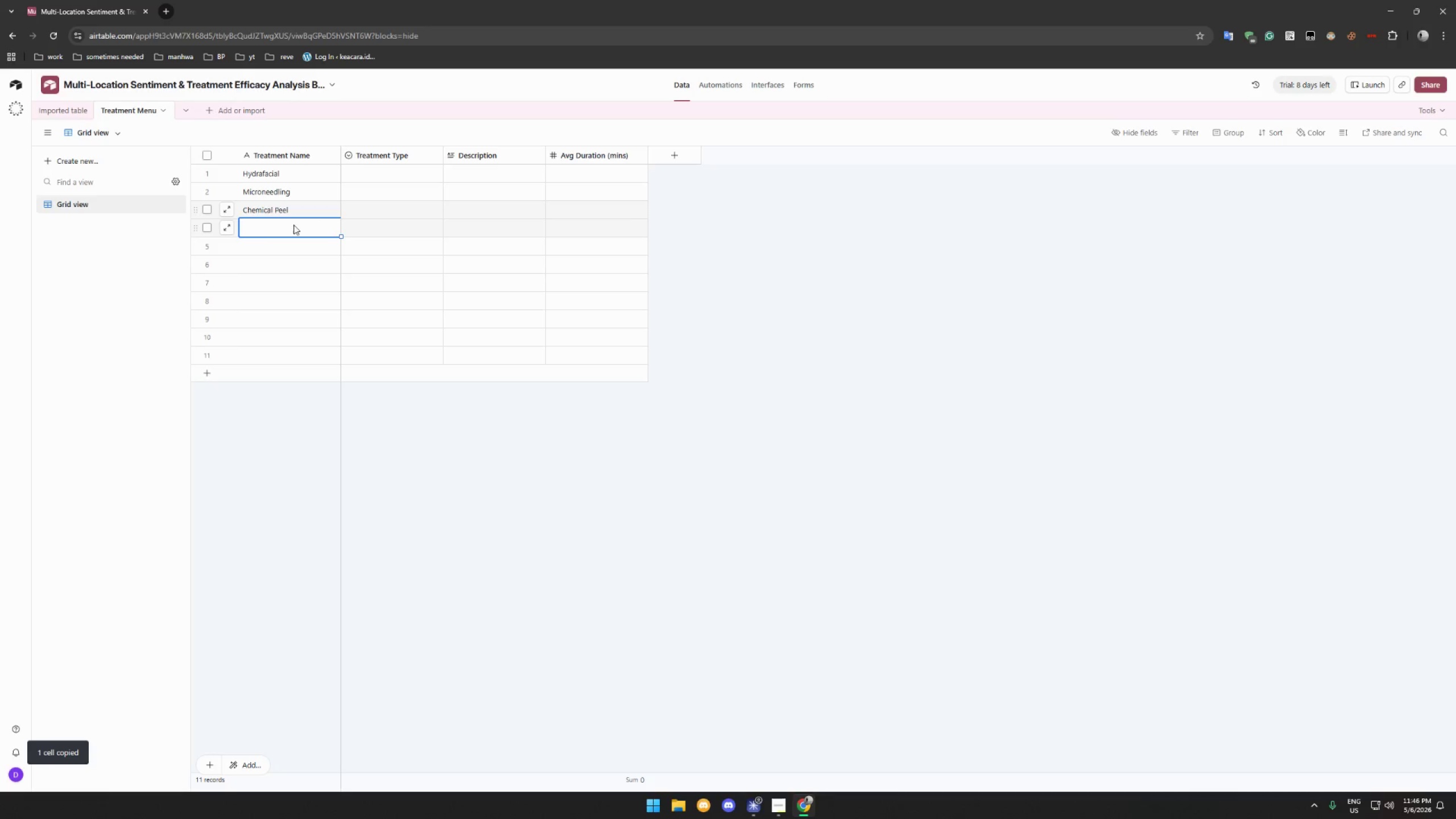 
key(Control+V)
 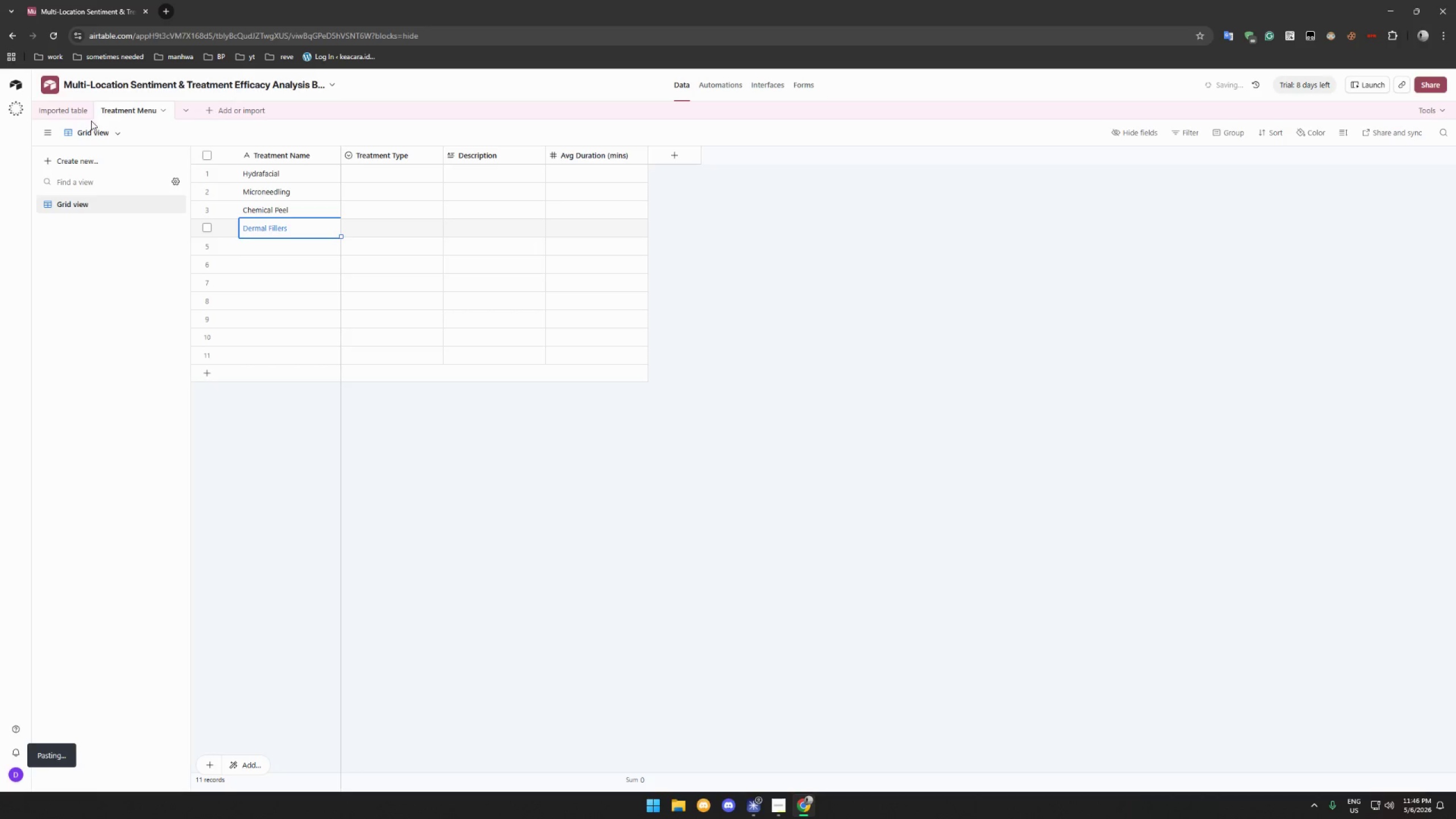 
left_click([72, 115])
 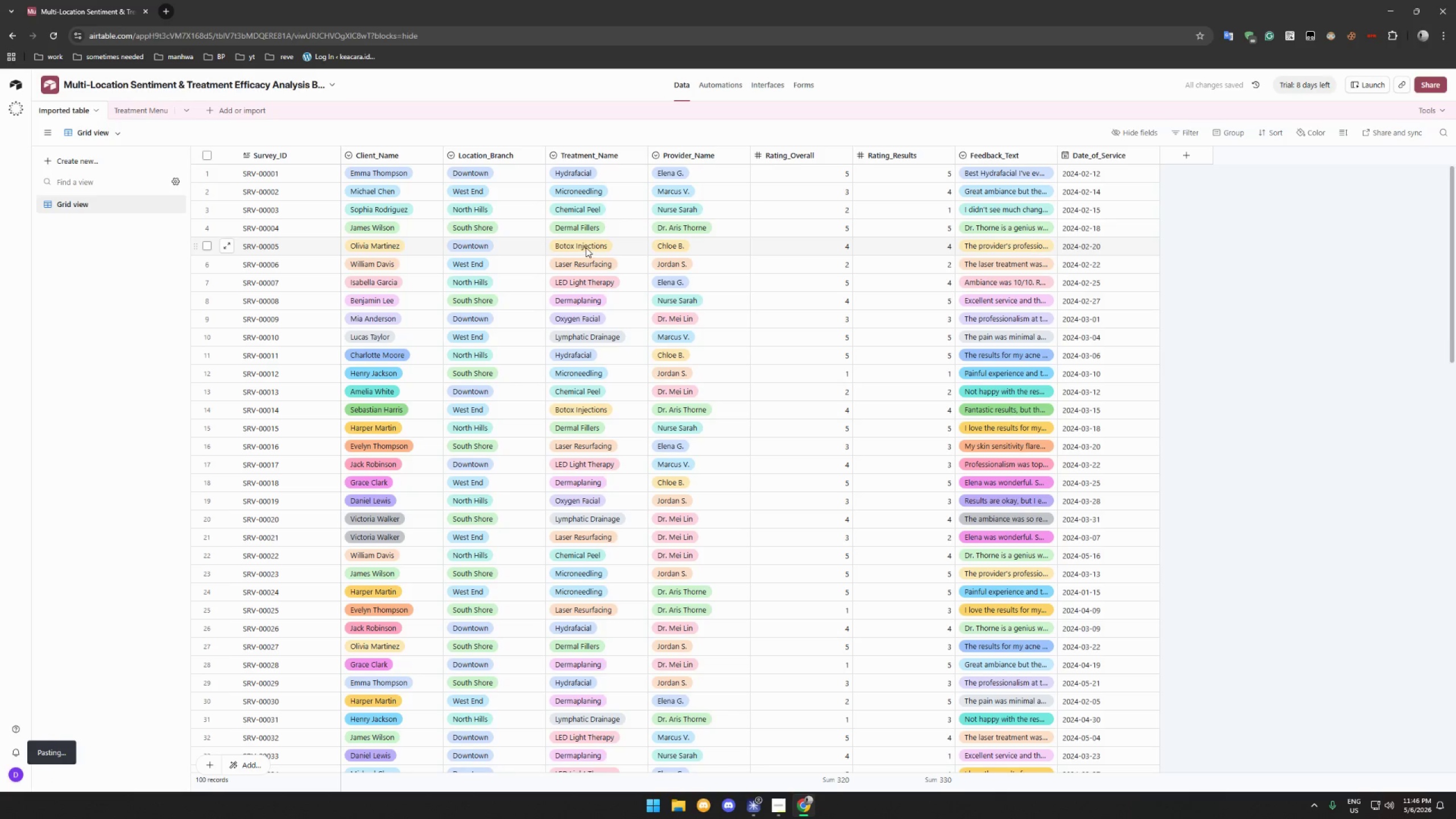 
left_click([586, 247])
 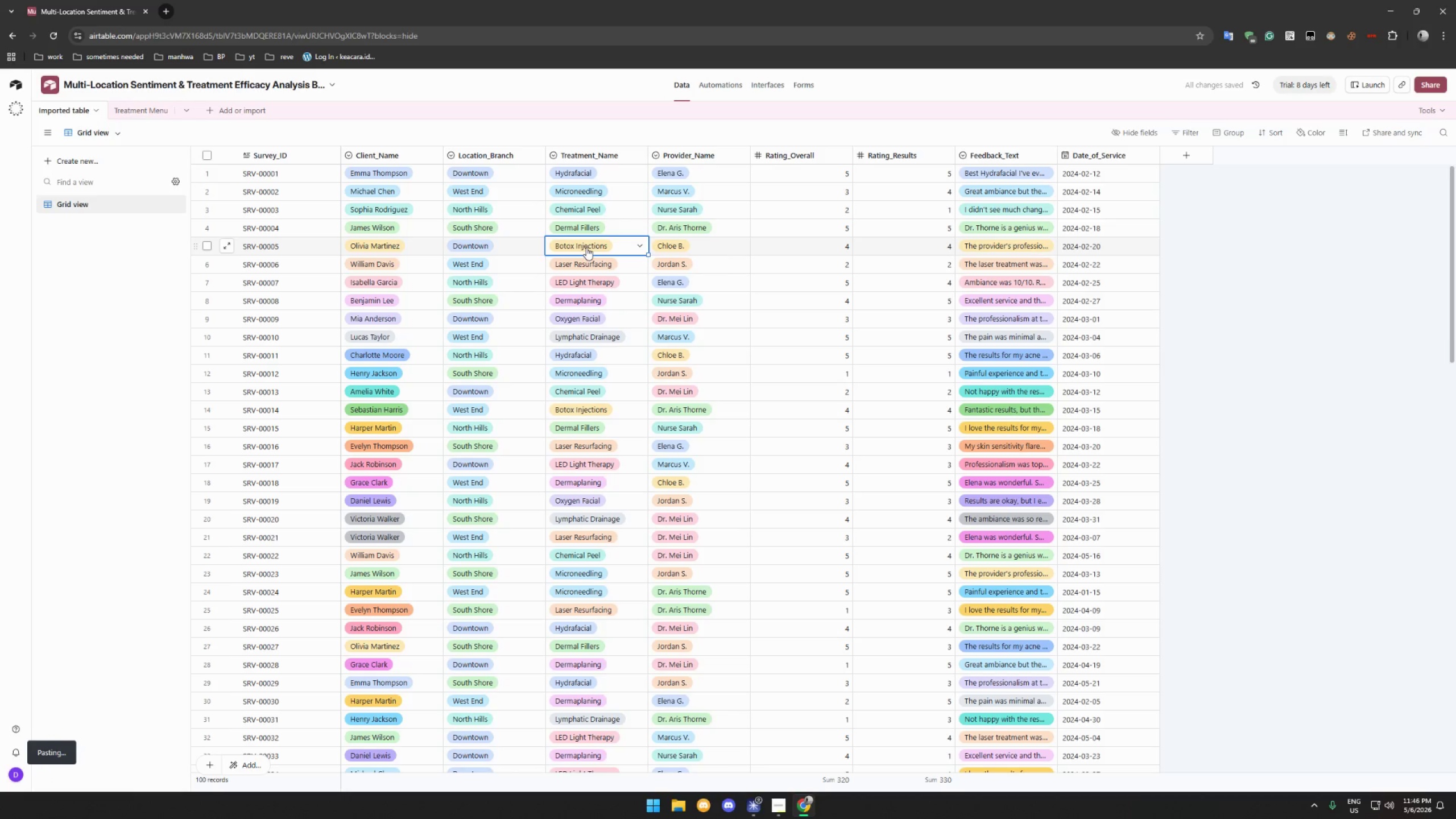 
key(Control+C)
 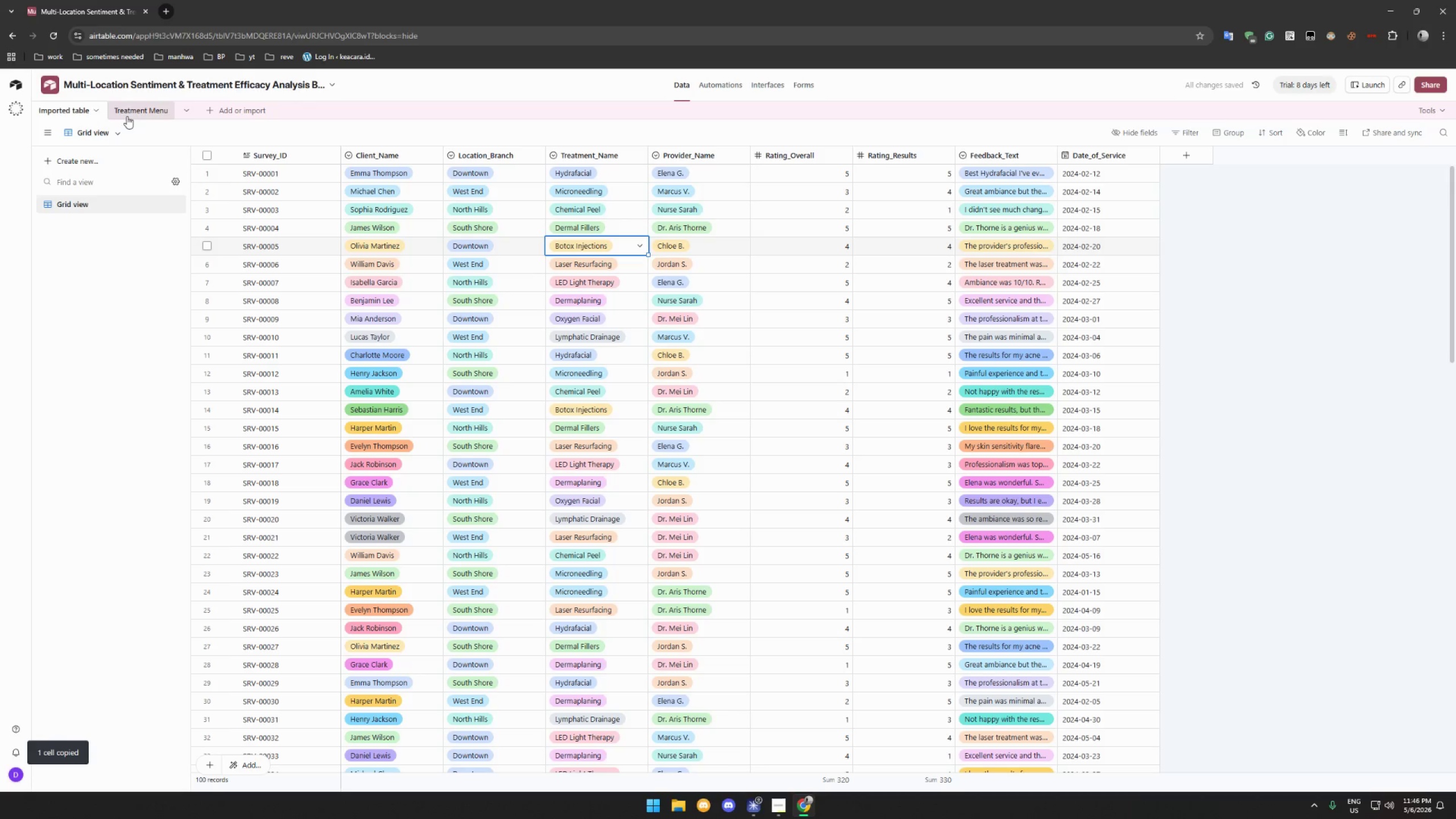 
left_click([127, 114])
 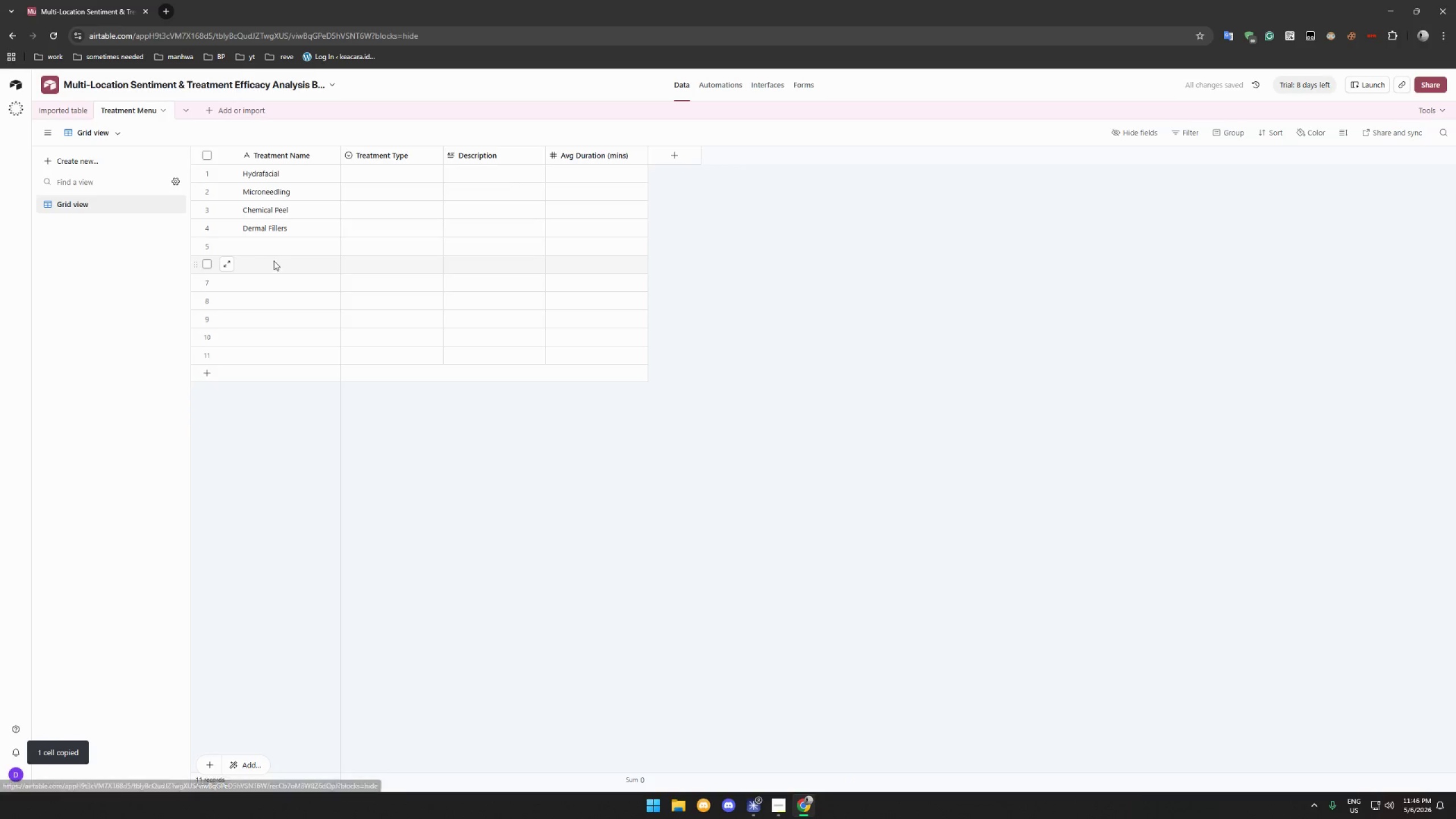 
left_click([279, 249])
 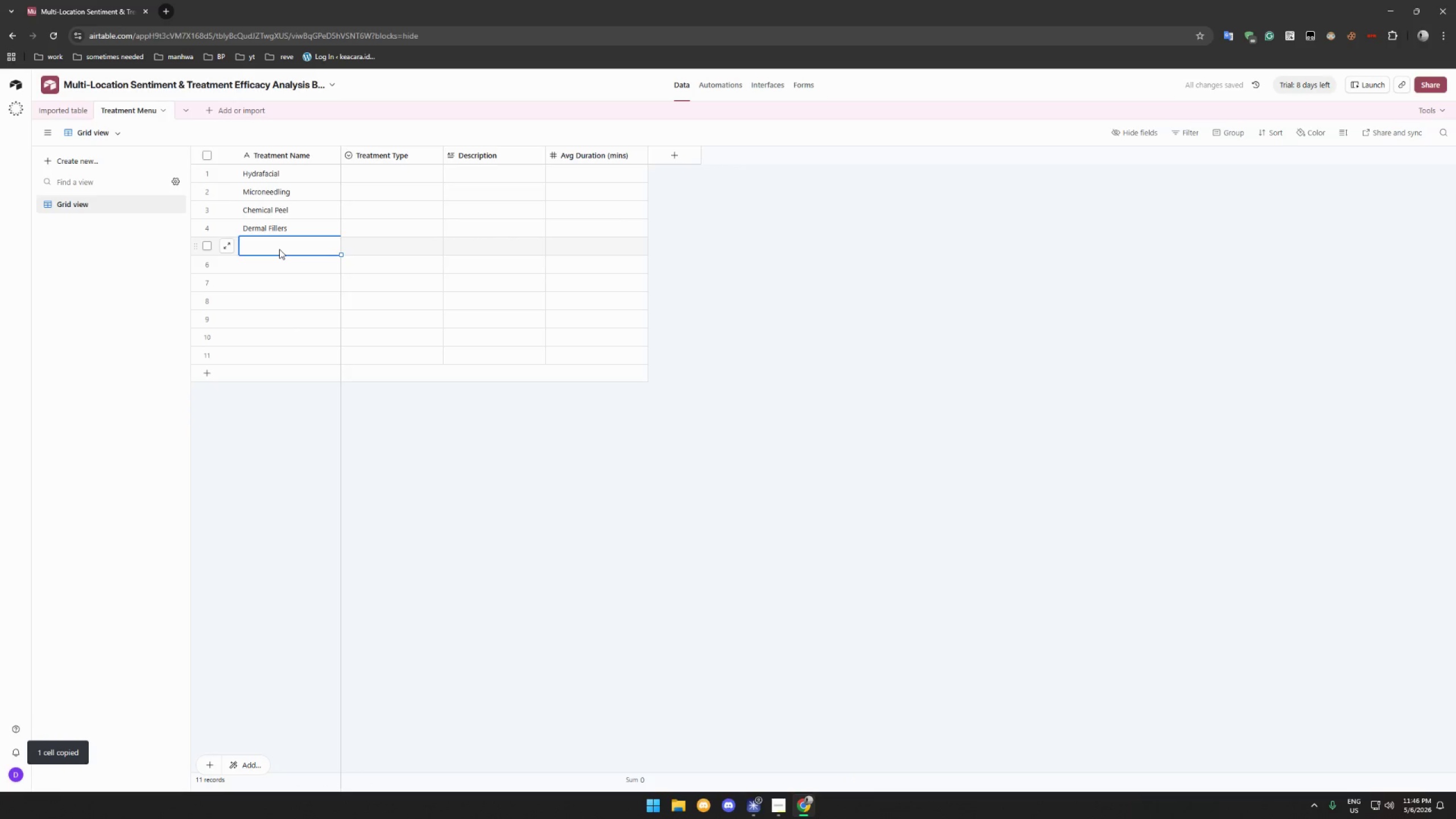 
key(Control+V)
 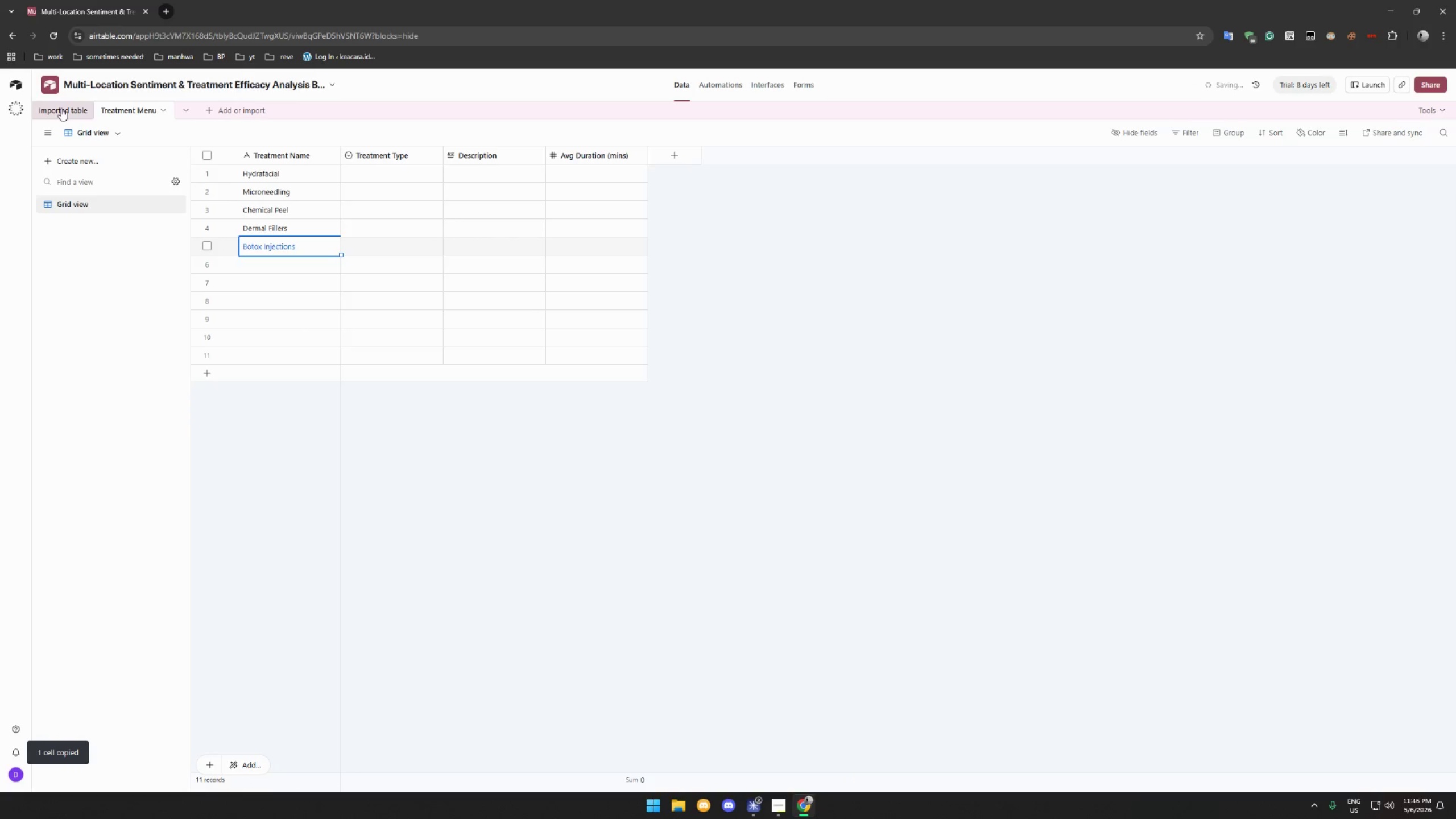 
left_click([61, 108])
 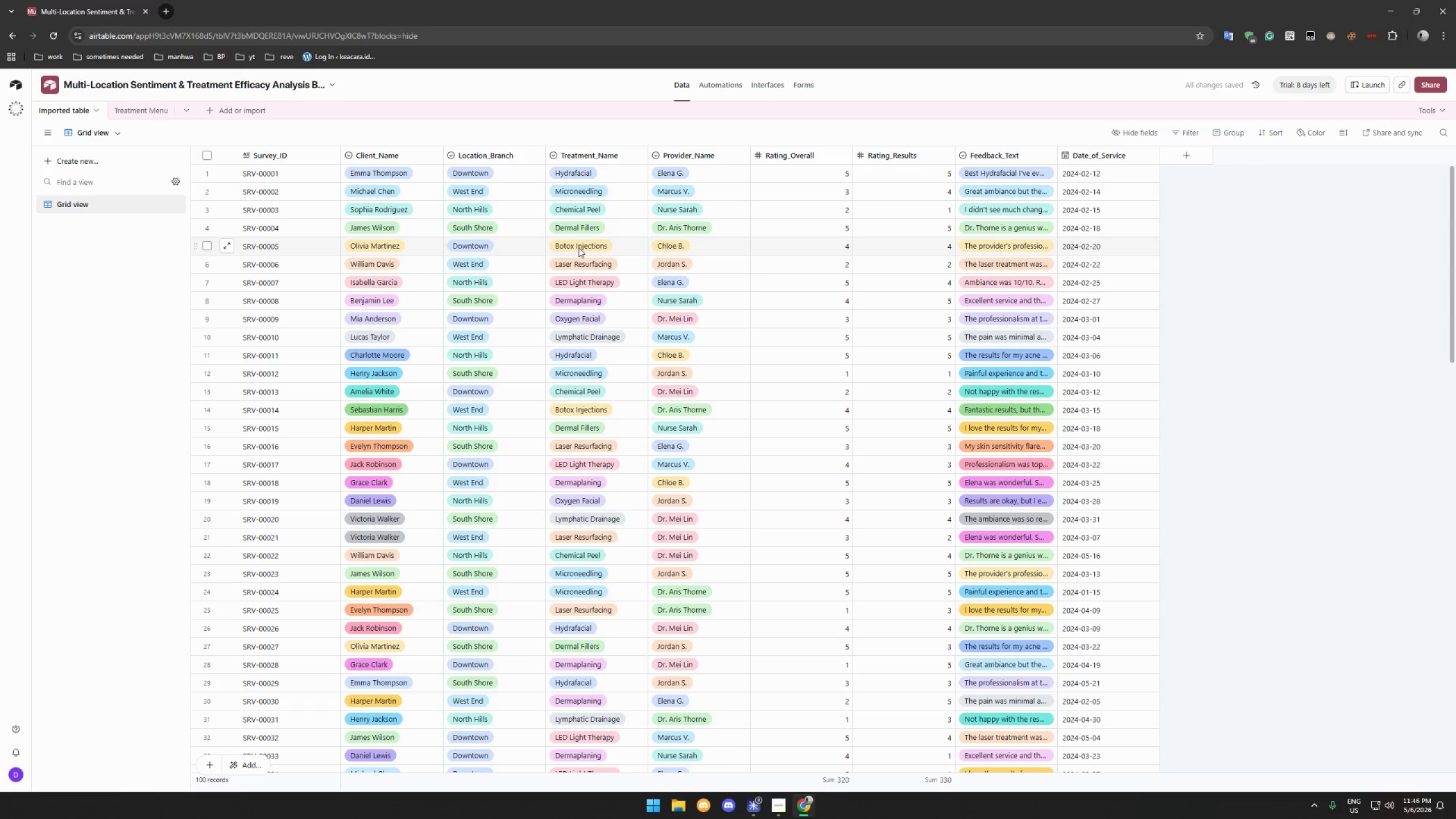 
left_click([584, 265])
 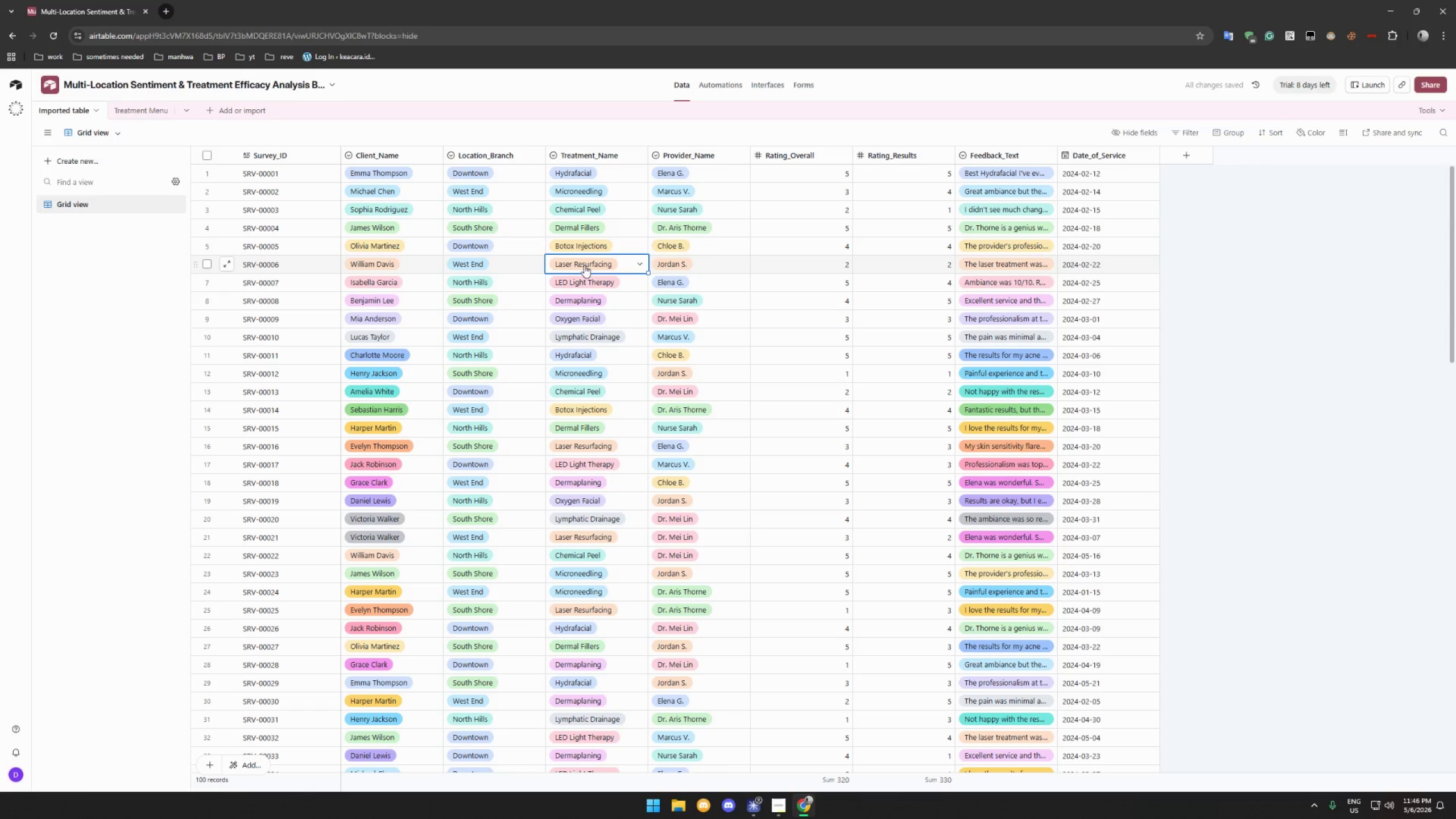 
key(Control+C)
 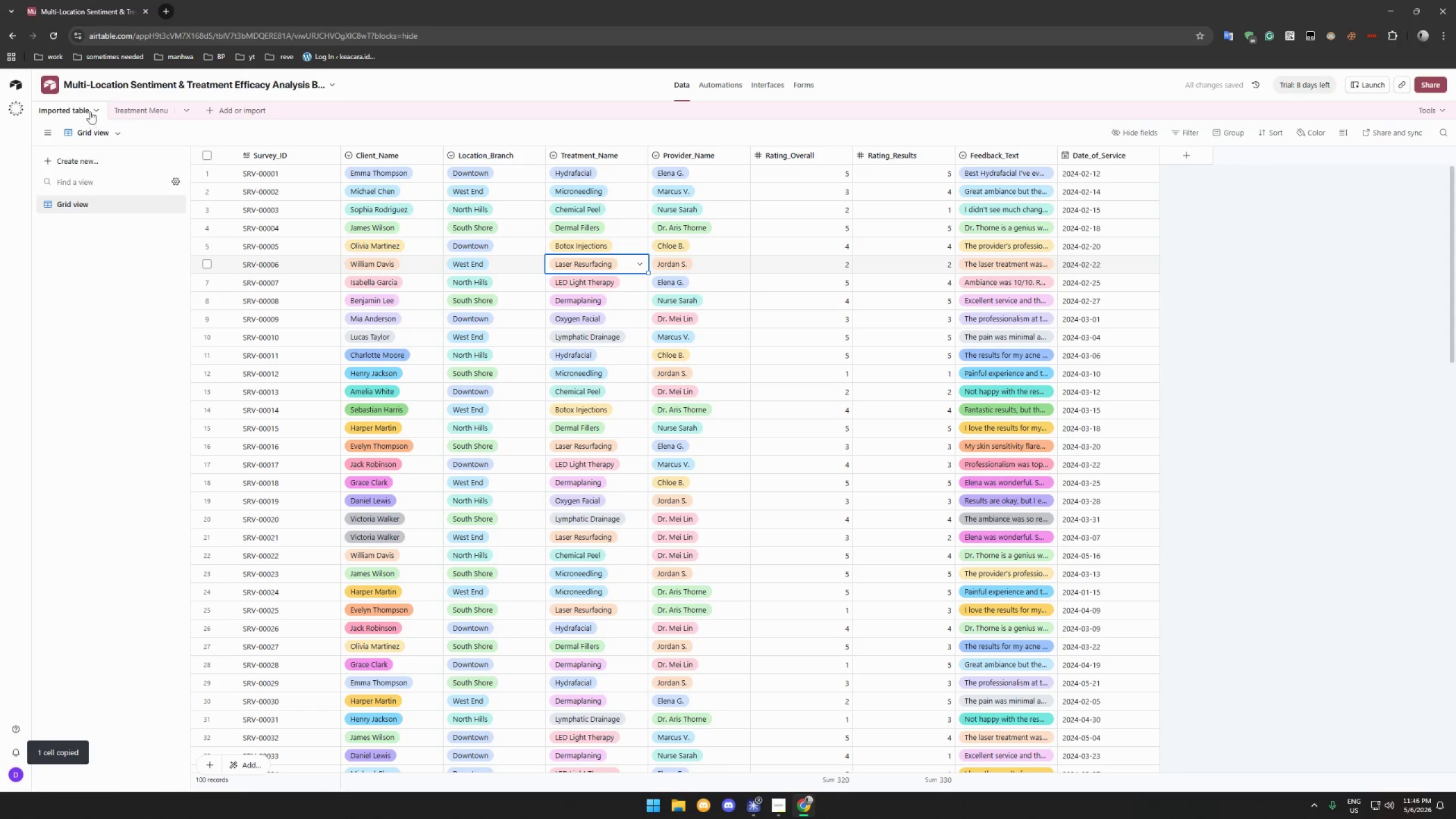 
left_click([121, 110])
 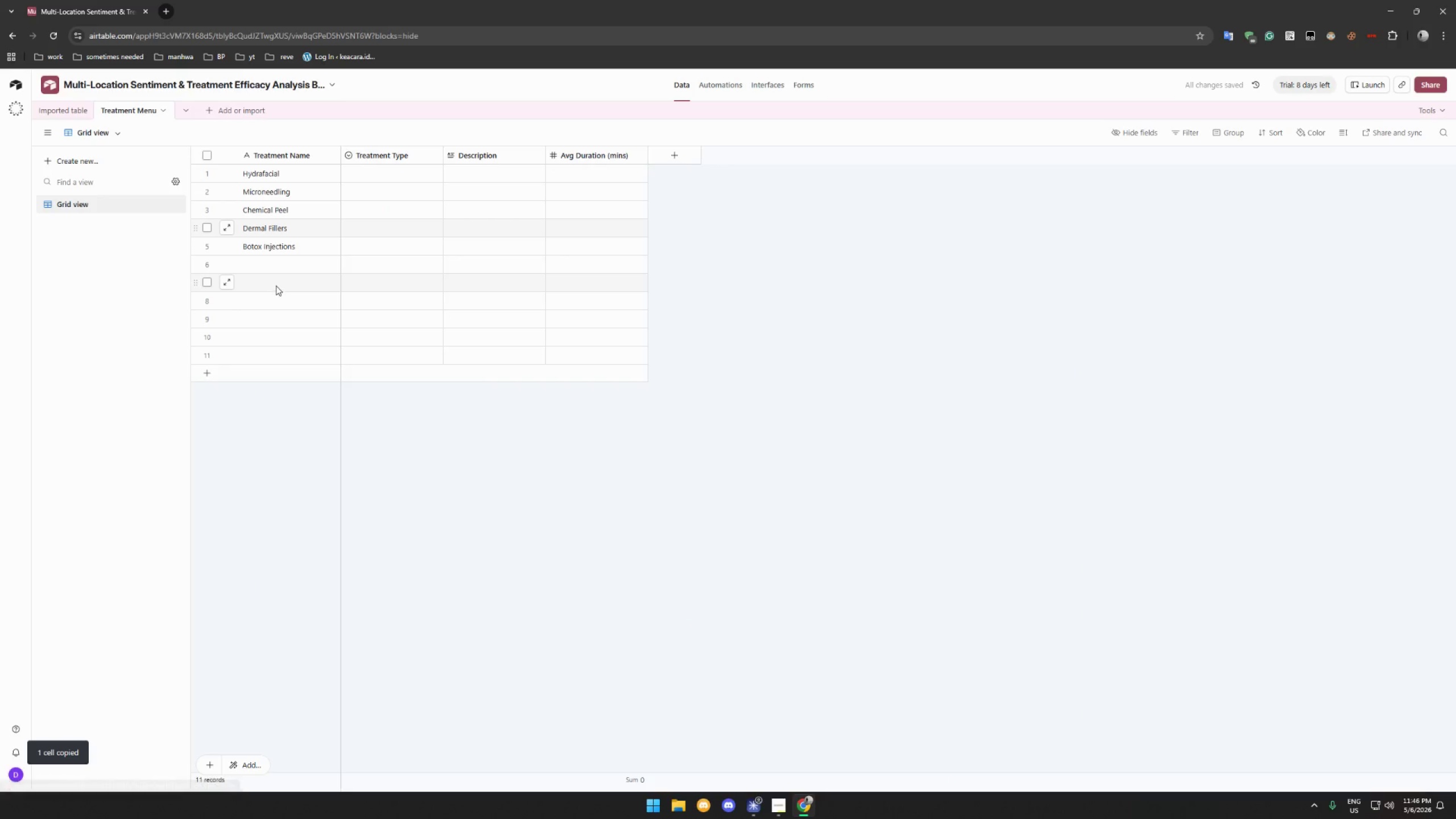 
left_click([282, 262])
 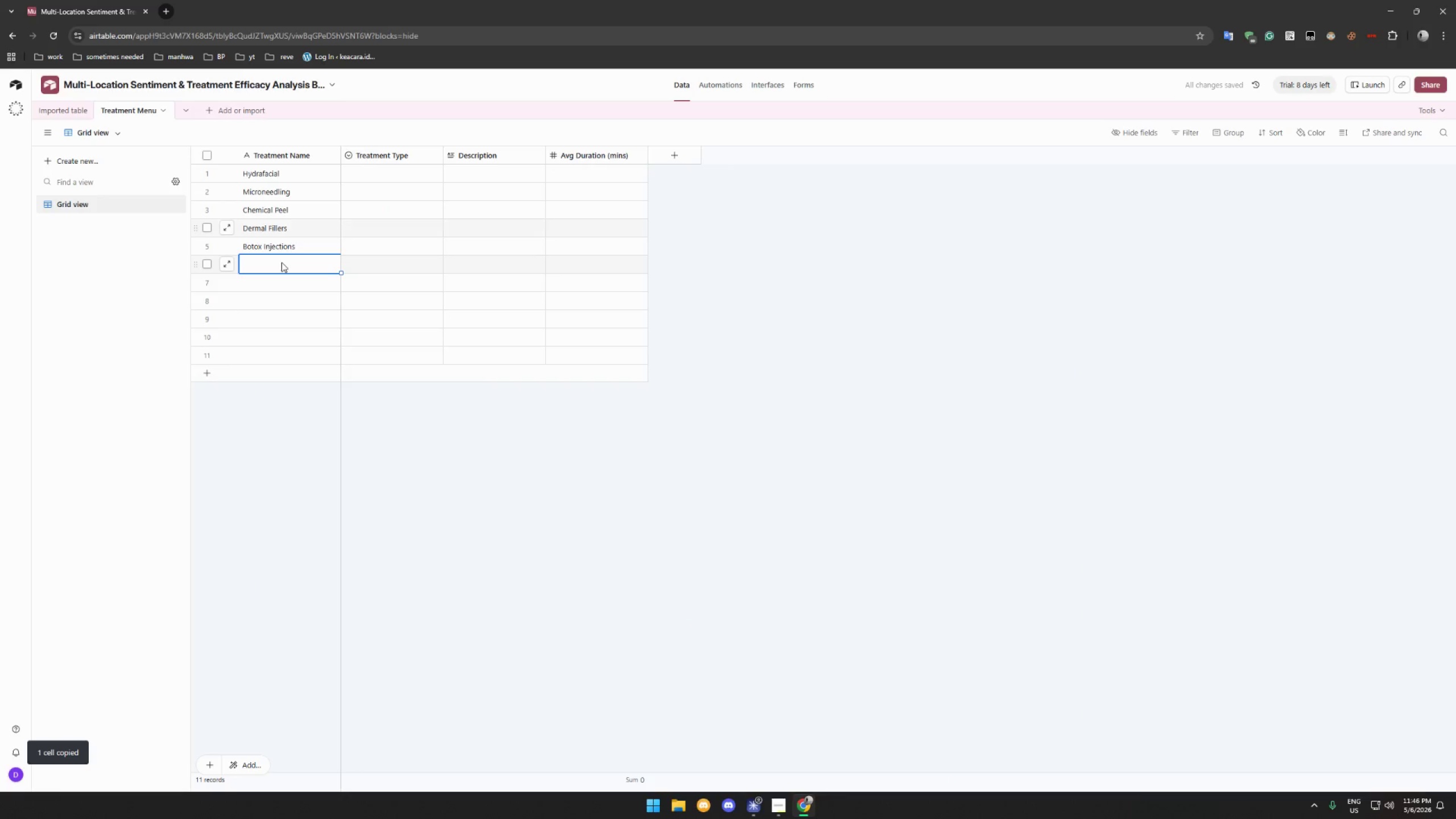 
key(Control+V)
 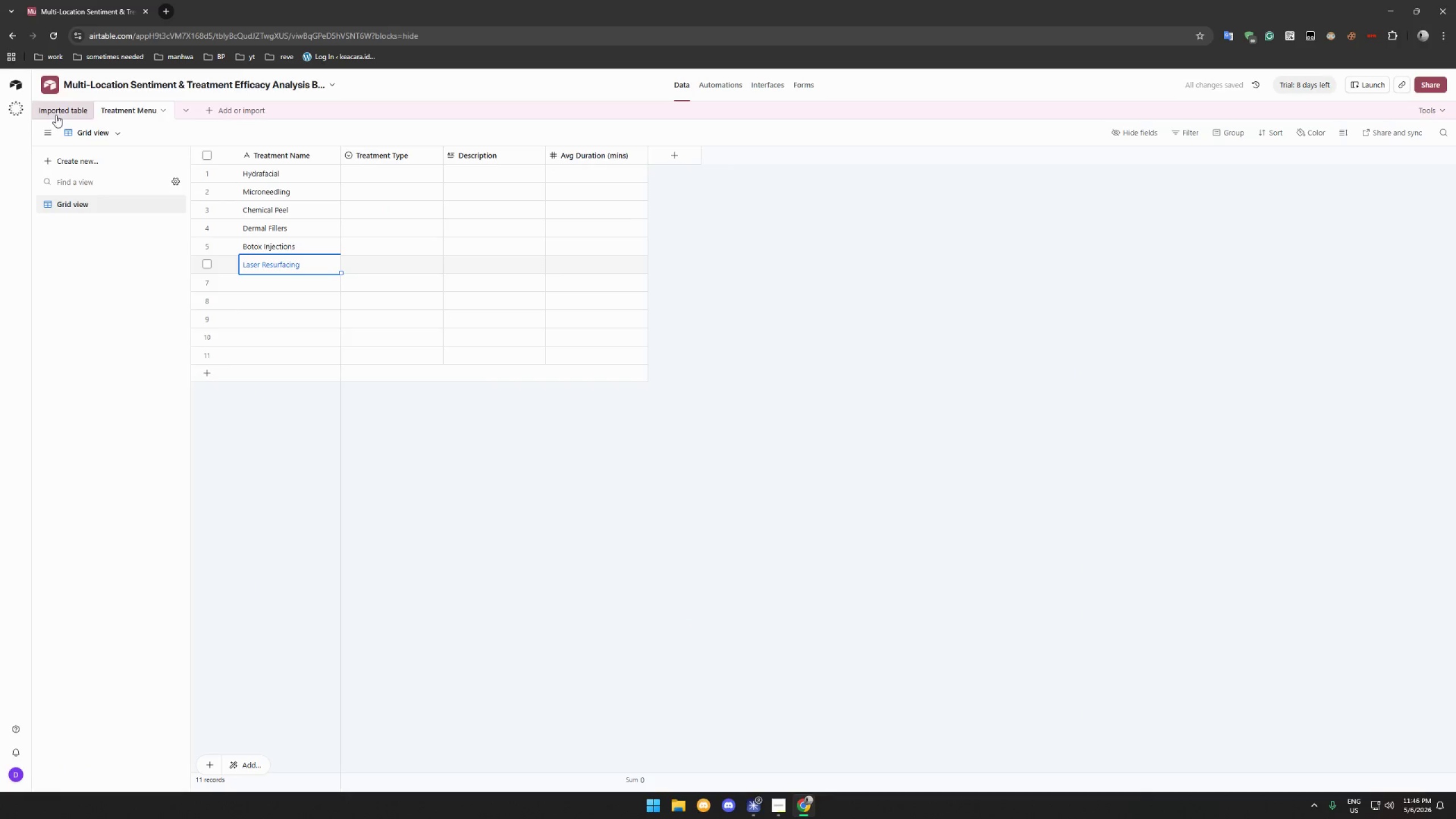 
left_click([51, 108])
 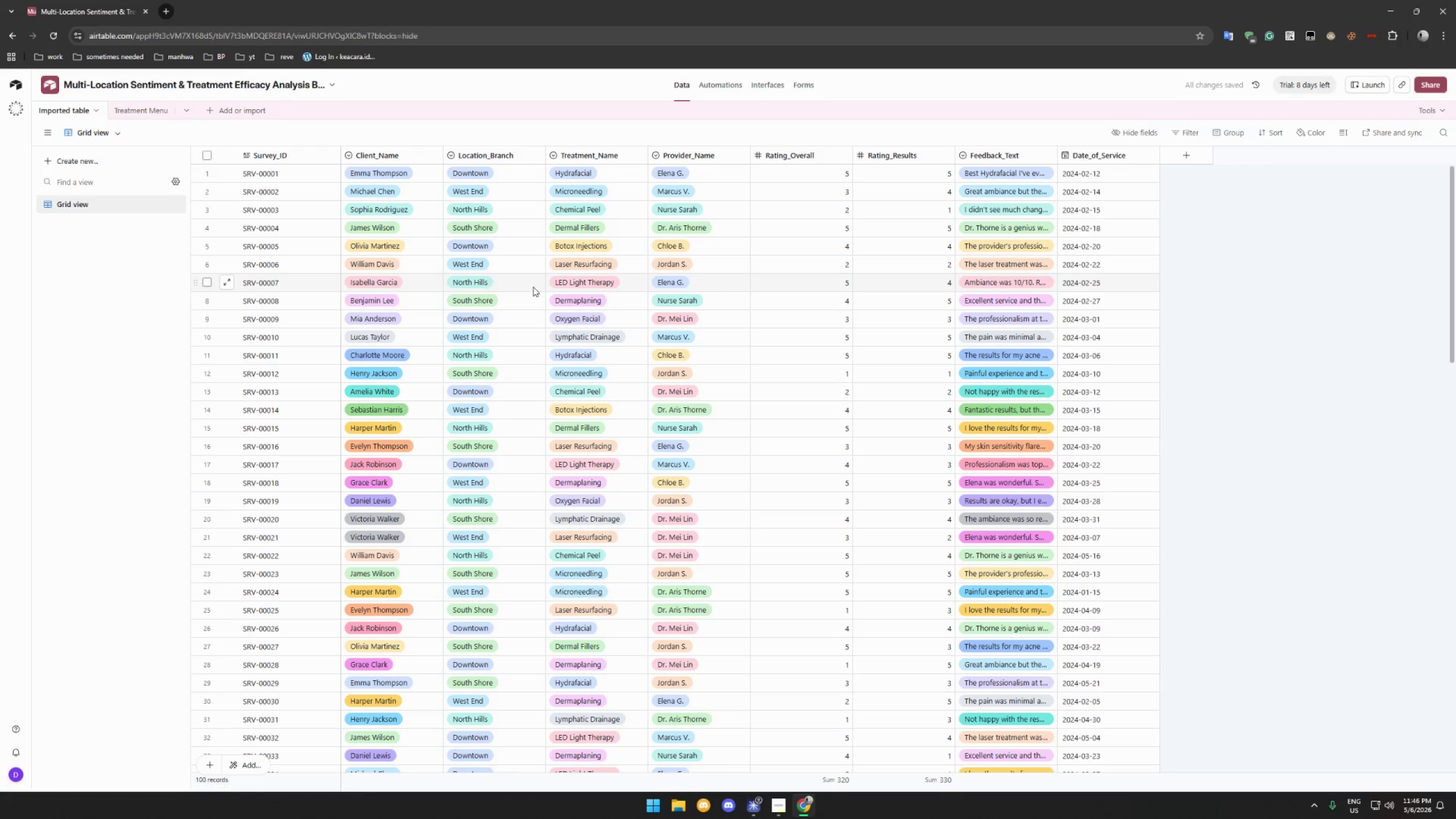 
left_click([577, 283])
 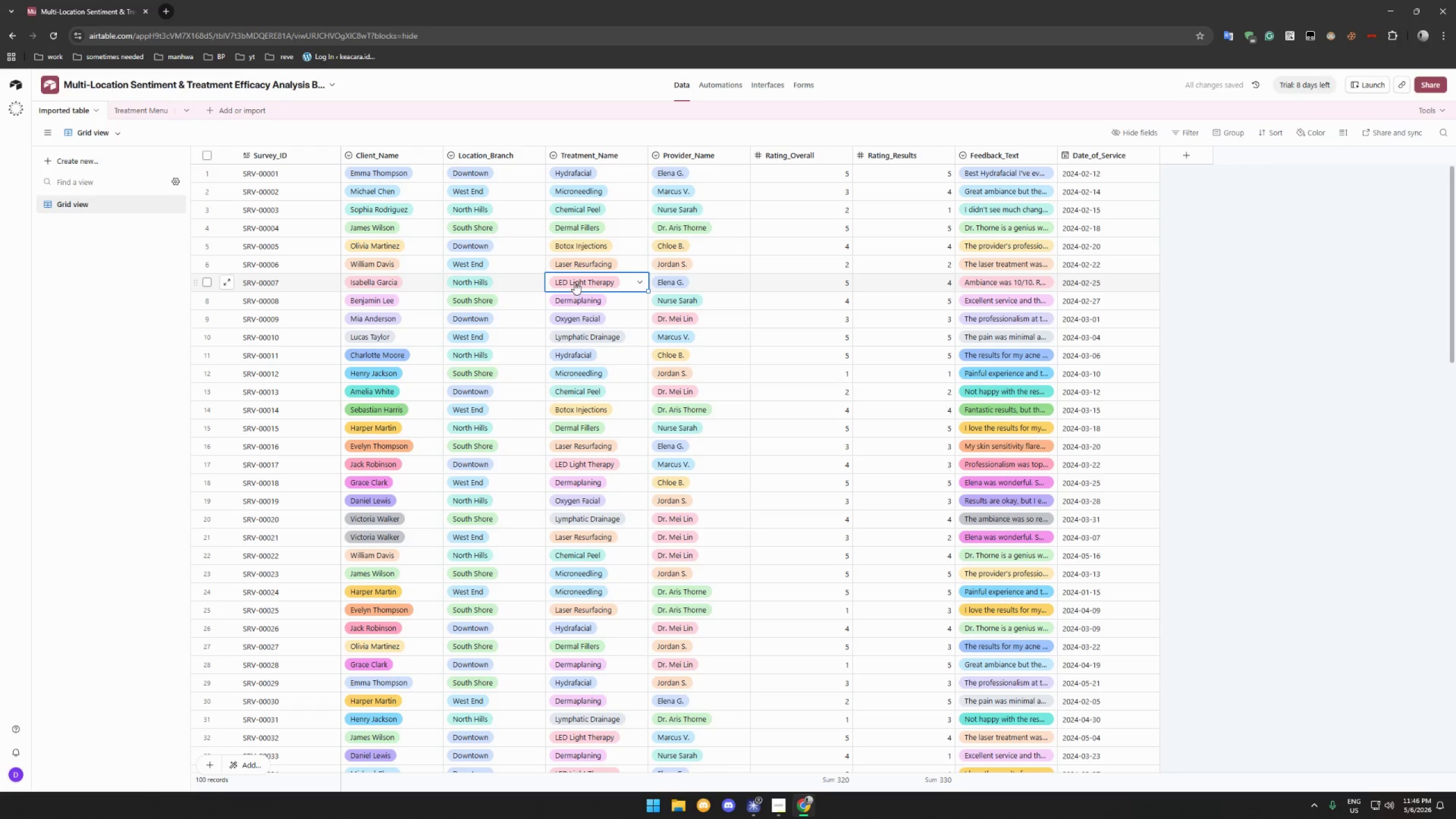 
key(Control+C)
 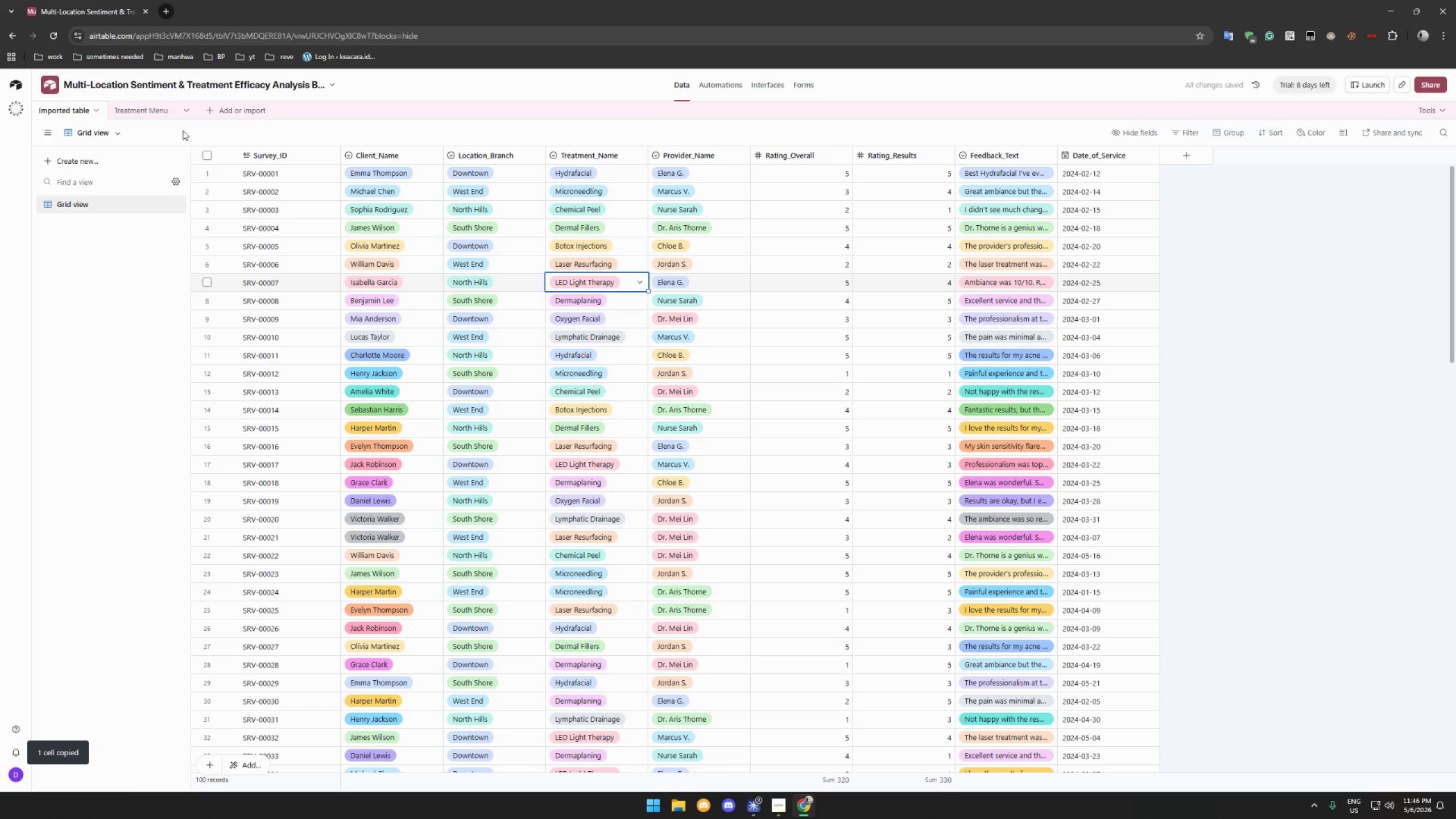 
left_click([152, 114])
 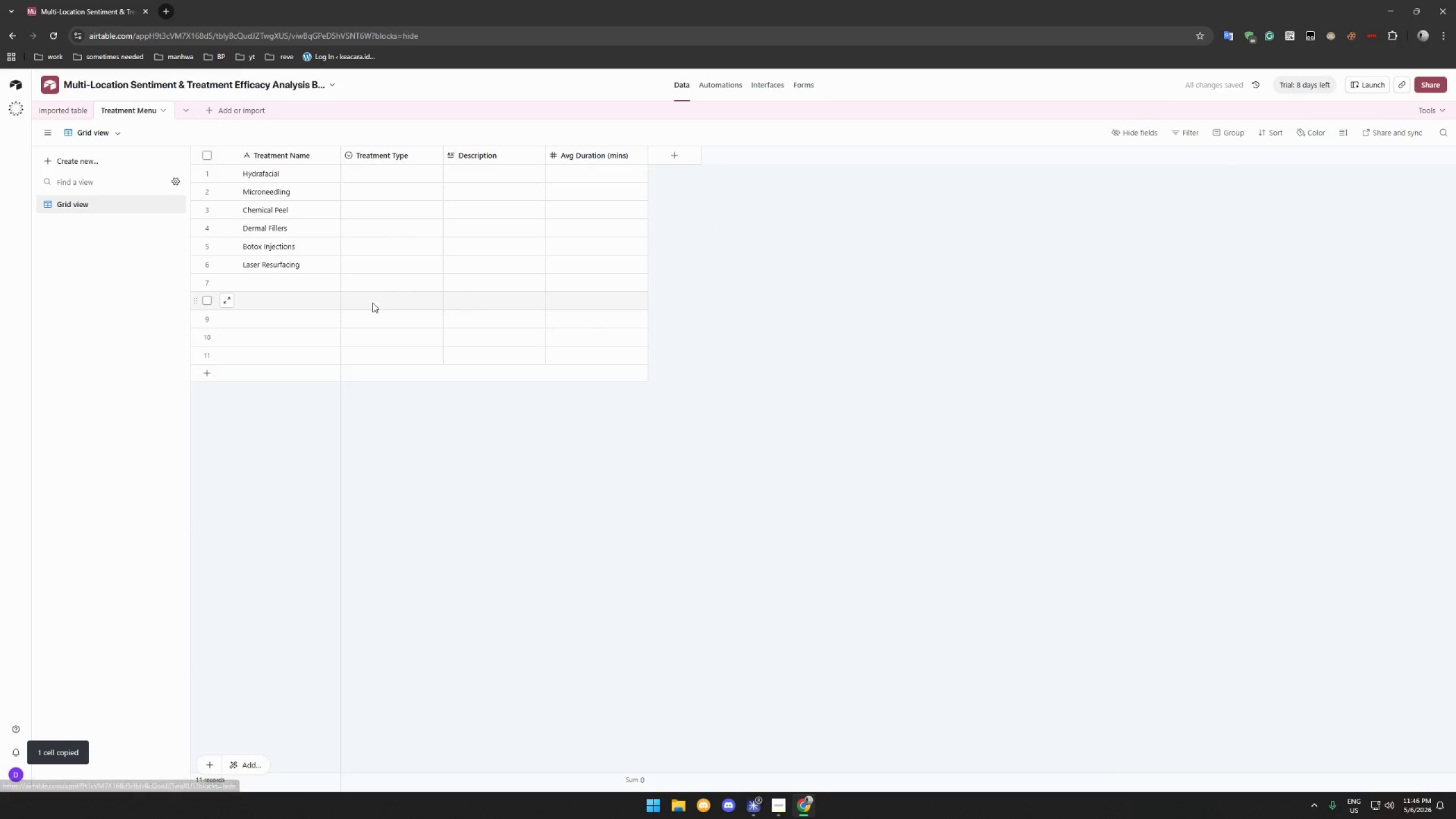 
left_click([295, 280])
 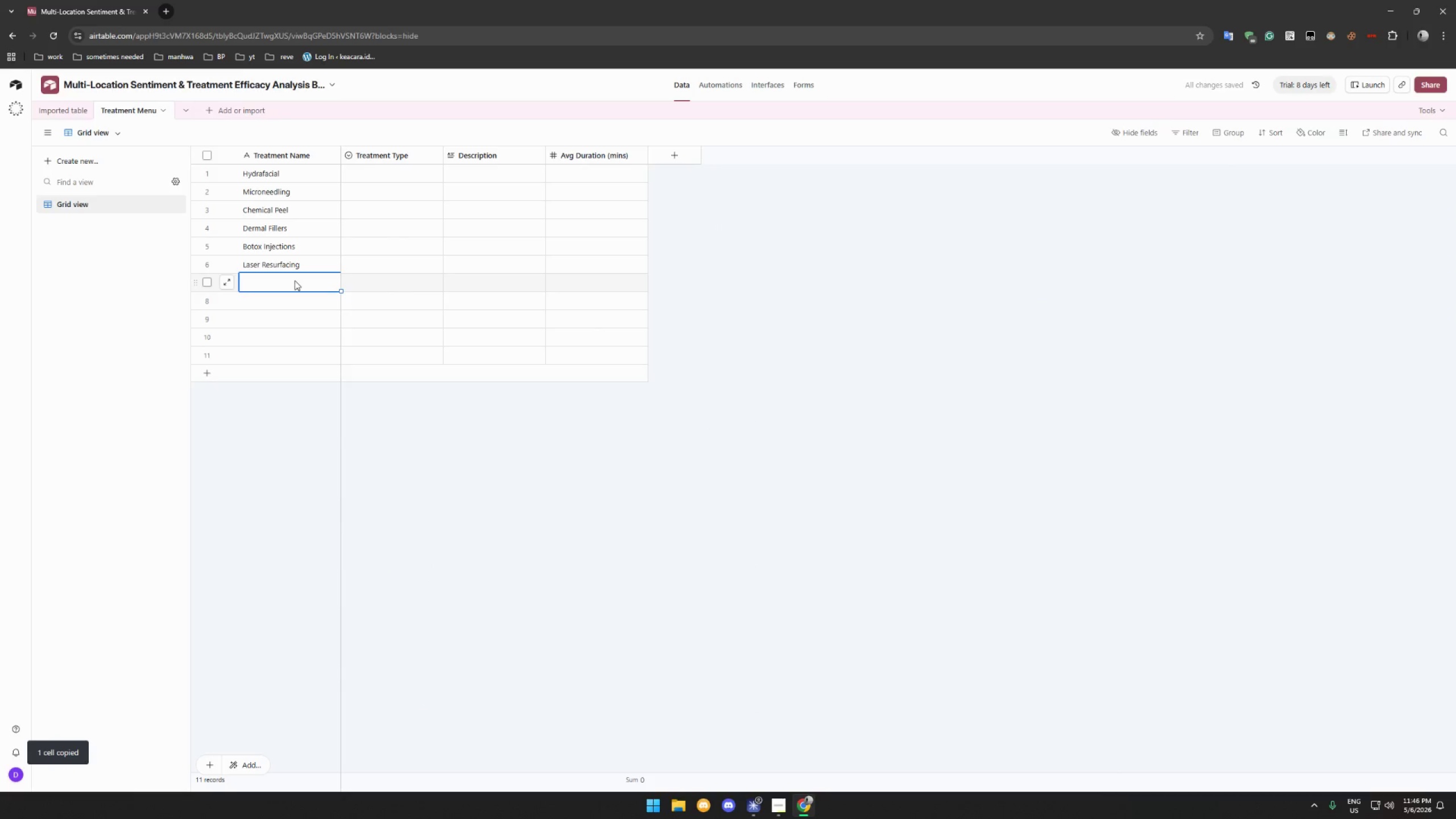 
key(Control+V)
 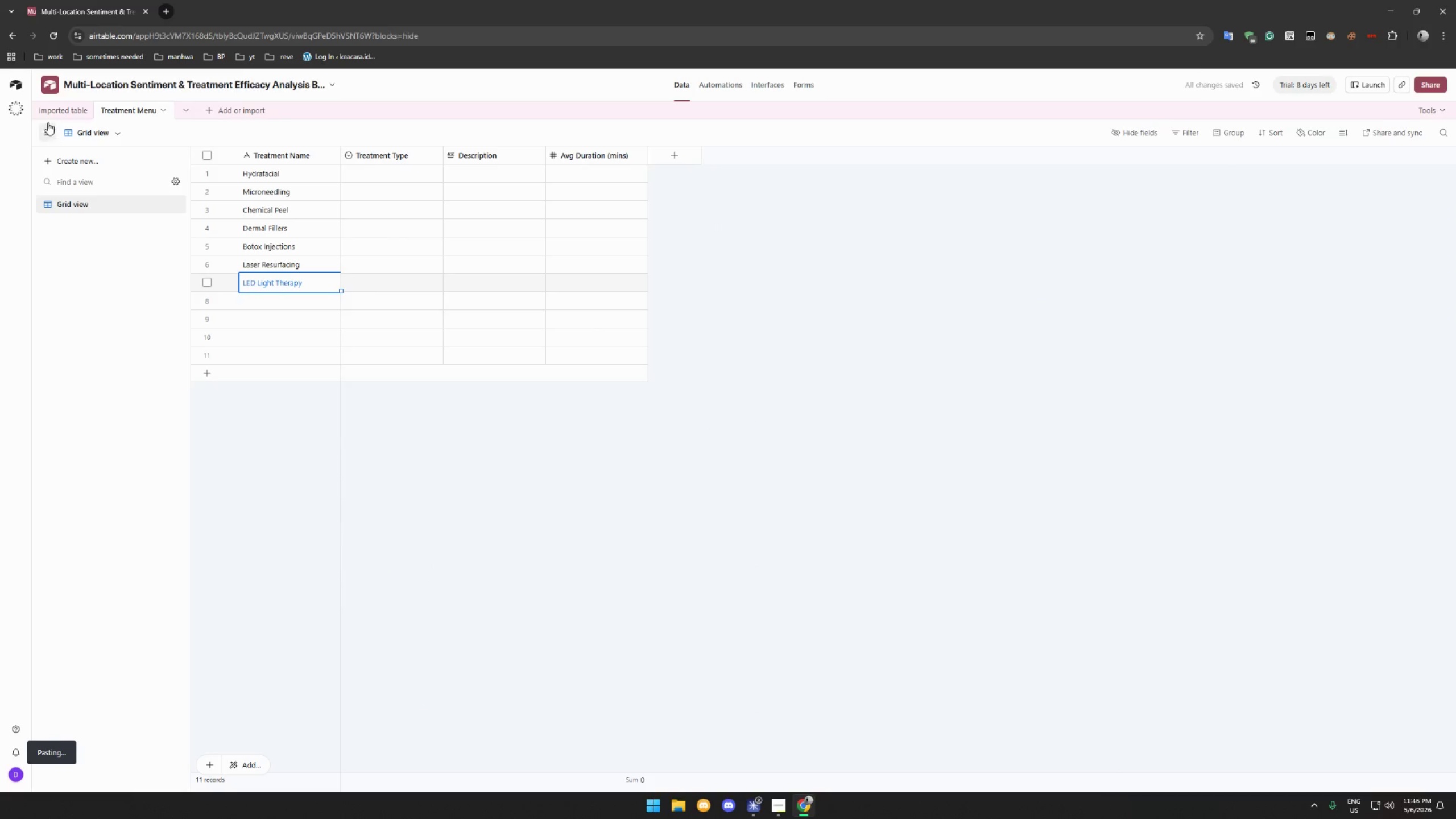 
left_click([52, 113])
 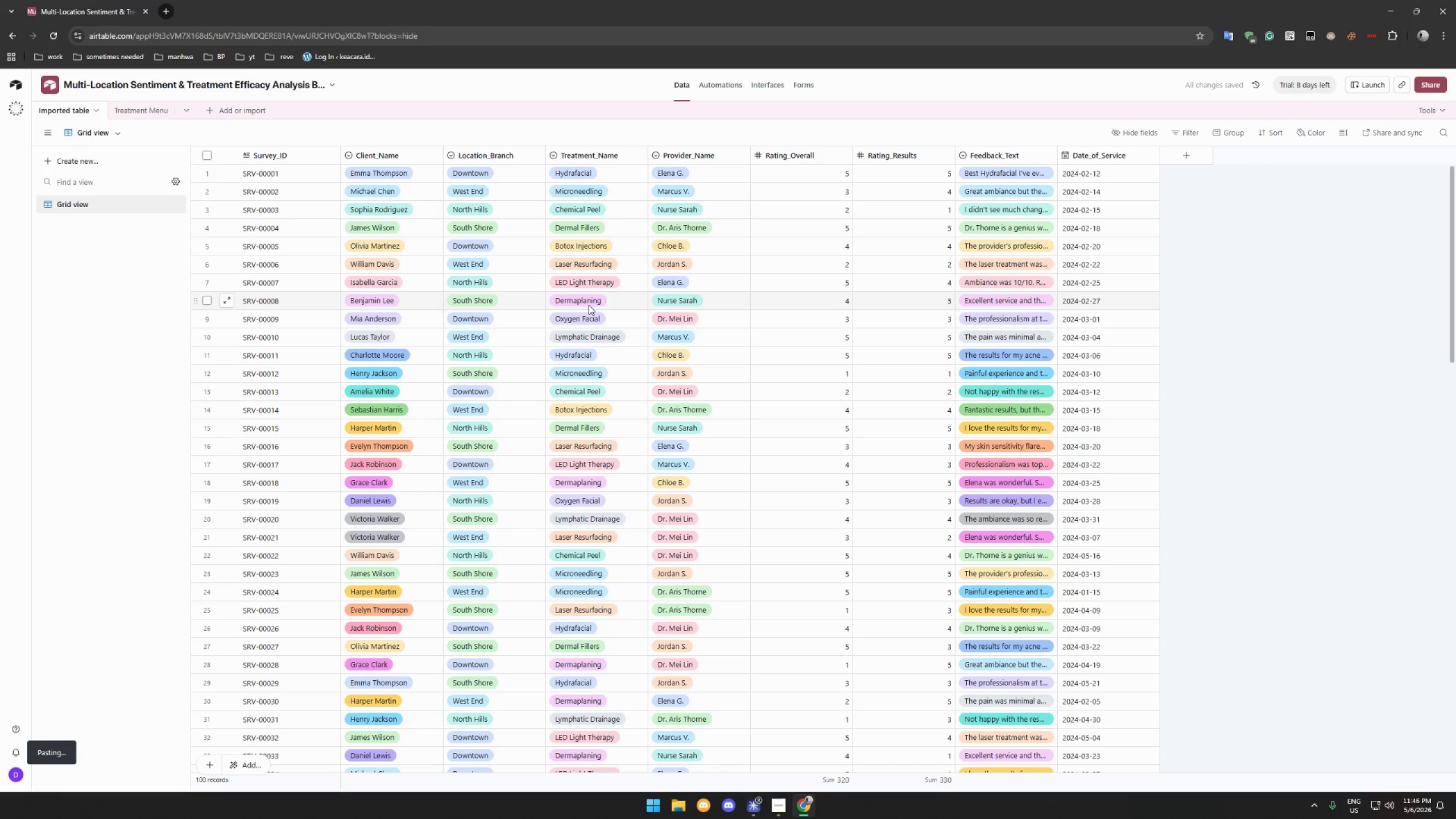 
left_click([594, 299])
 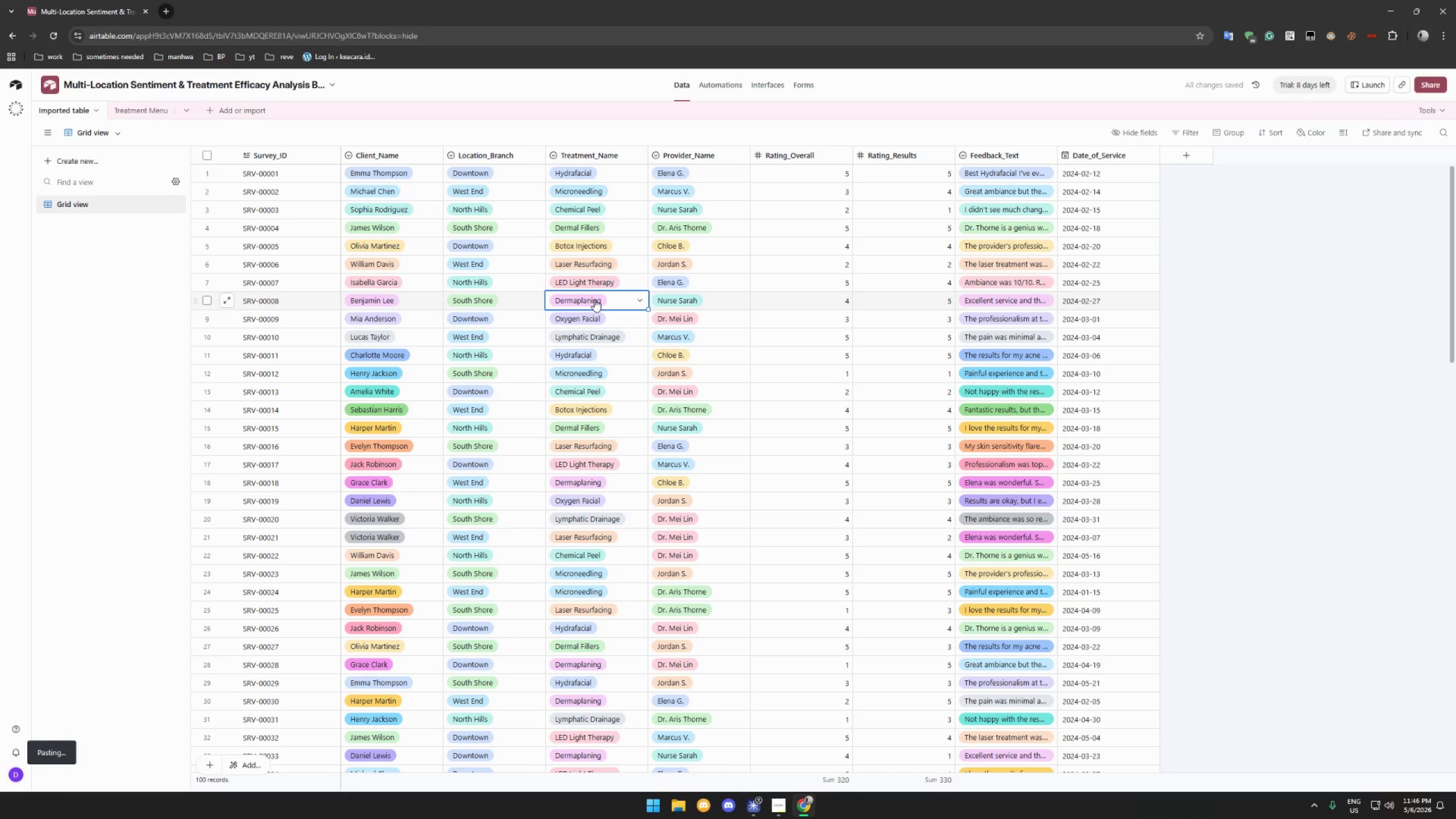 
key(Control+C)
 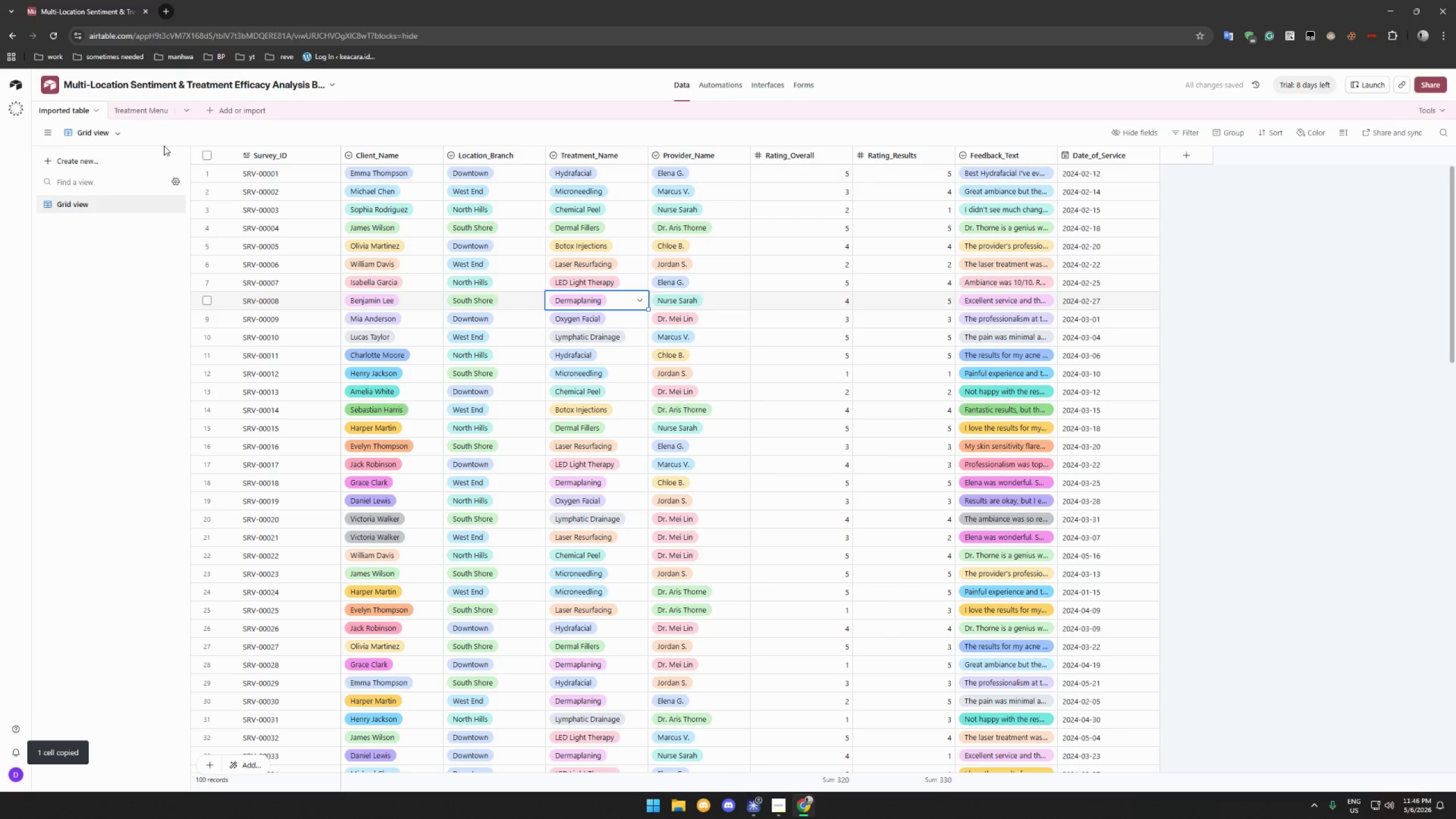 
left_click([144, 113])
 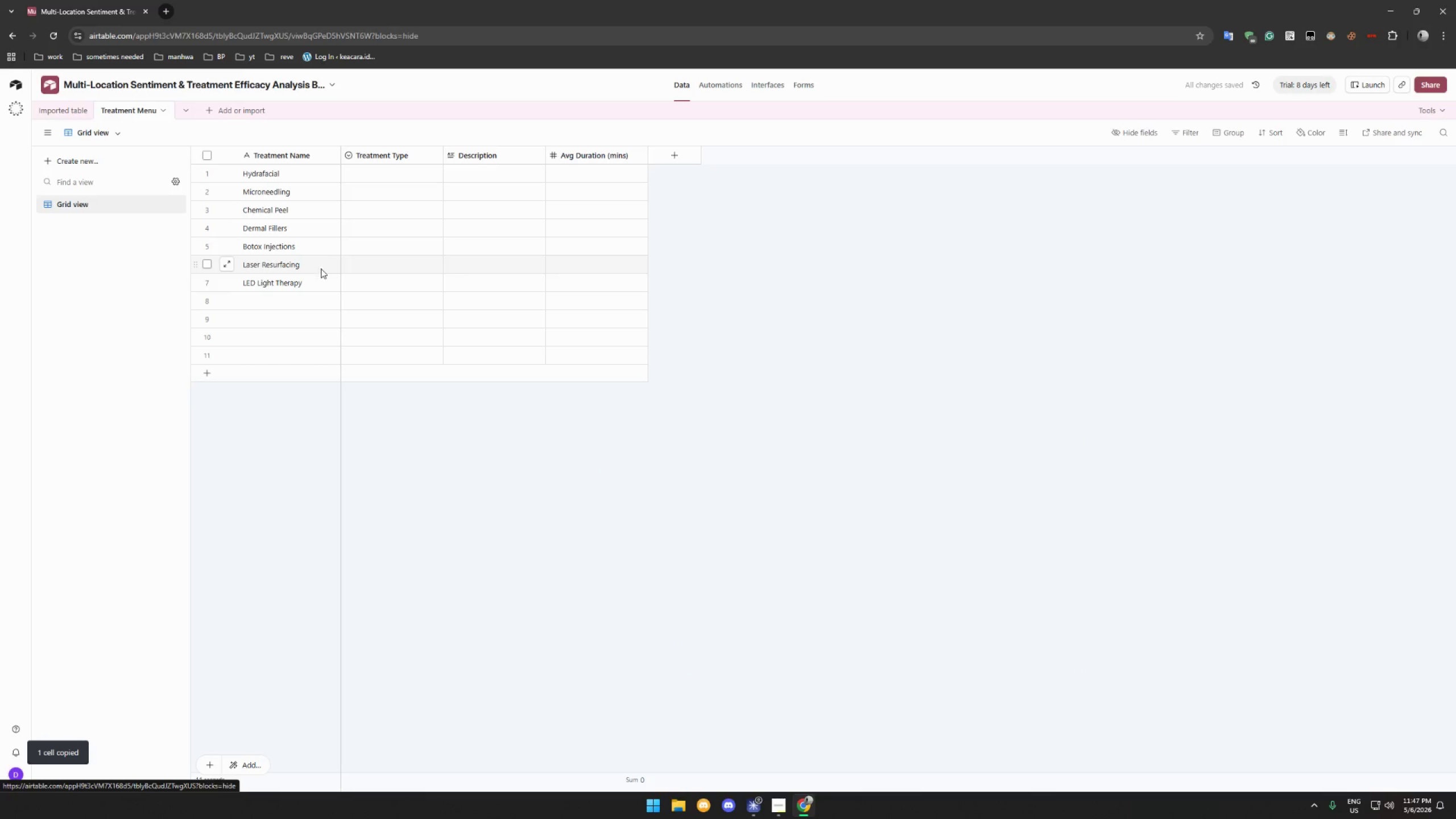 
left_click([293, 299])
 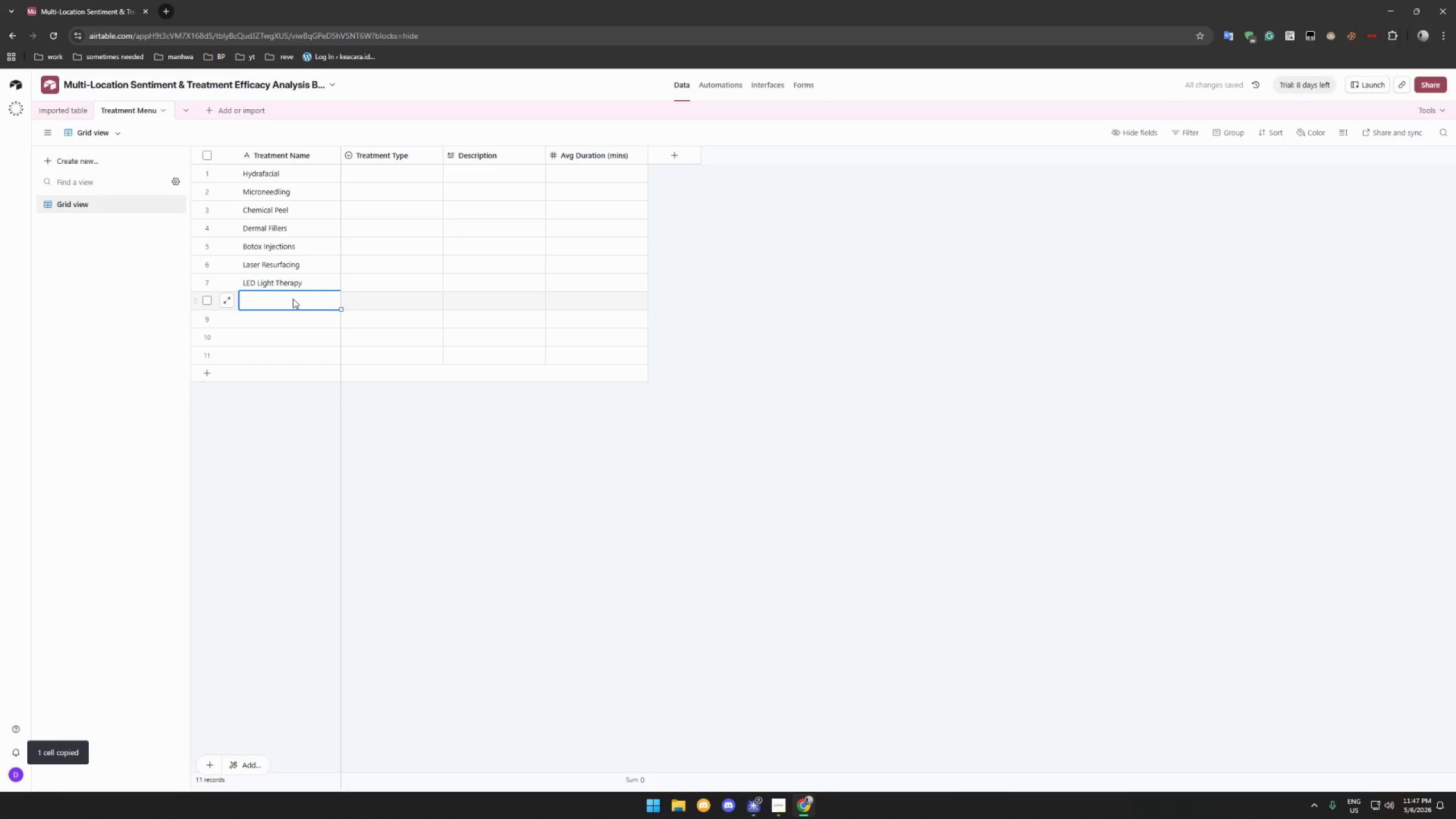 
key(Control+V)
 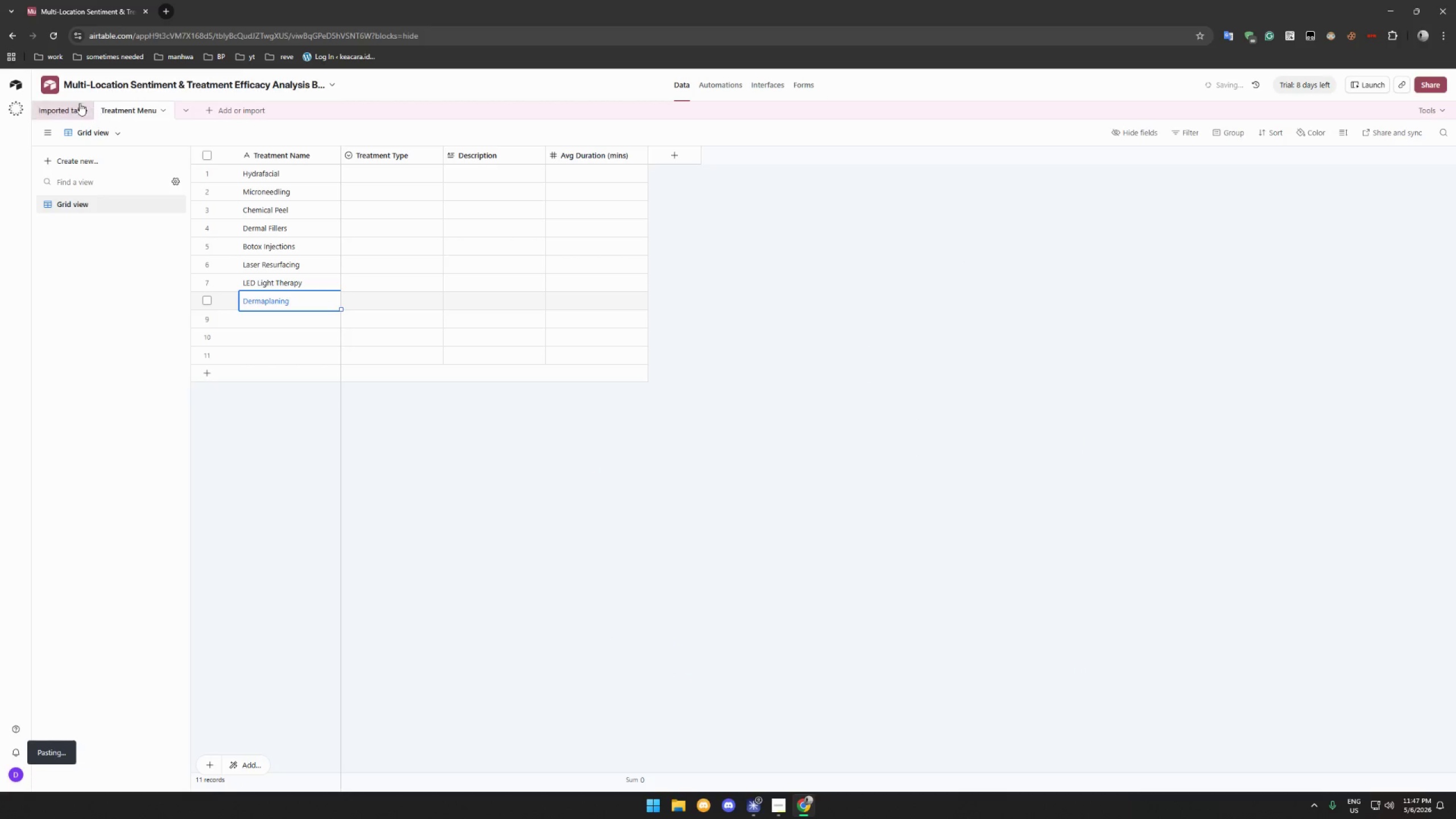 
left_click([68, 106])
 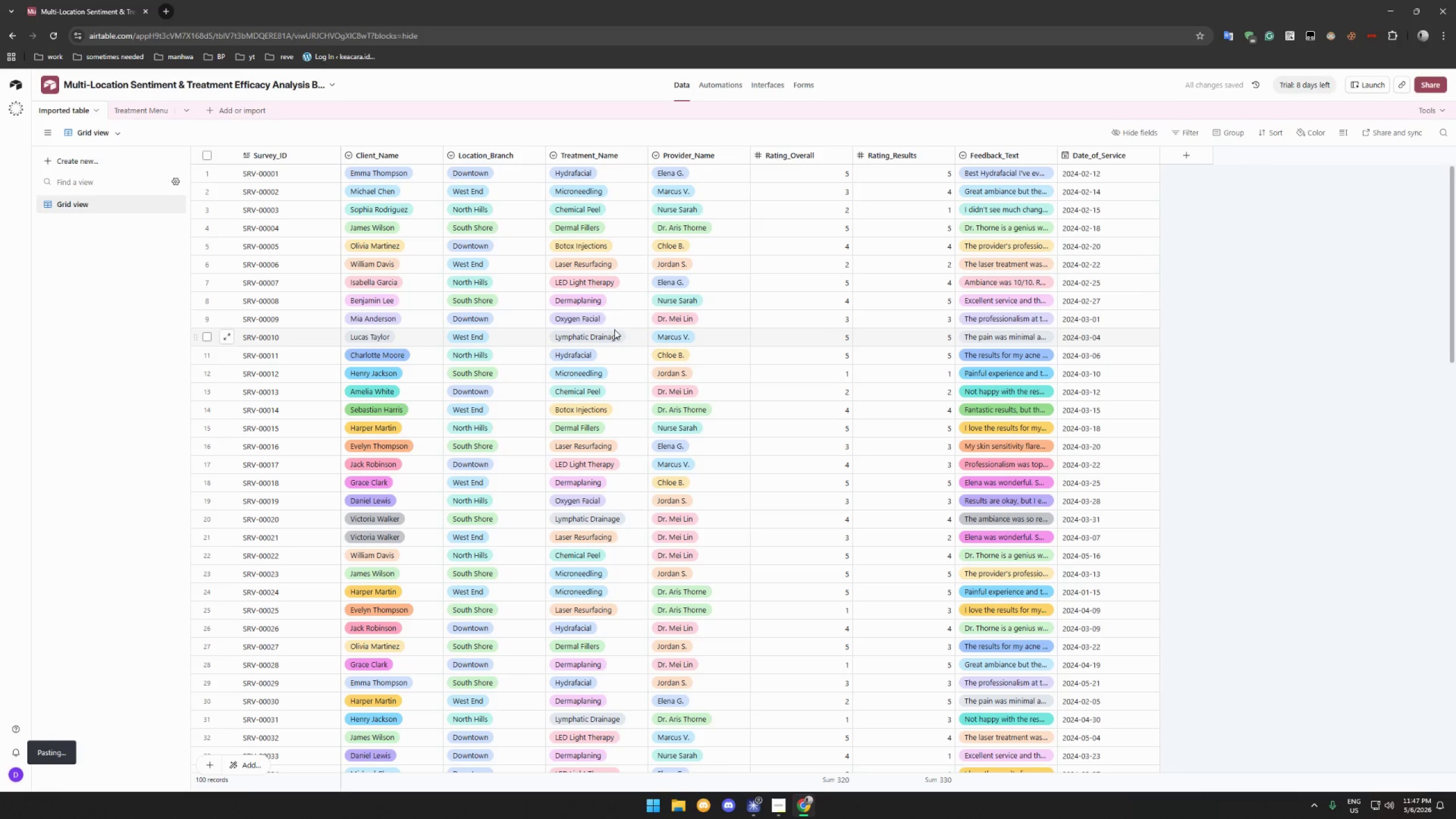 
left_click([614, 317])
 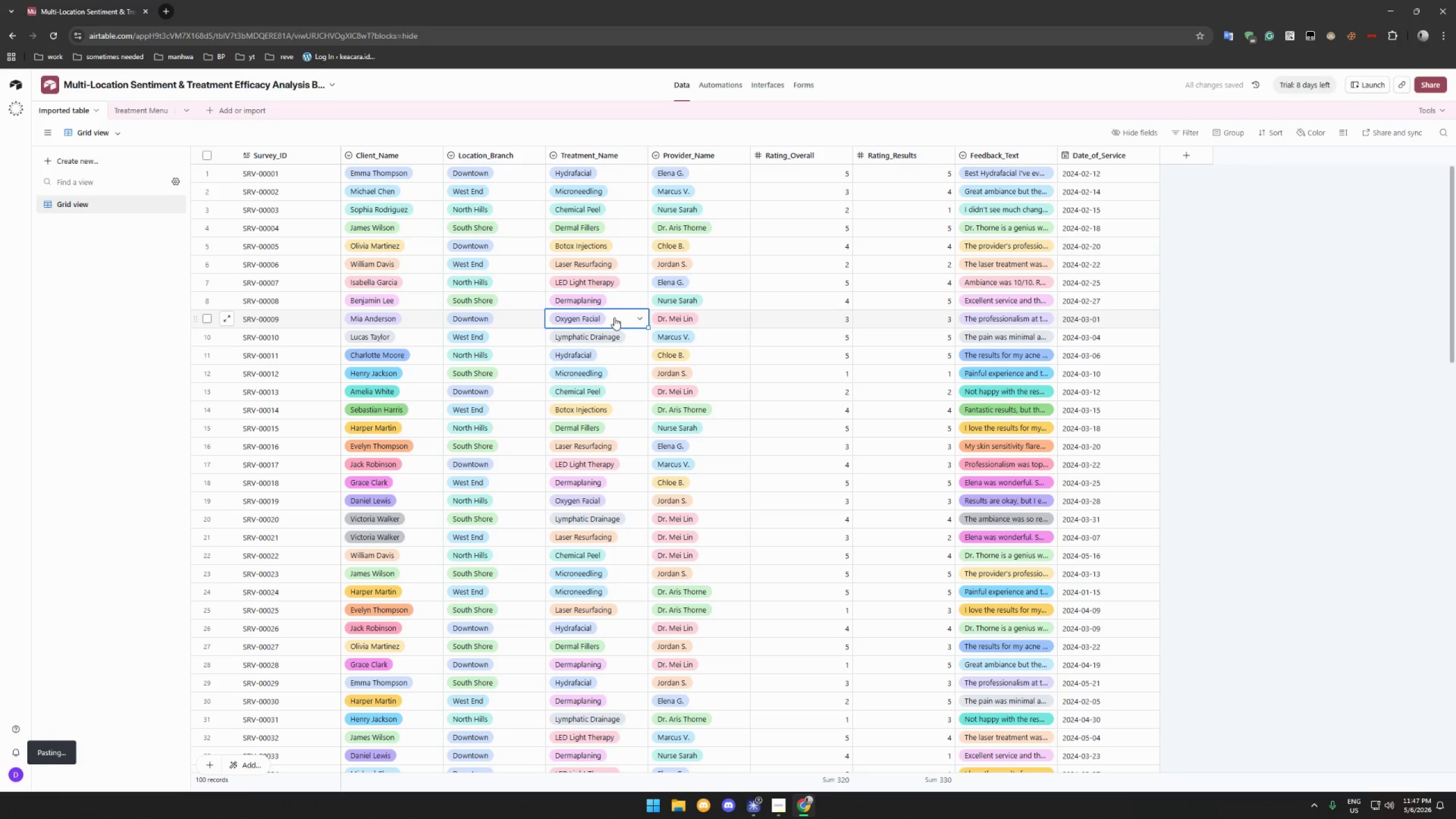 
key(Control+C)
 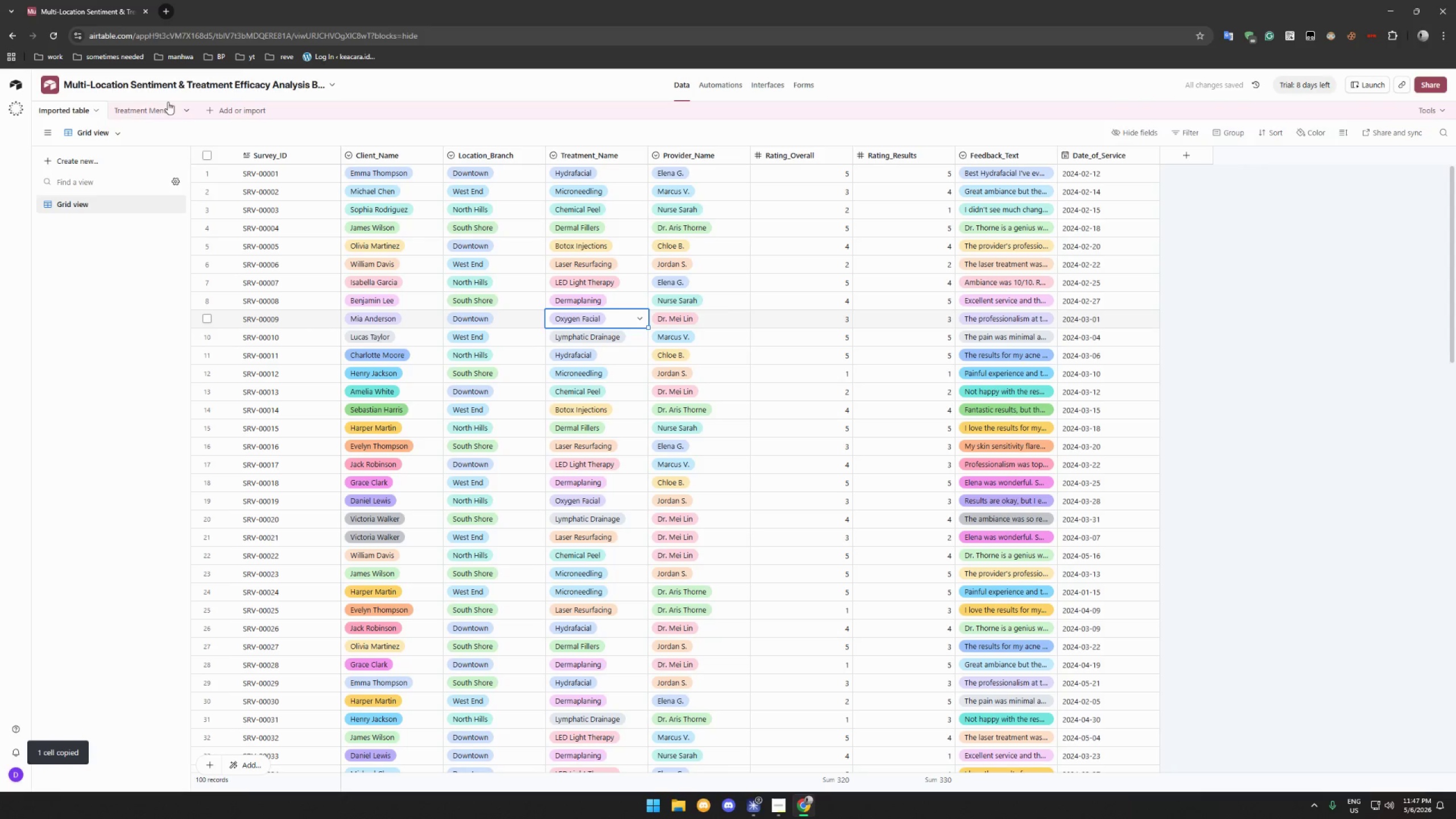 
left_click([155, 107])
 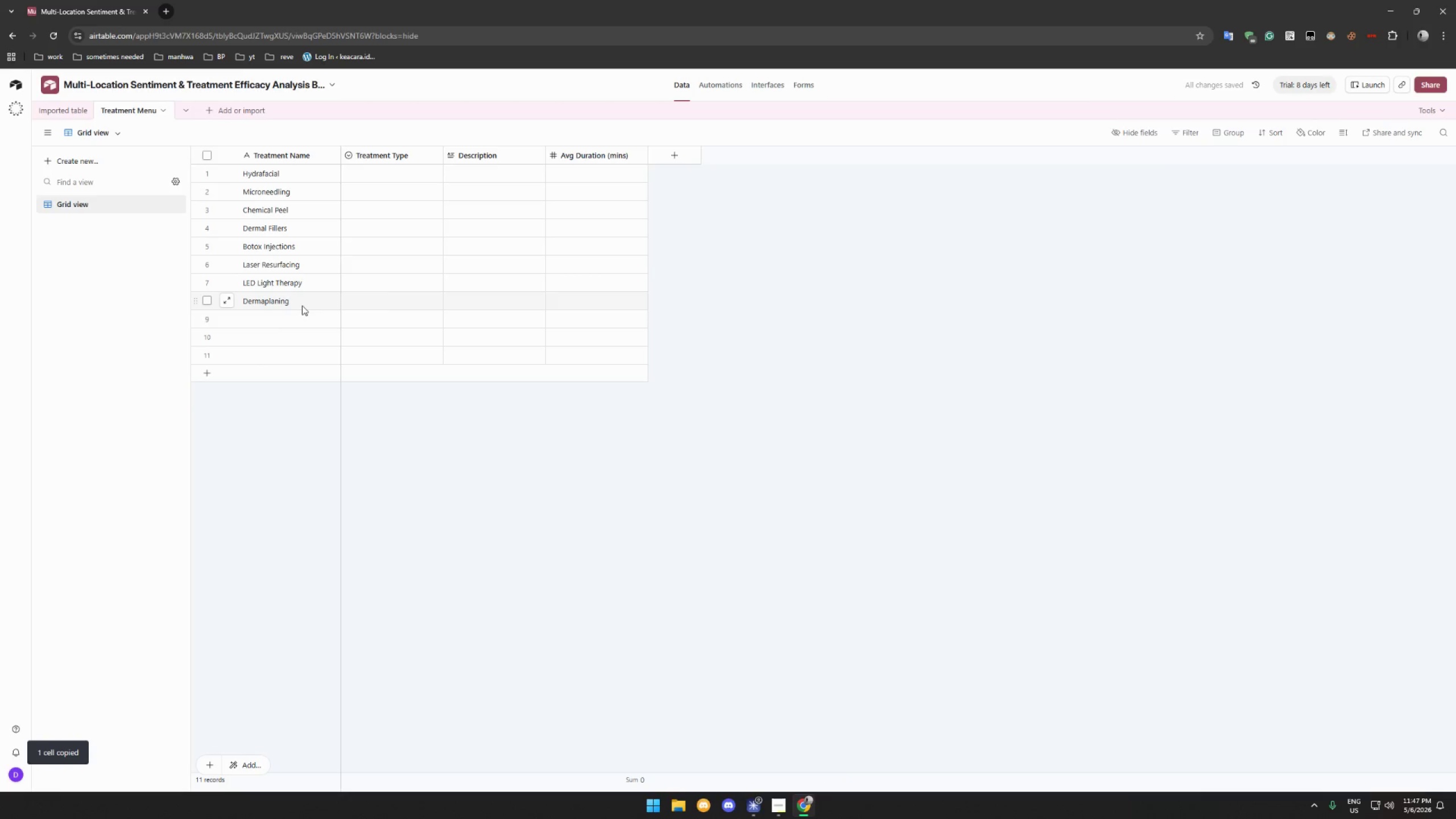 
left_click([295, 312])
 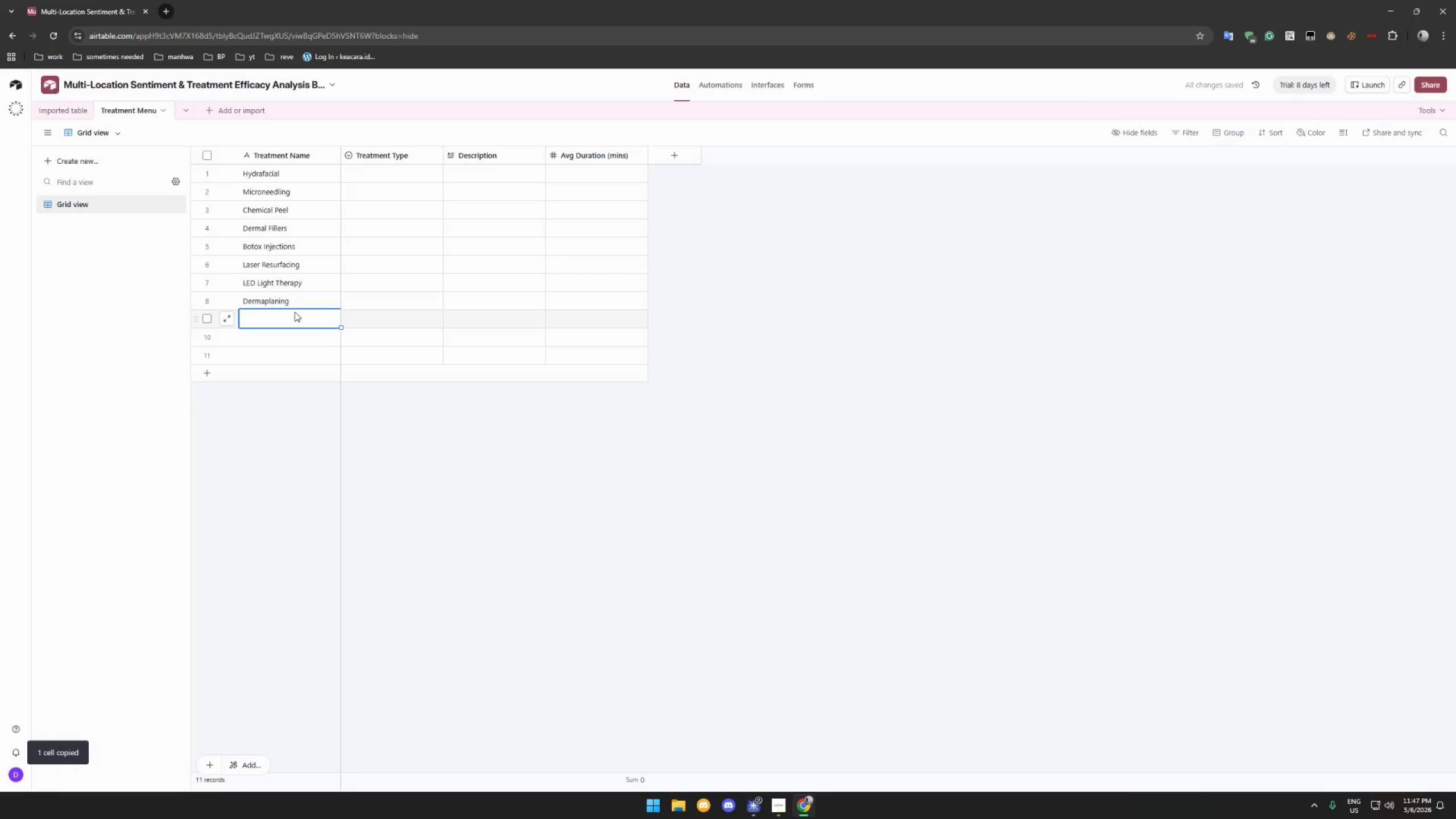 
key(Control+V)
 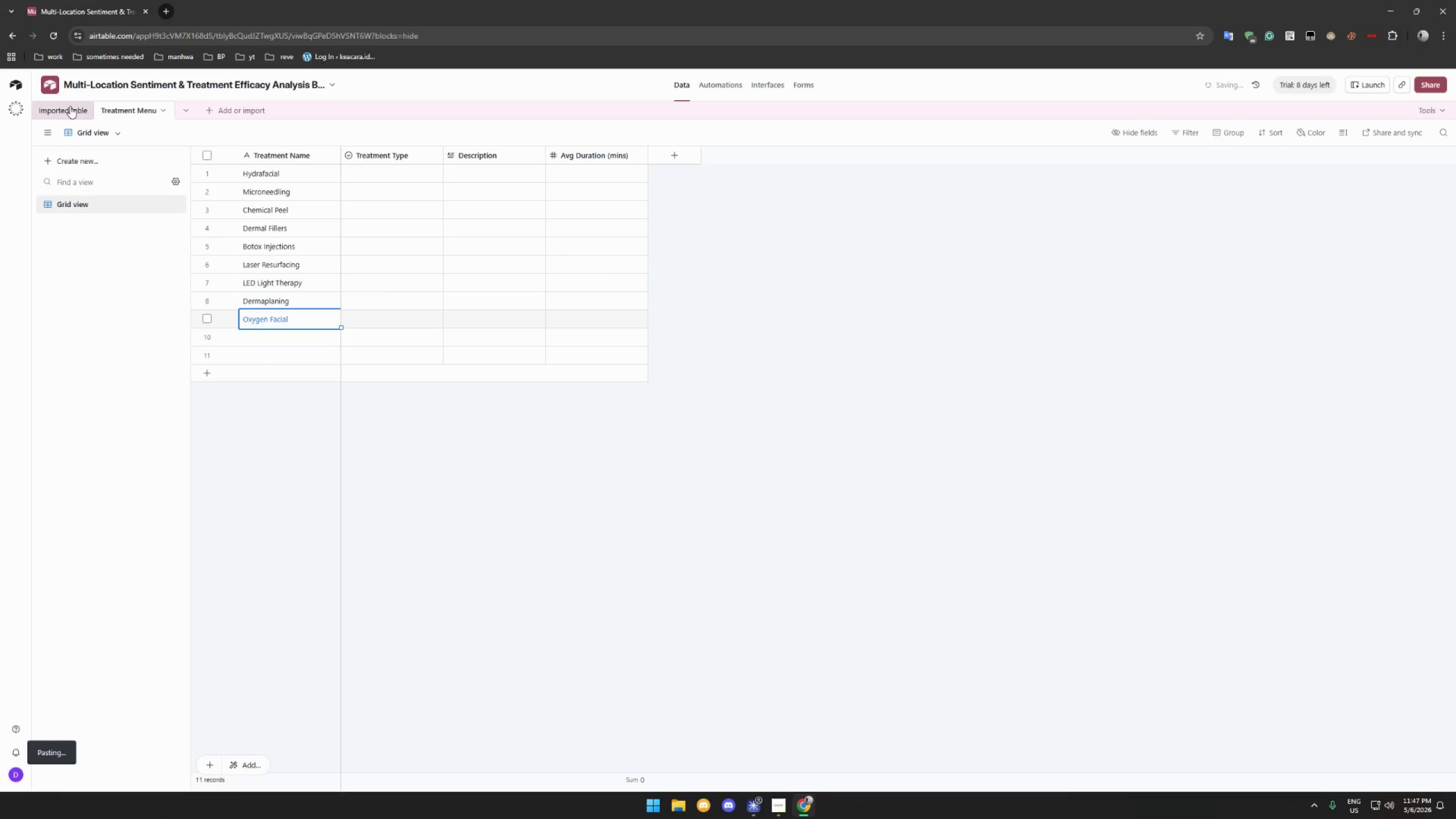 
left_click([59, 113])
 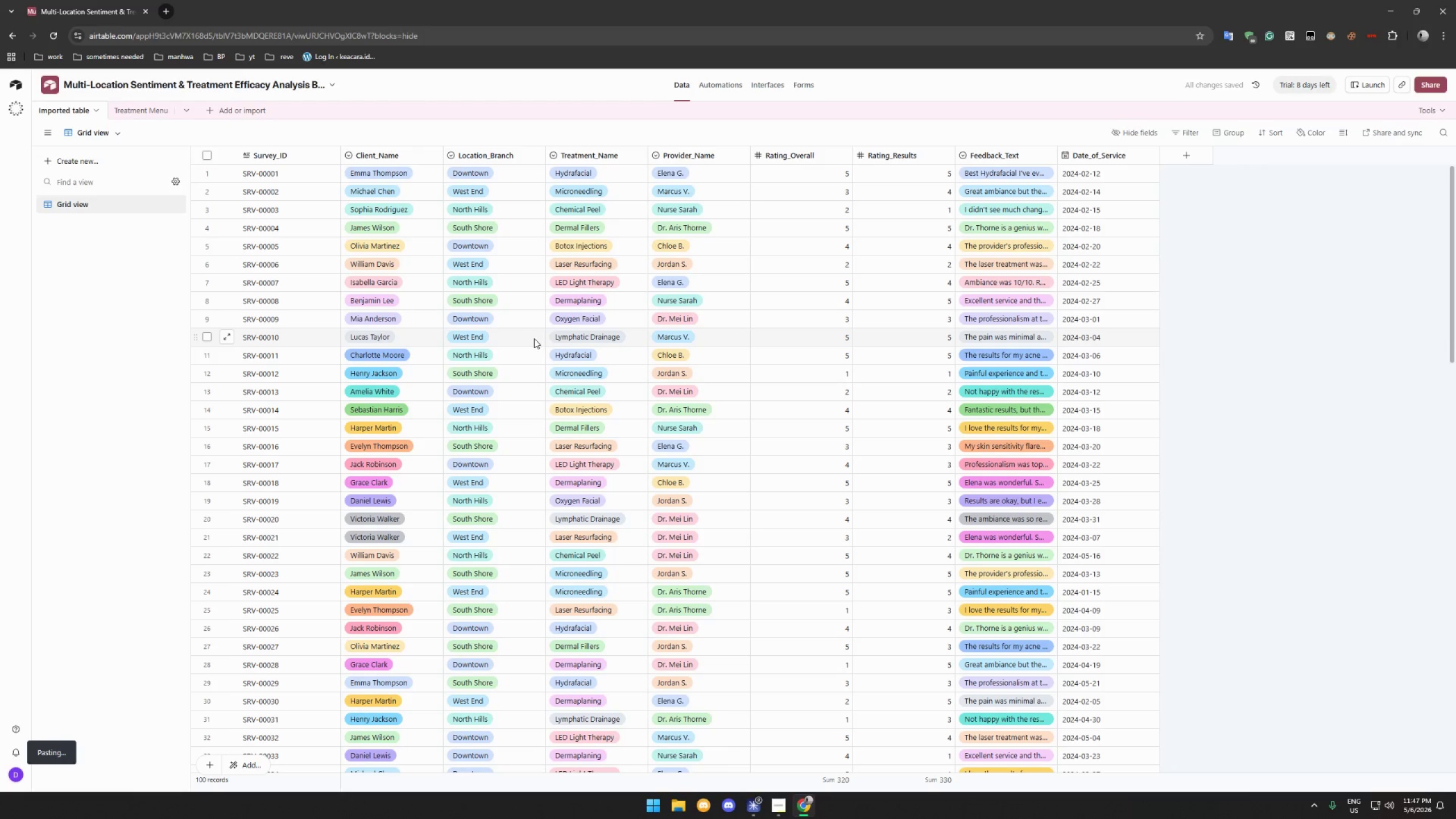 
left_click([575, 340])
 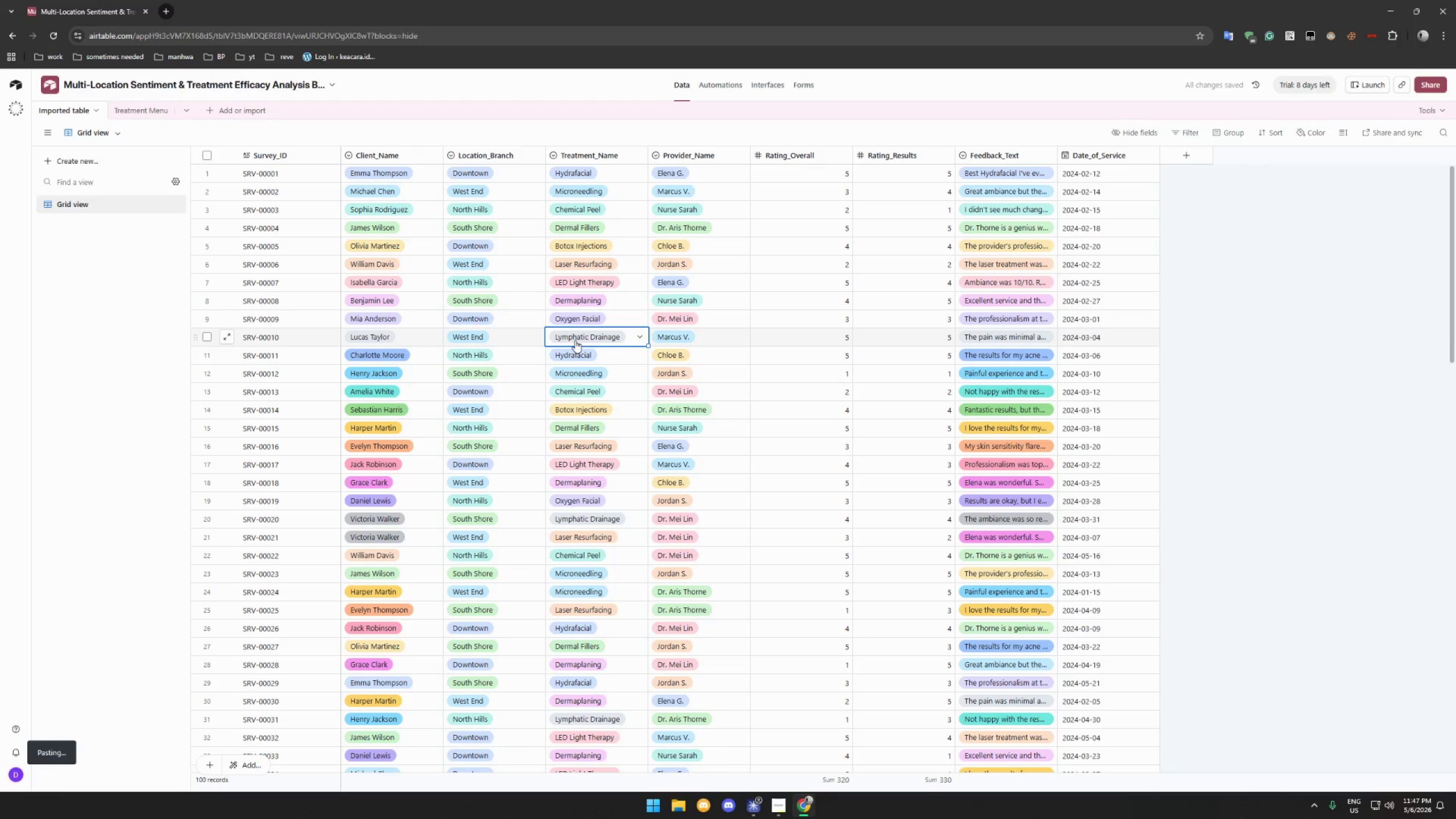 
key(Control+C)
 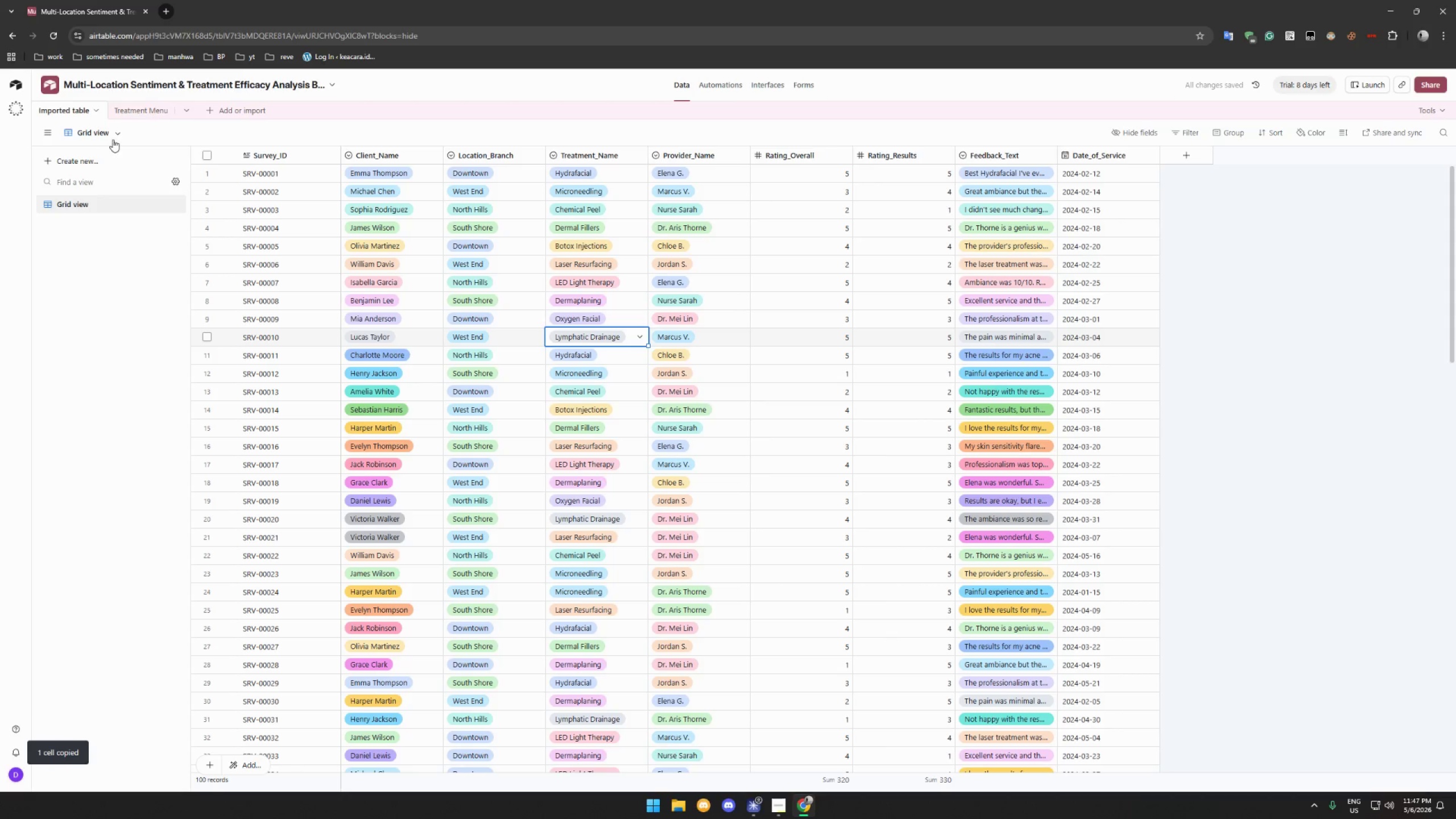 
left_click([133, 110])
 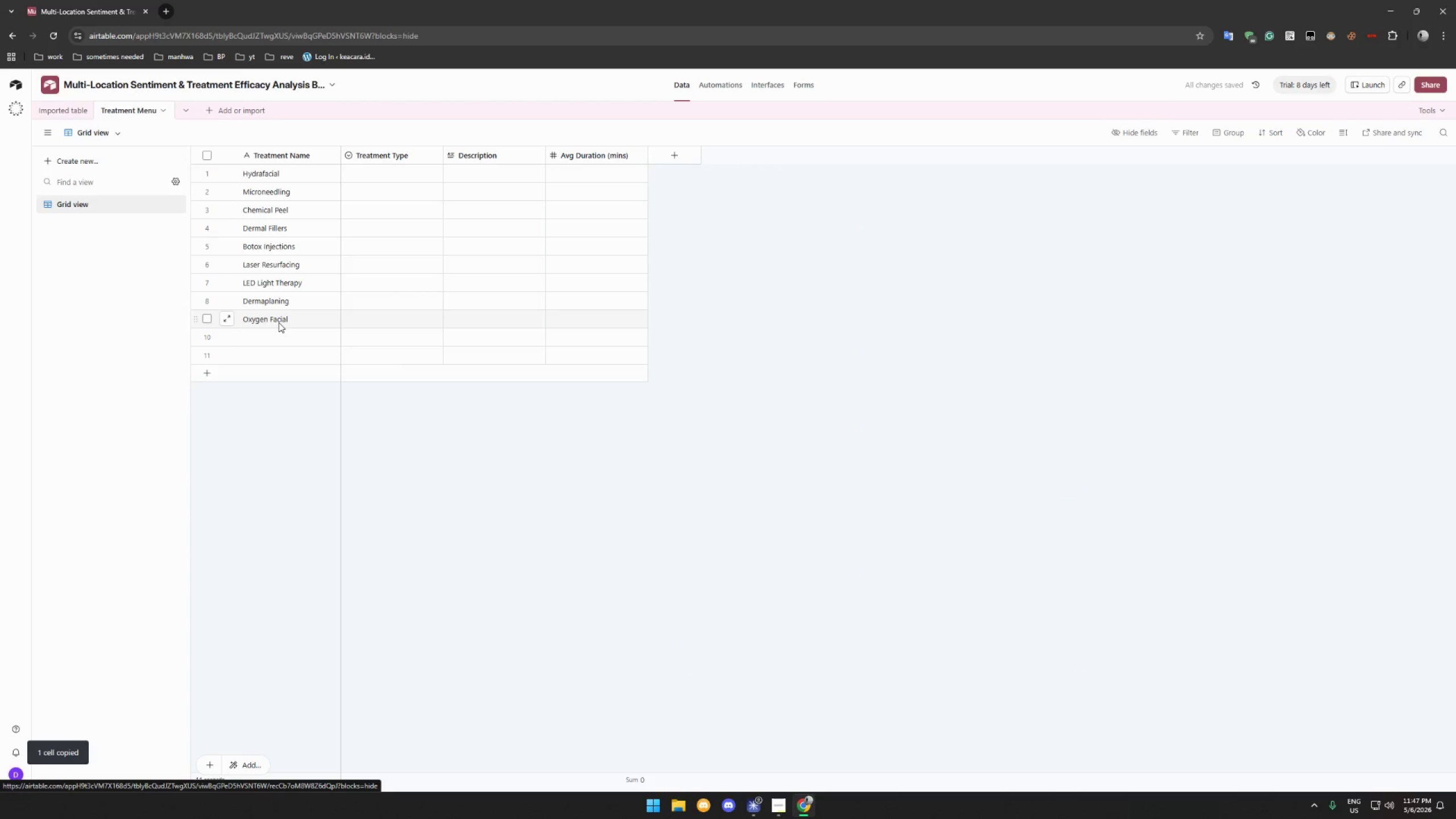 
left_click([279, 332])
 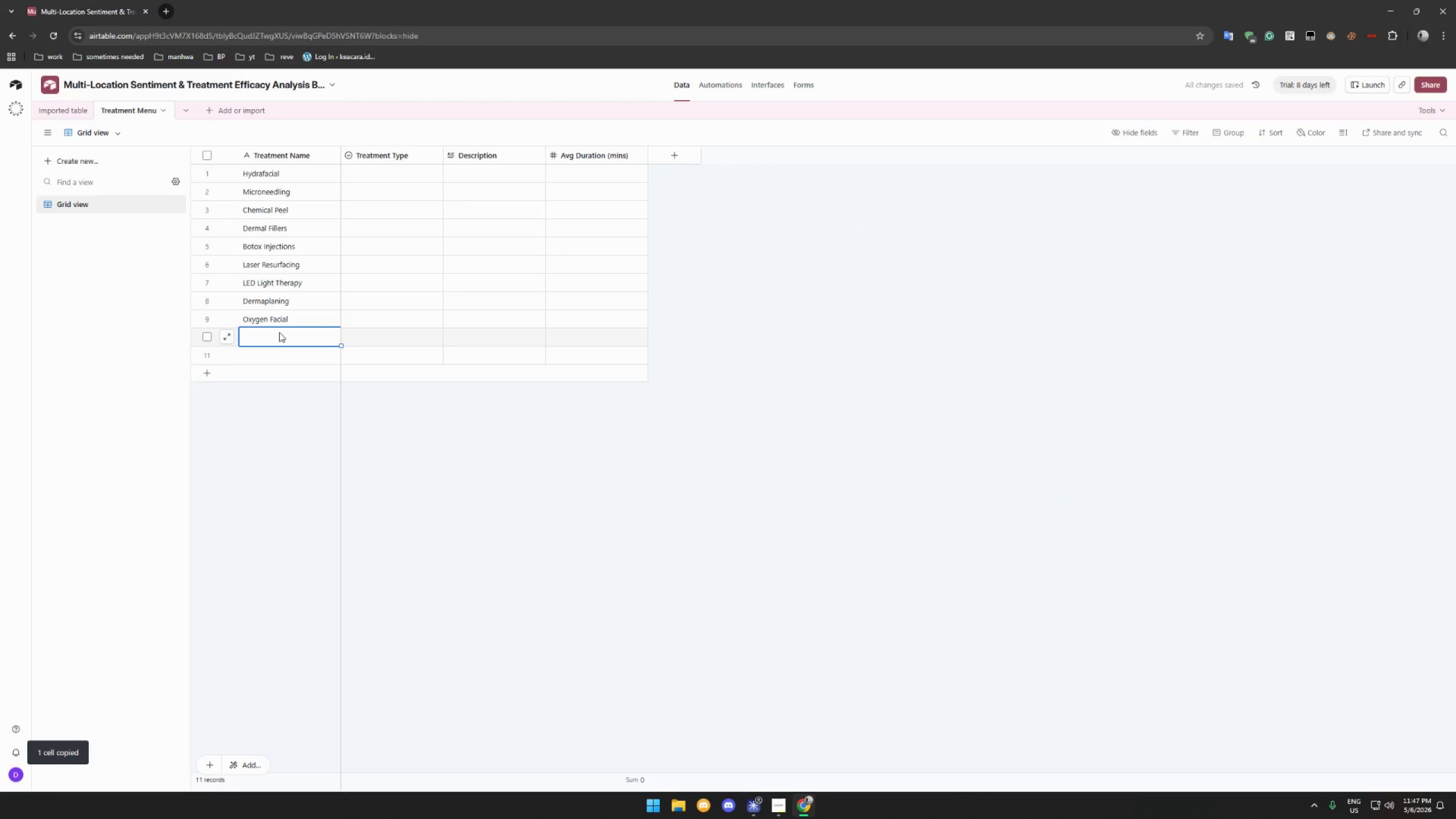 
key(Control+V)
 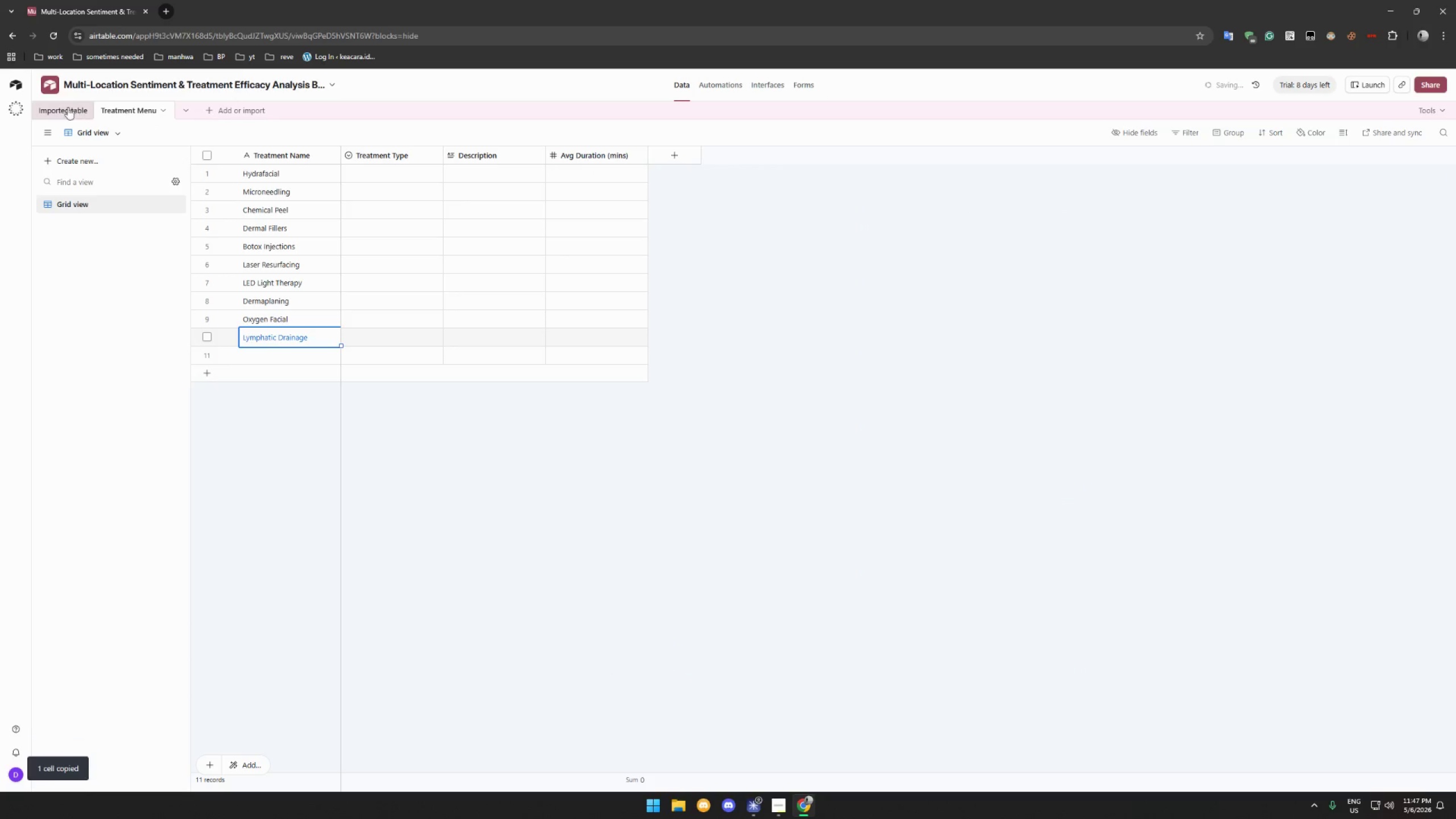 
left_click([60, 108])
 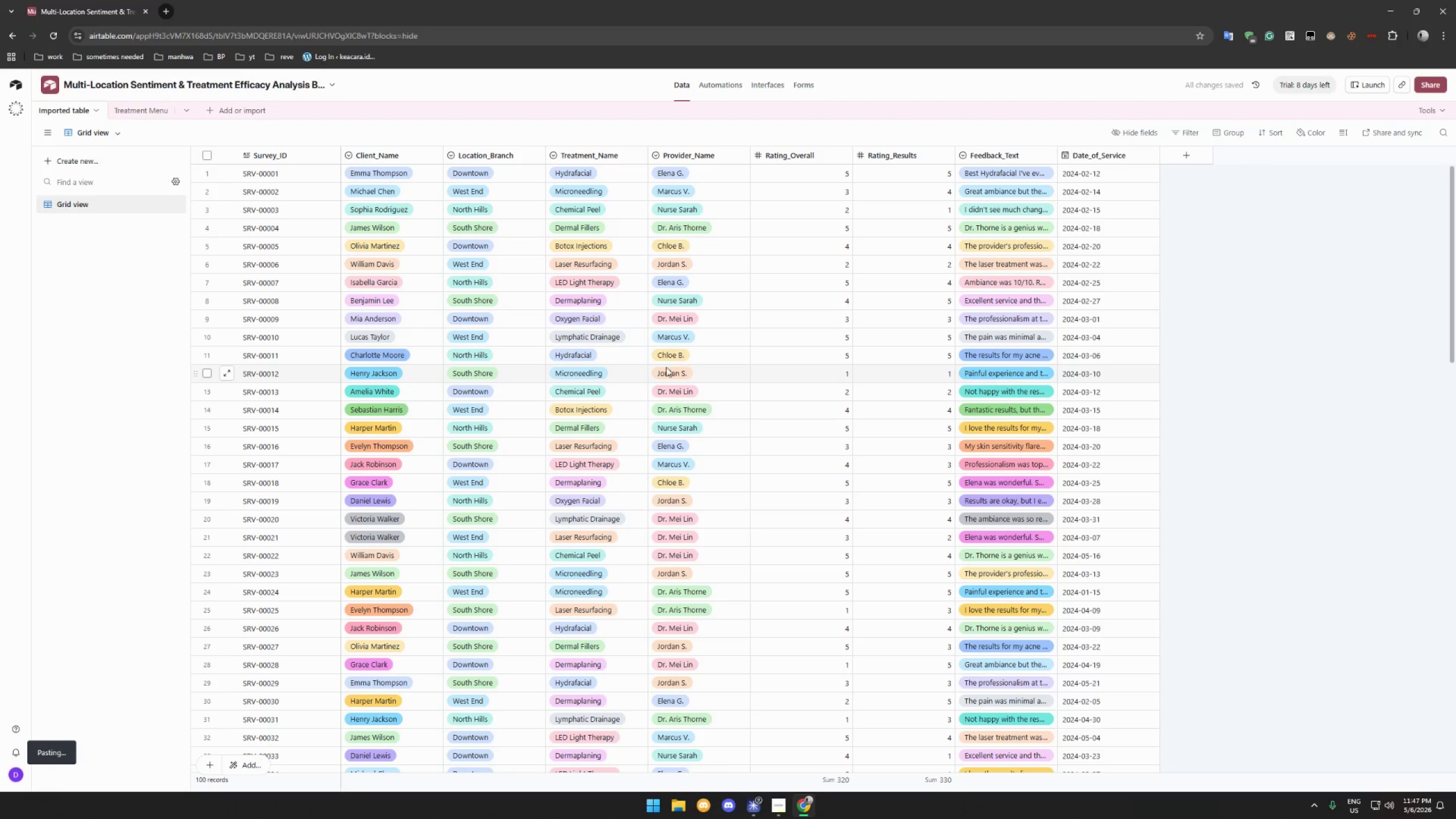 
left_click([613, 358])
 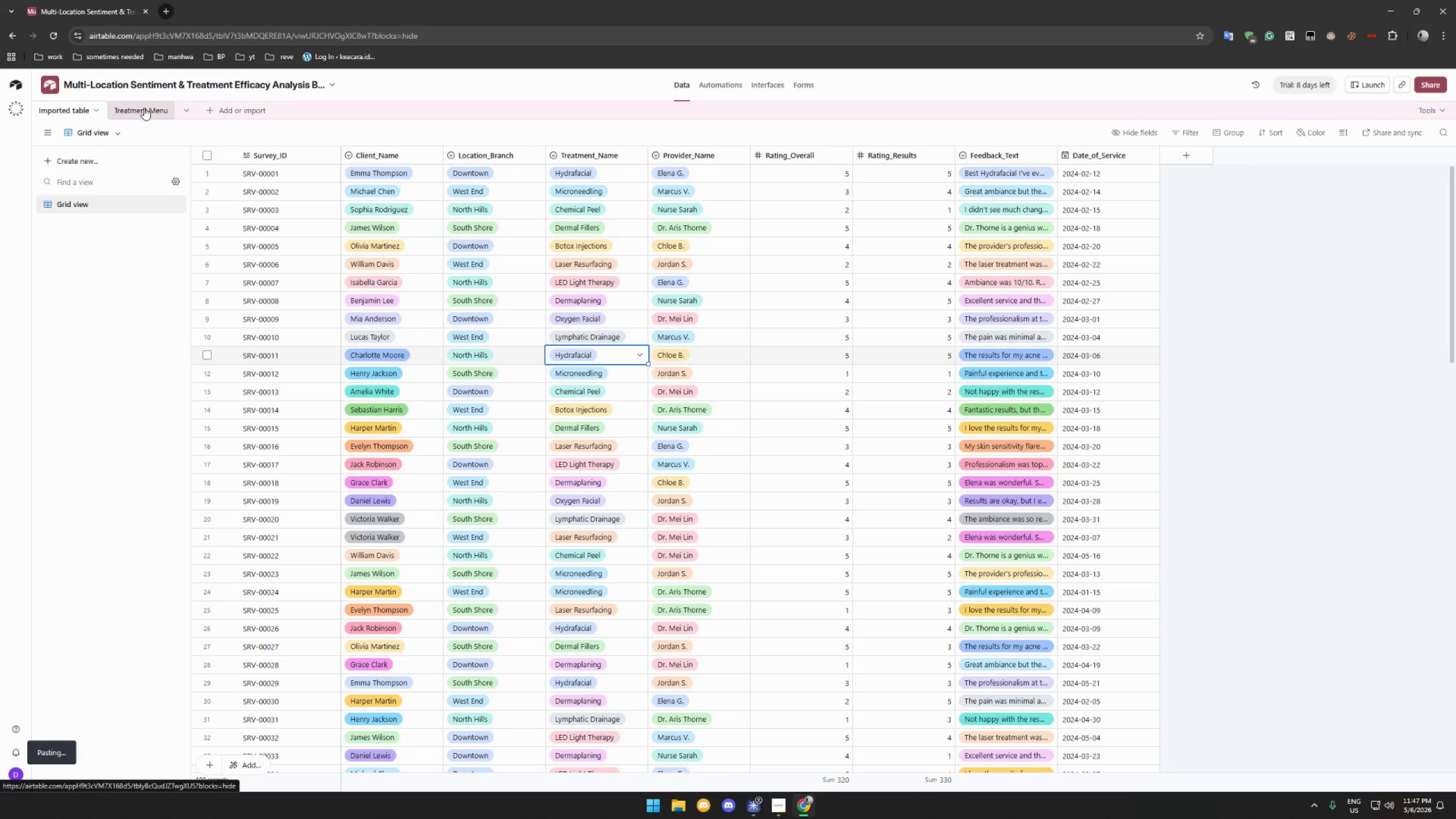 
wait(5.92)
 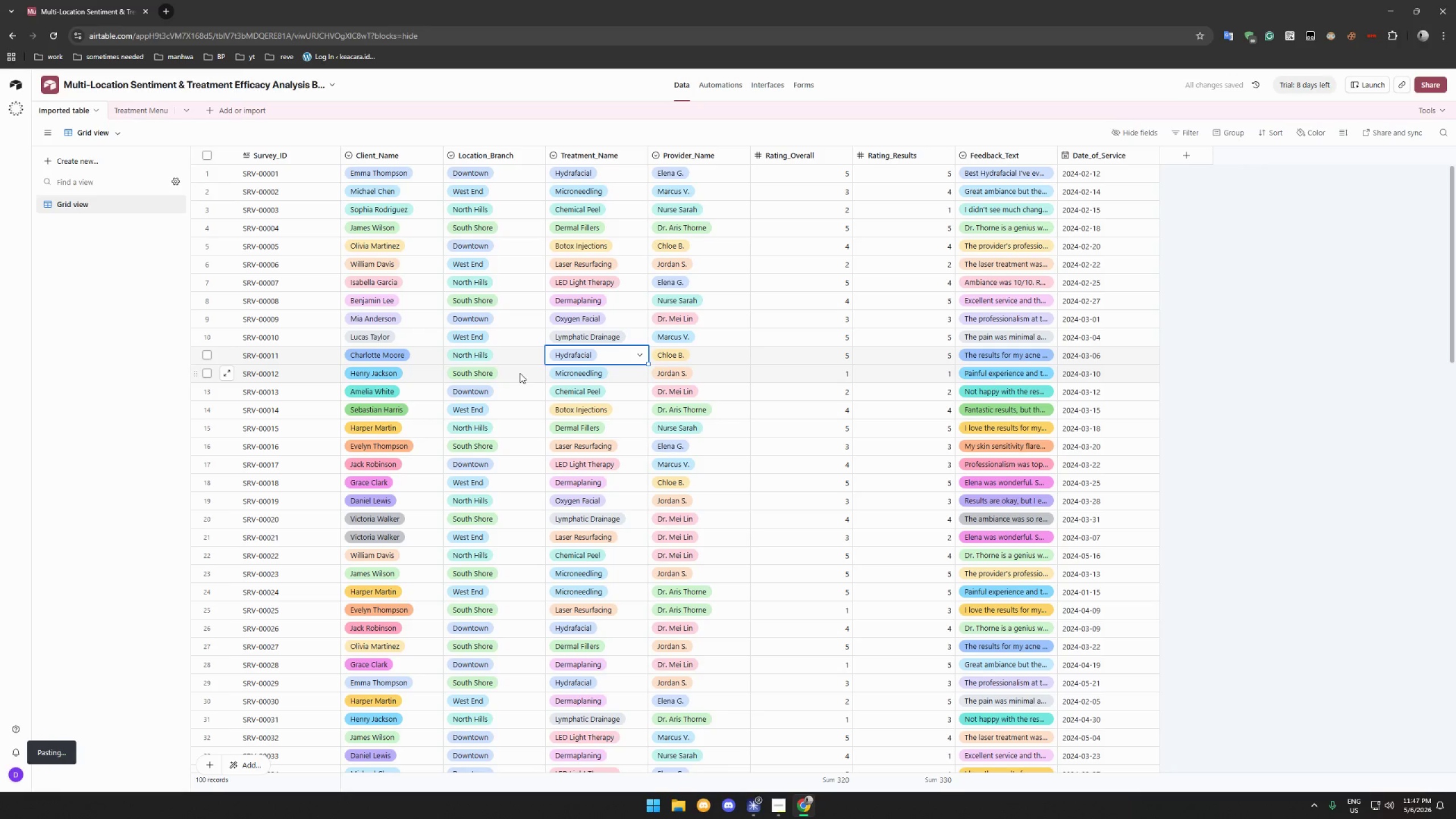 
left_click([144, 107])
 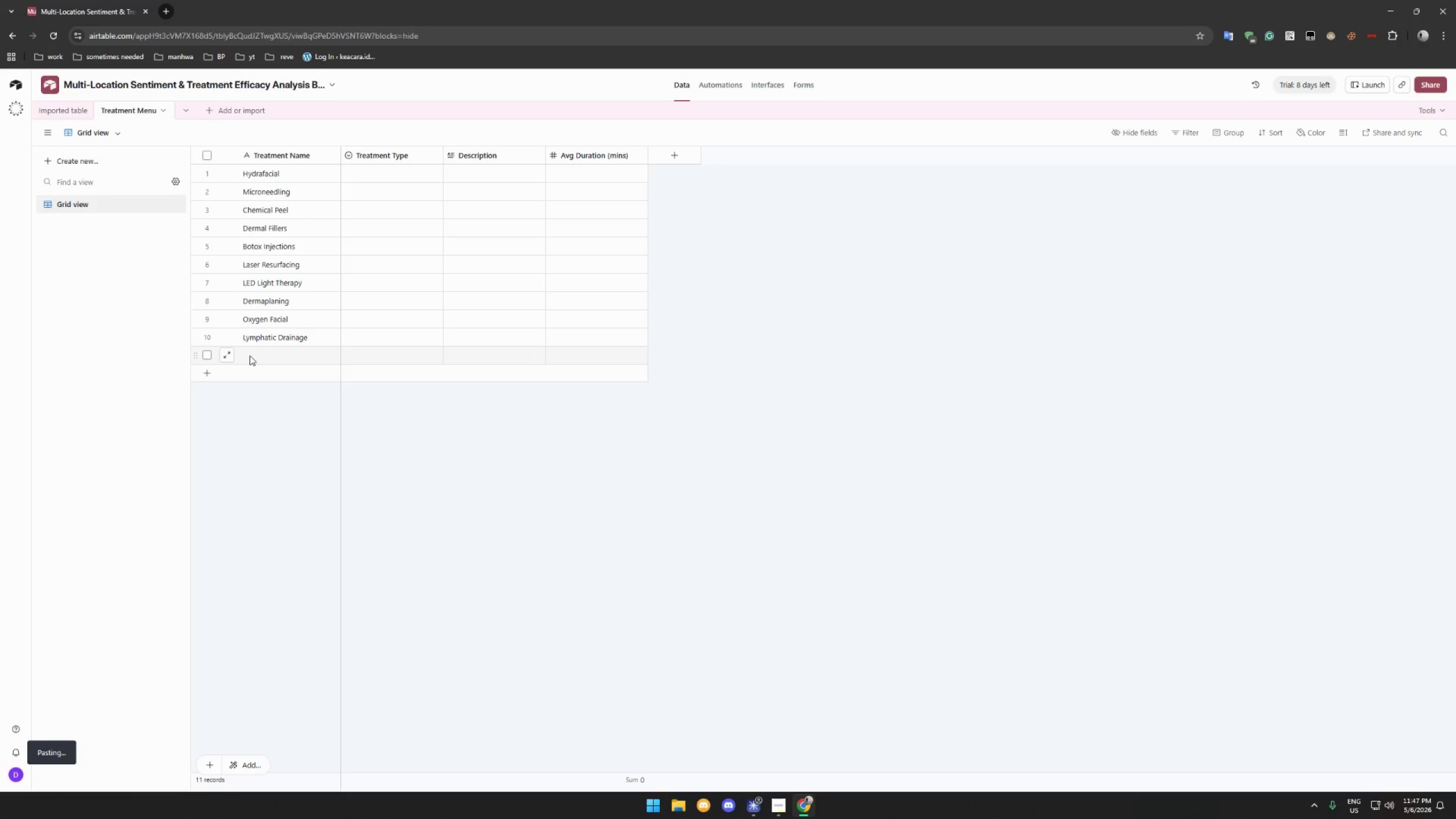 
right_click([308, 357])
 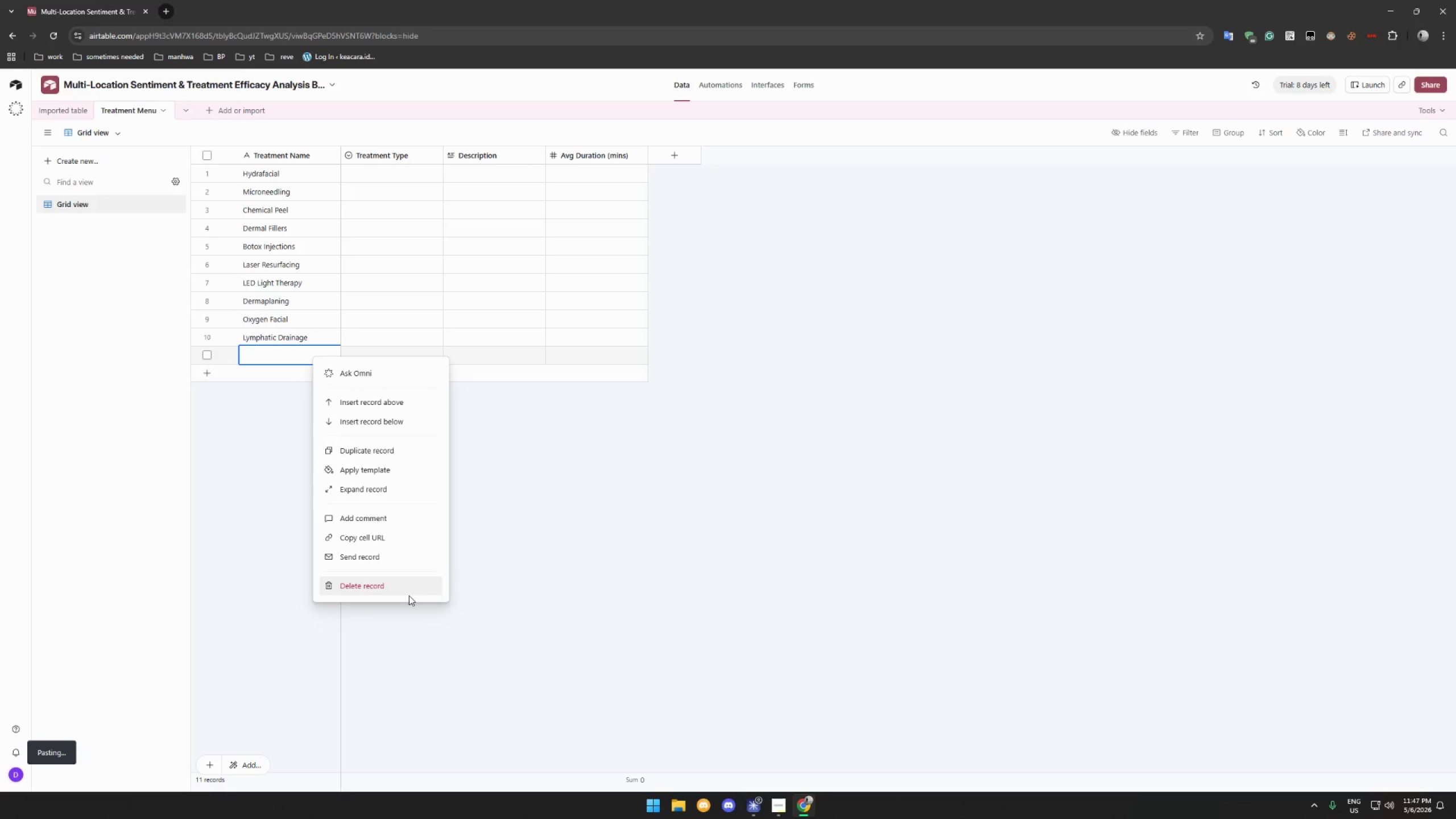 
left_click([408, 592])
 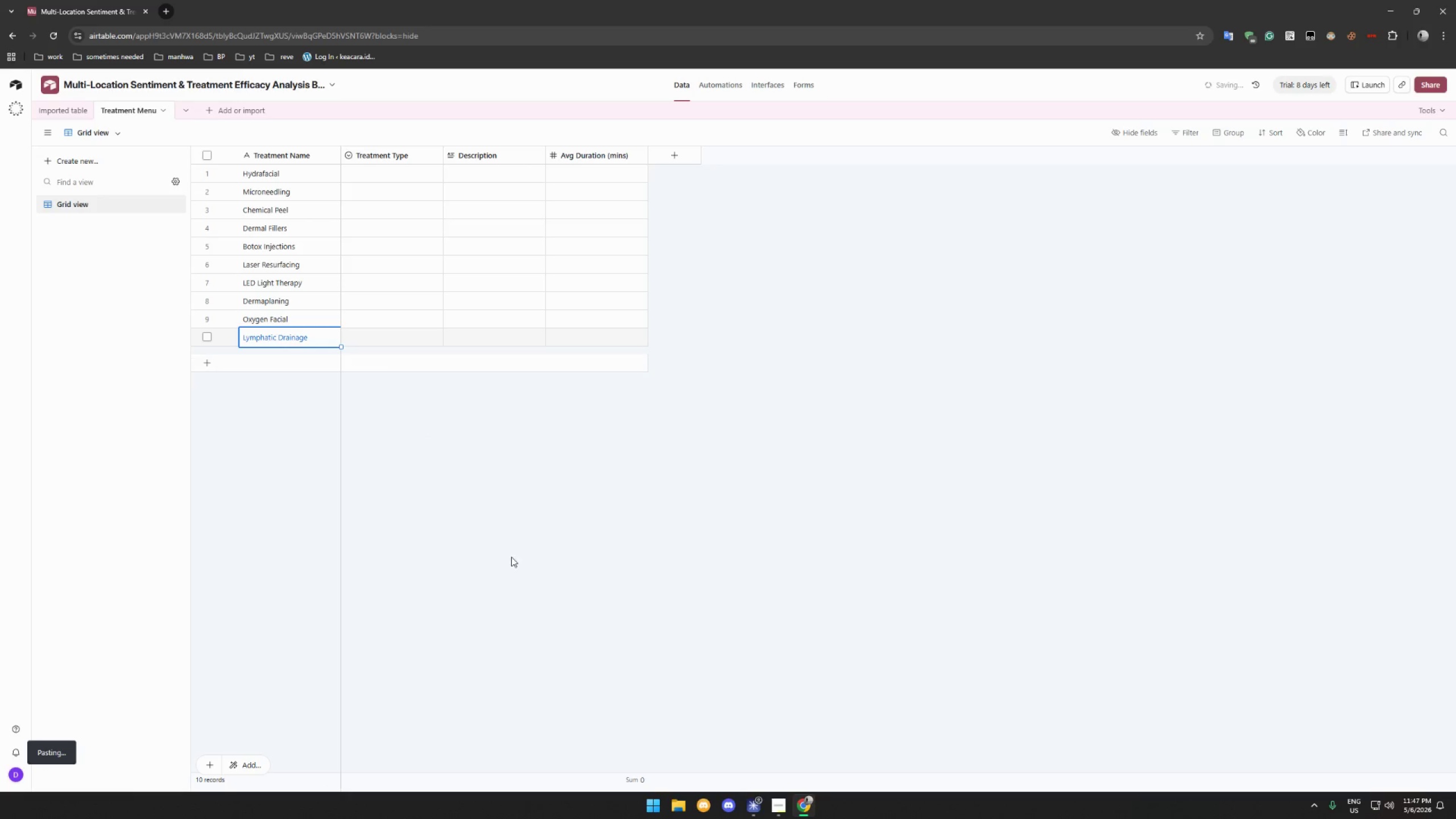 
left_click([515, 556])
 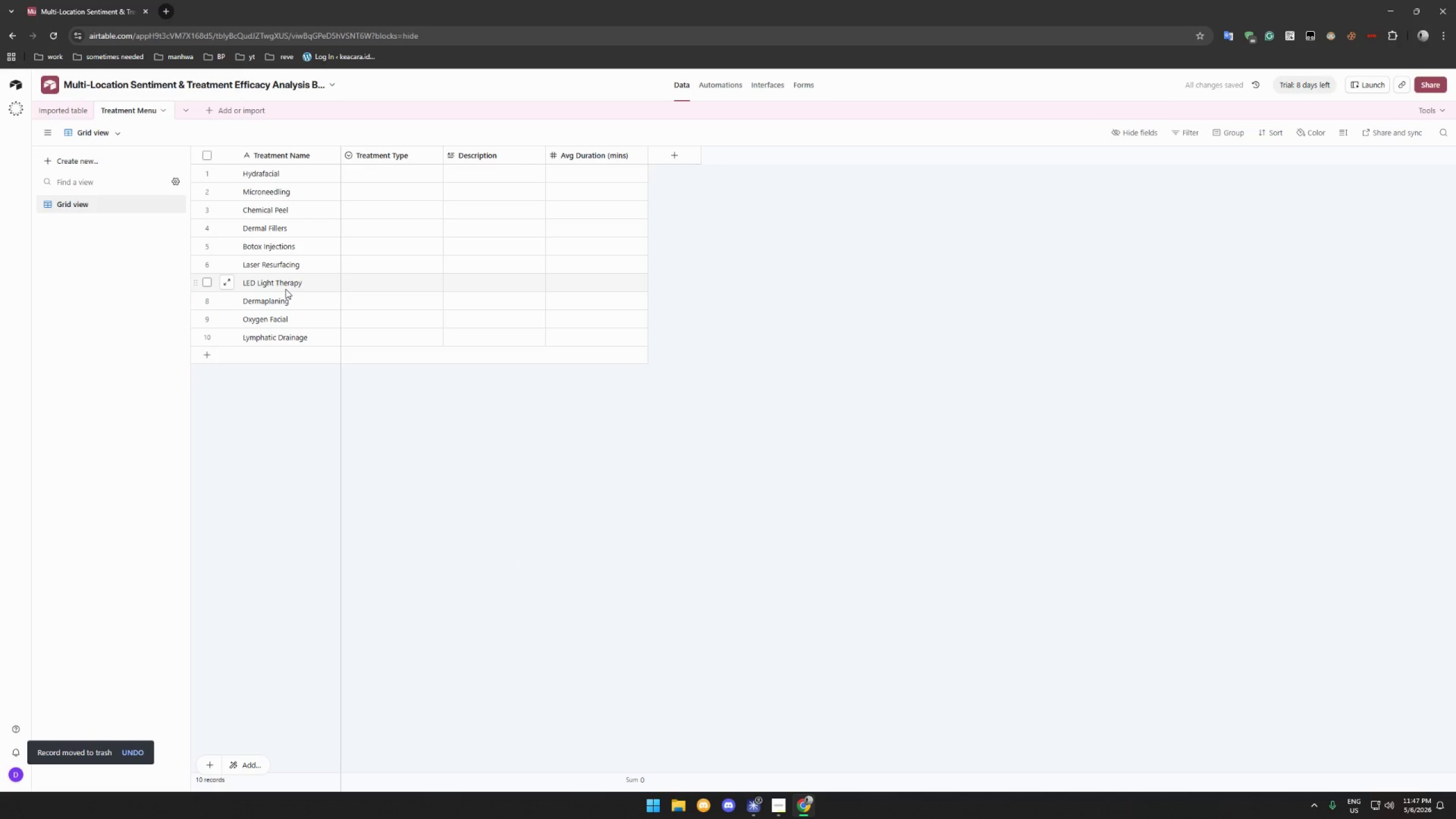 
wait(8.55)
 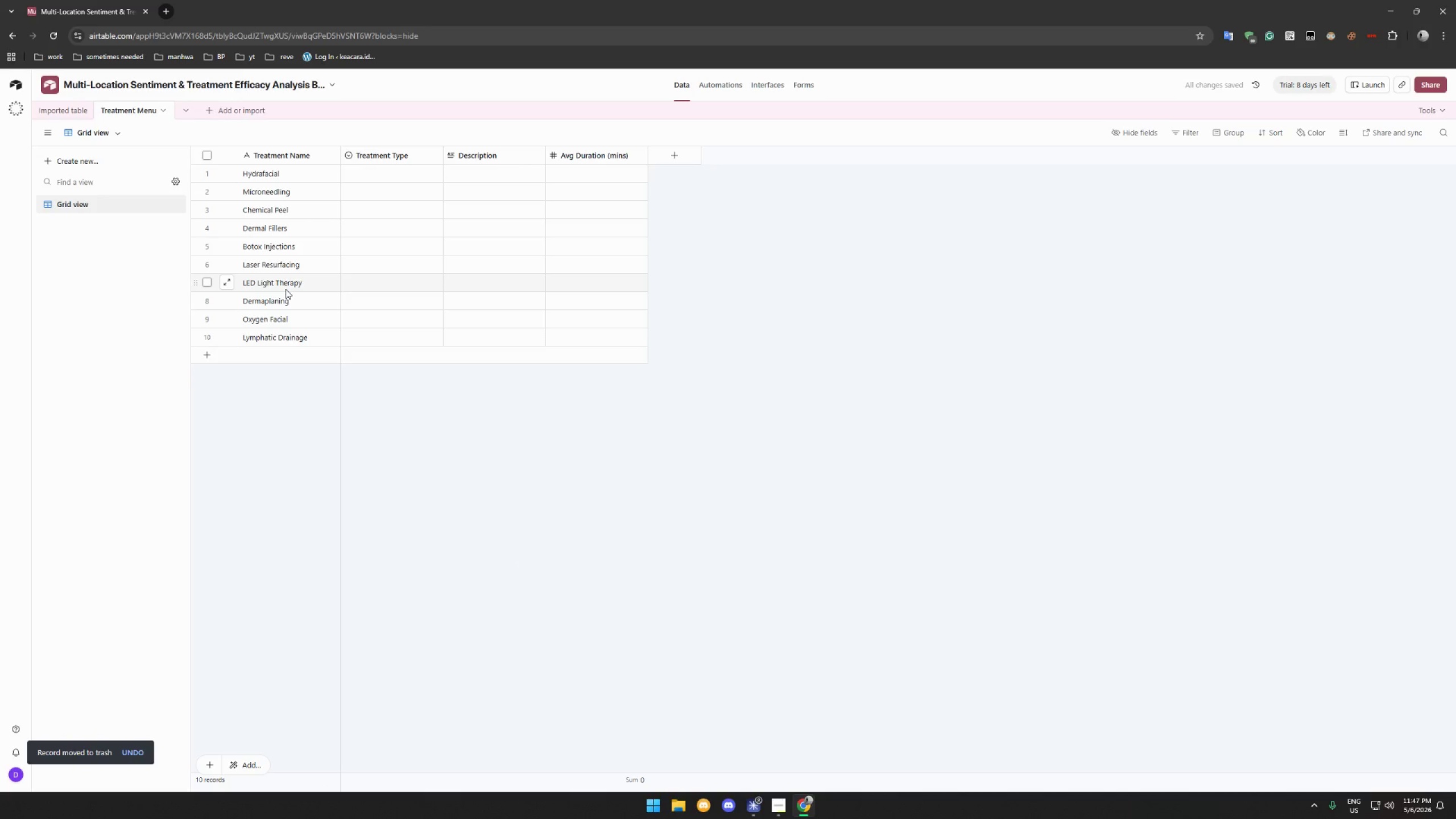 
double_click([398, 172])
 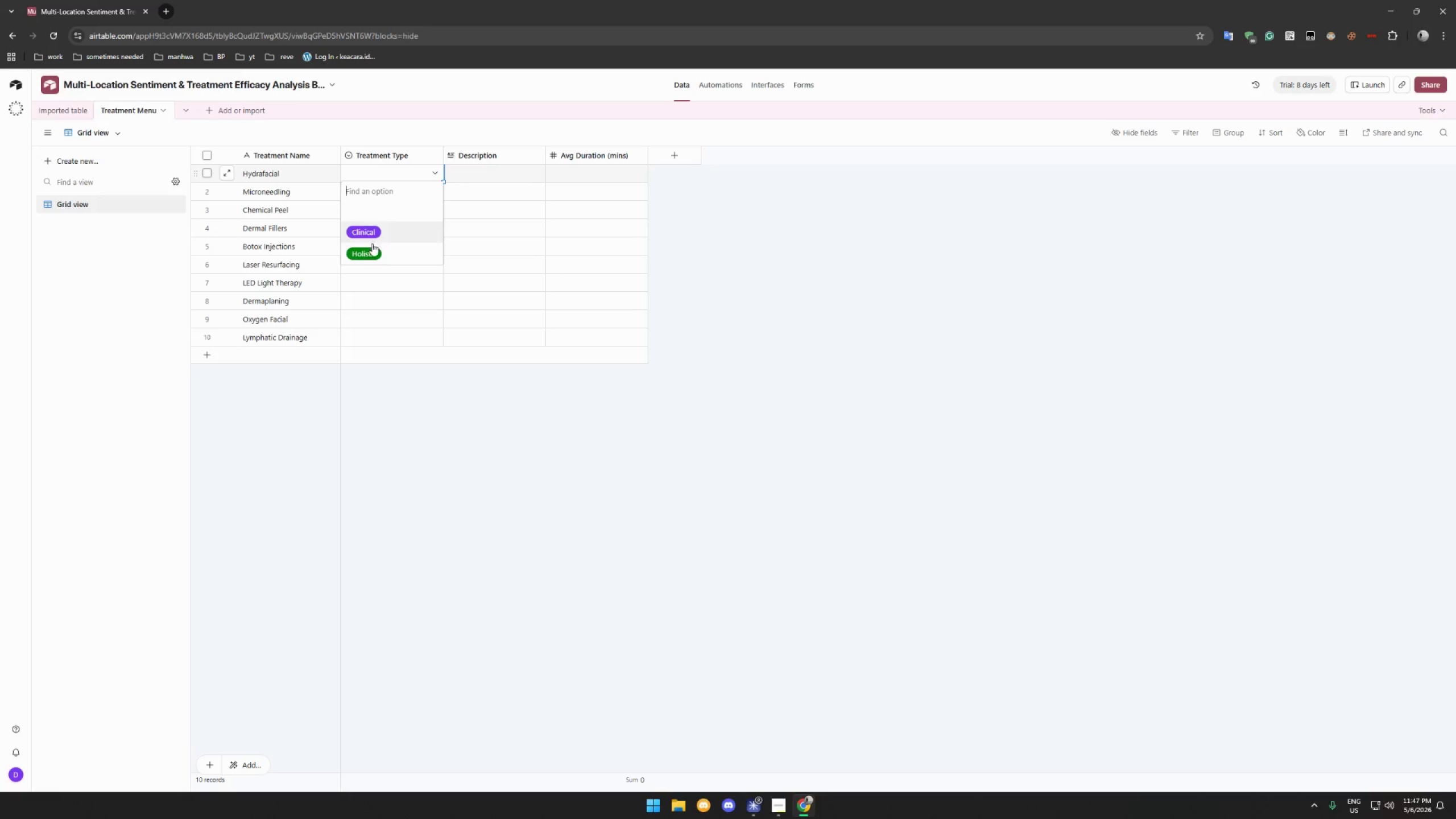 
left_click([372, 236])
 